 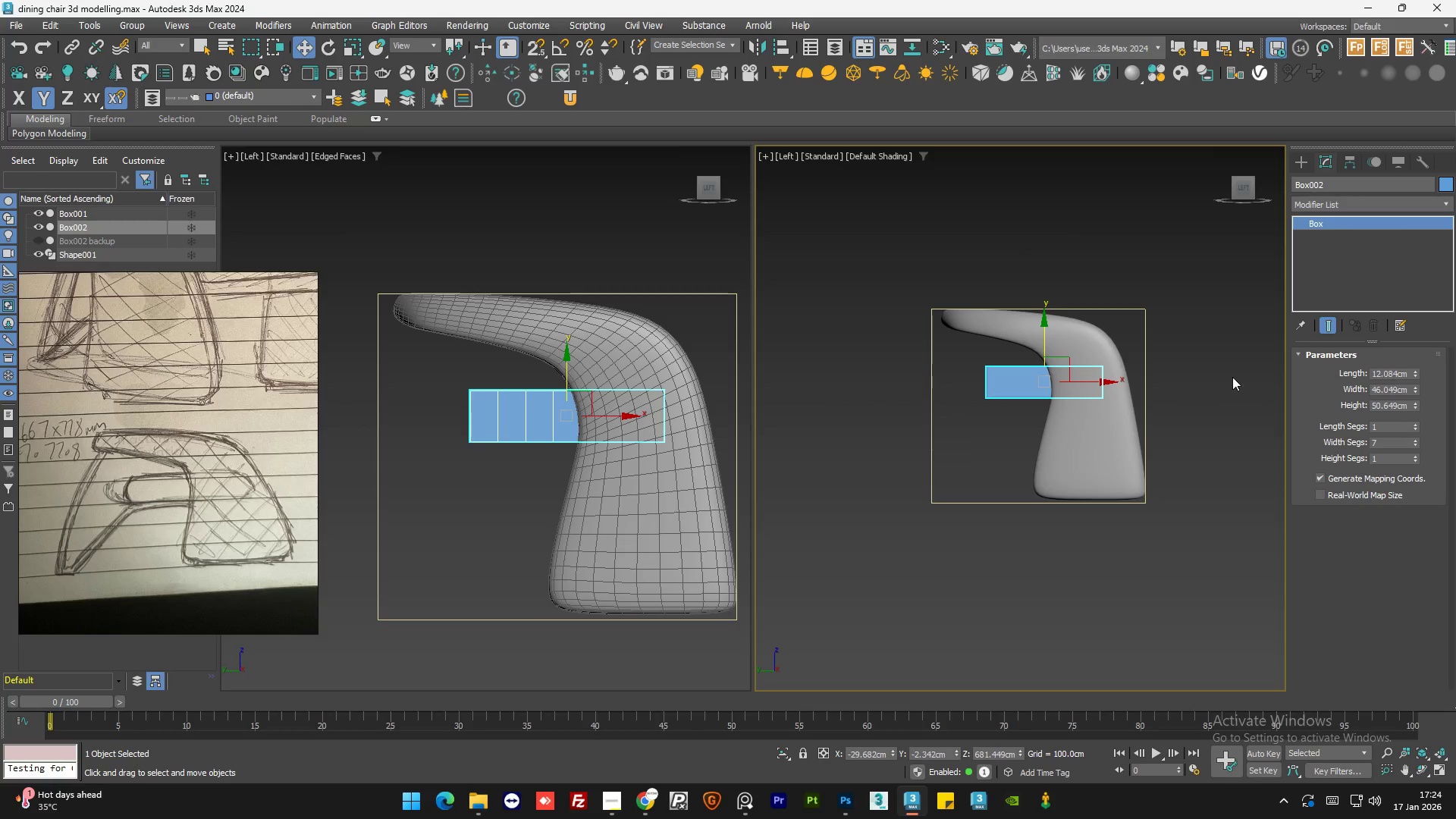 
left_click([1241, 173])
 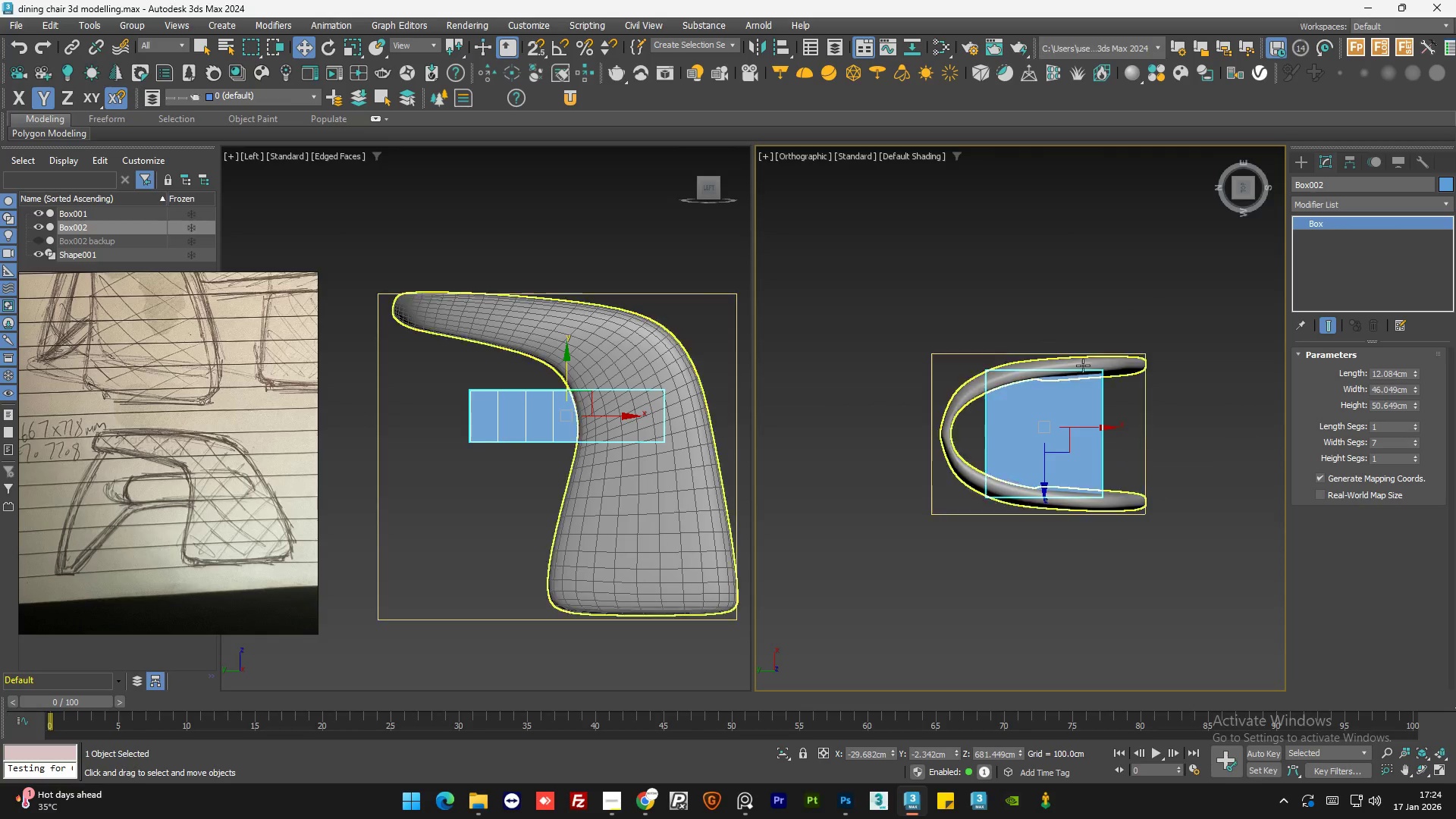 
scroll: coordinate [1043, 389], scroll_direction: up, amount: 2.0
 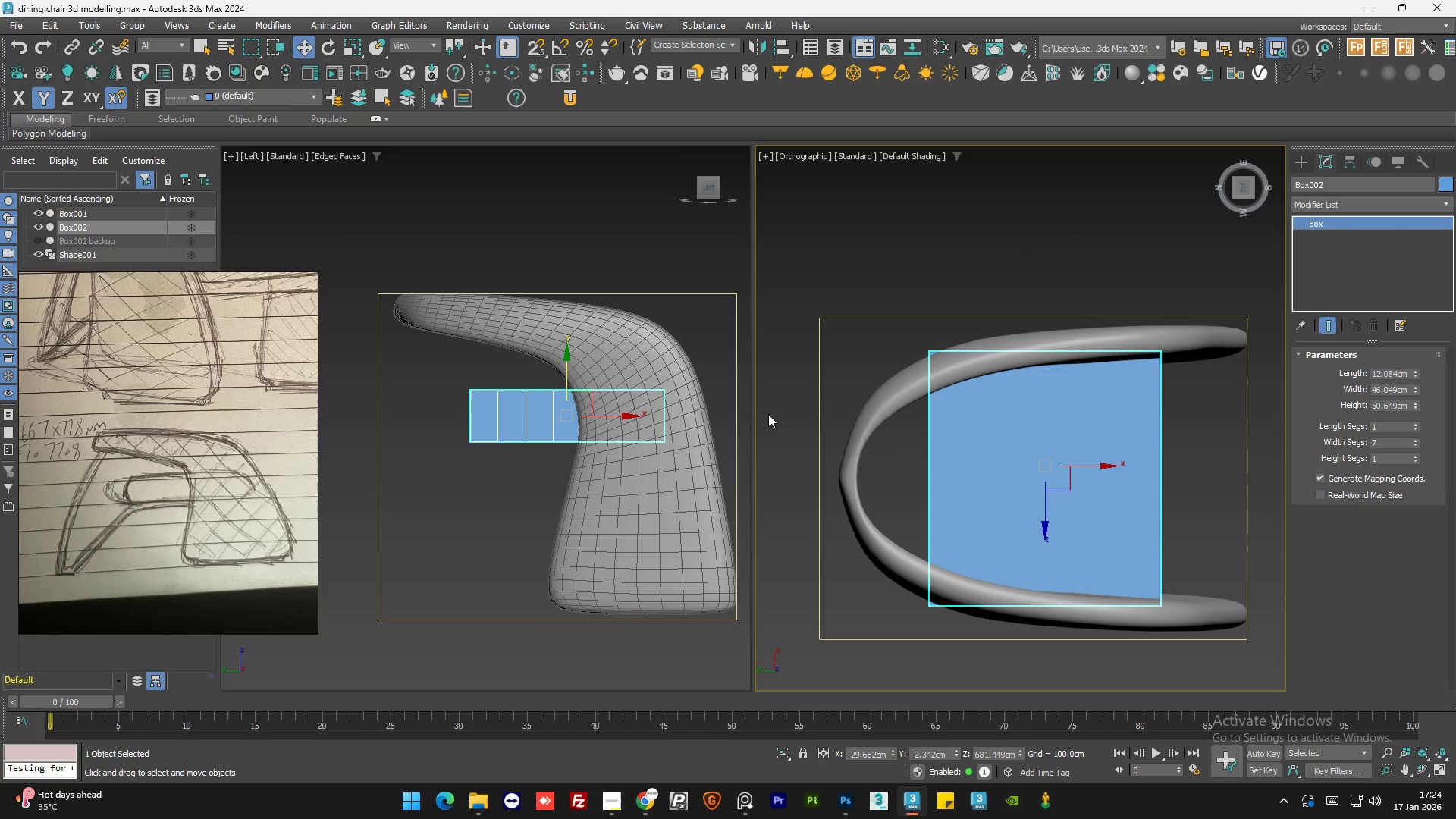 
scroll: coordinate [167, 513], scroll_direction: down, amount: 4.0
 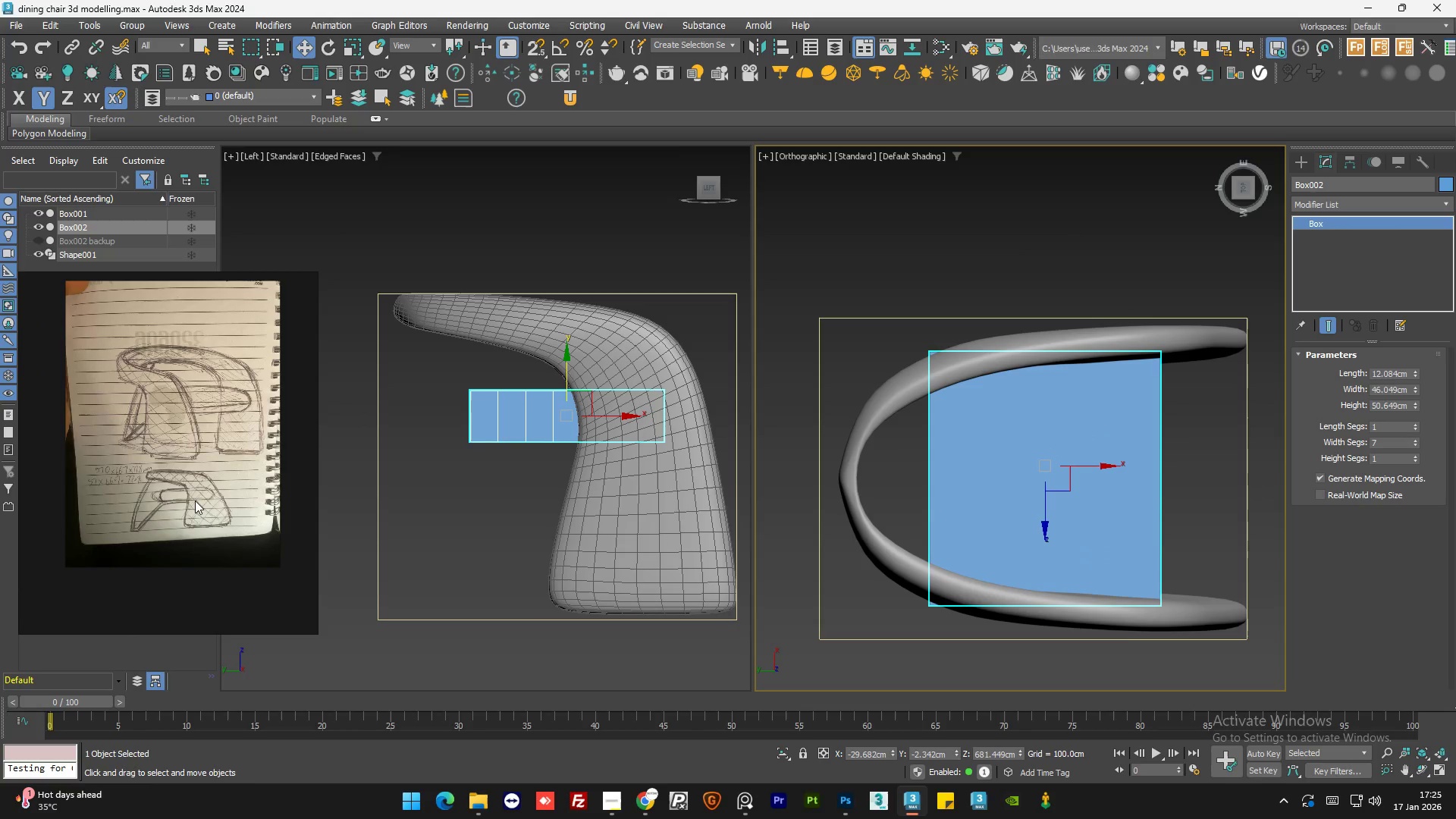 
scroll: coordinate [192, 501], scroll_direction: up, amount: 1.0
 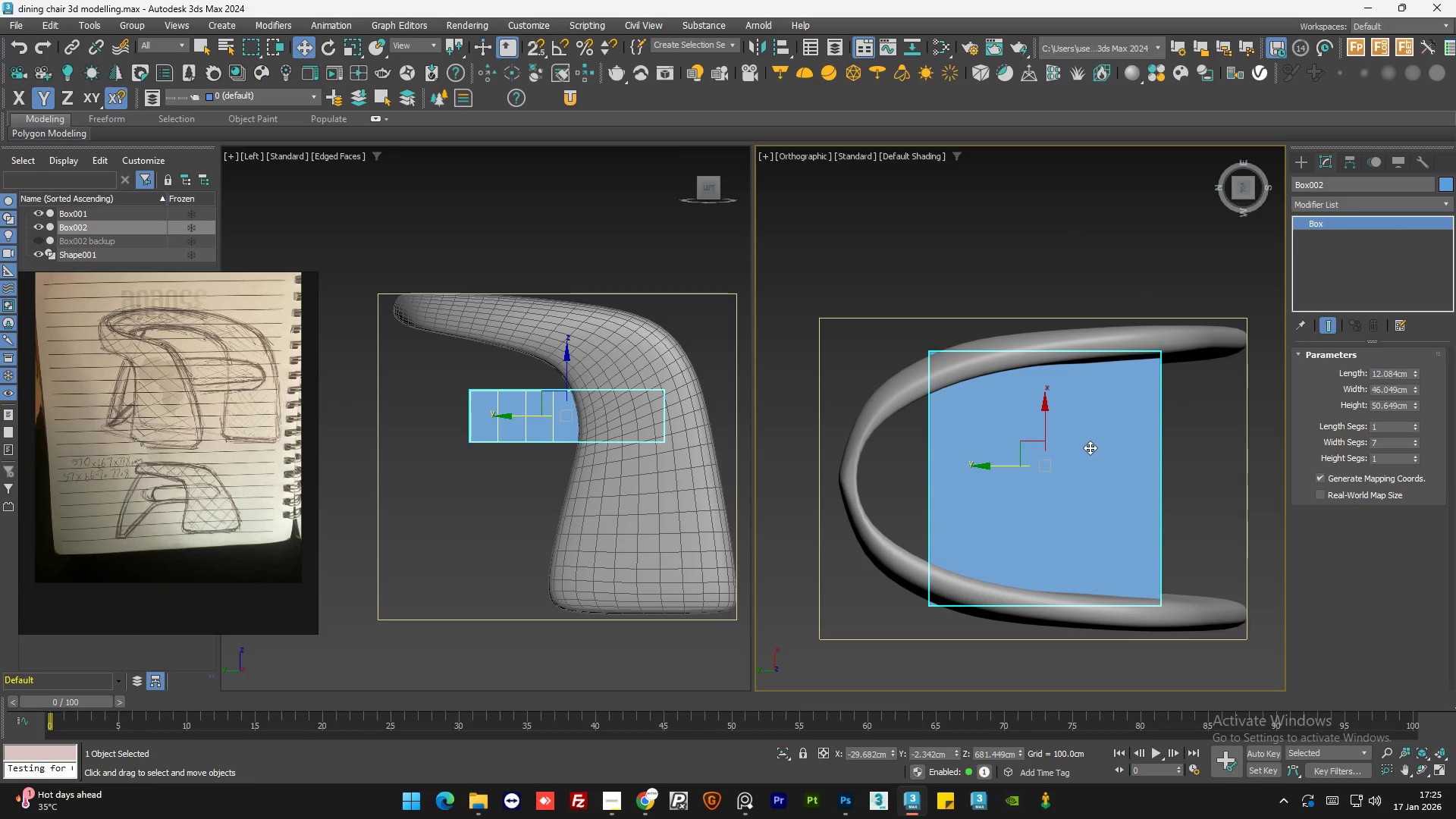 
scroll: coordinate [922, 433], scroll_direction: none, amount: 0.0
 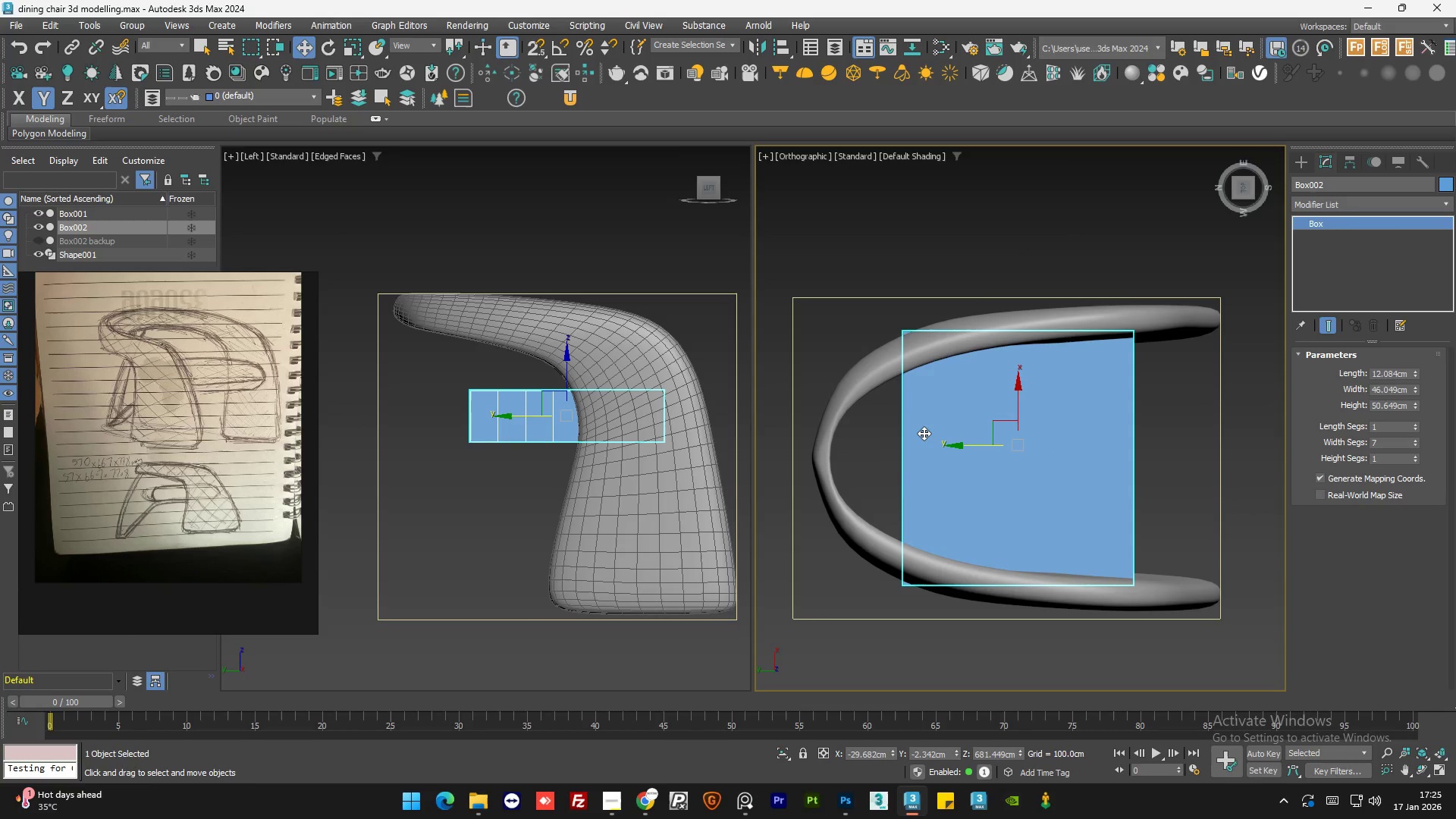 
key(F4)
 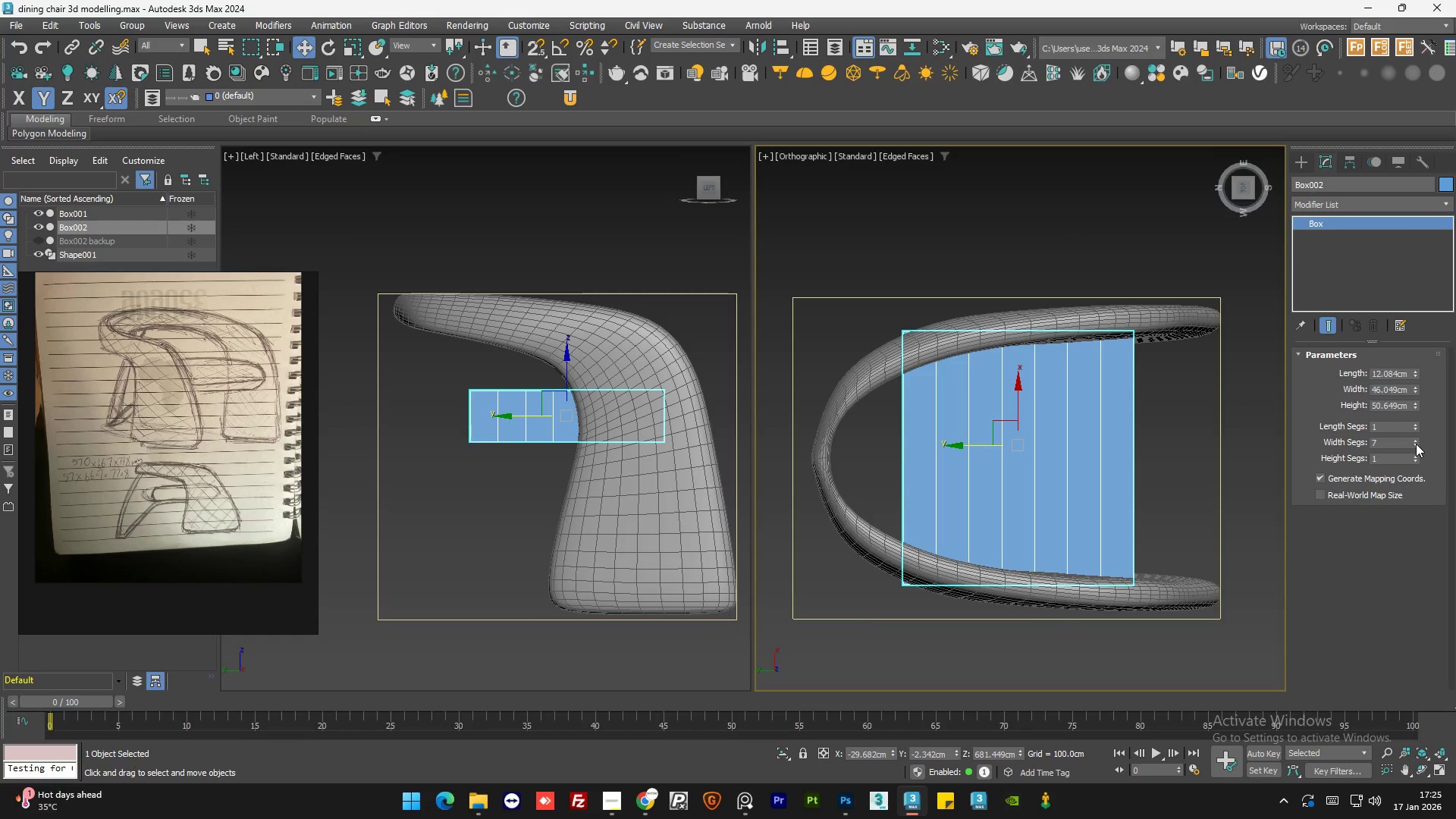 
wait(5.19)
 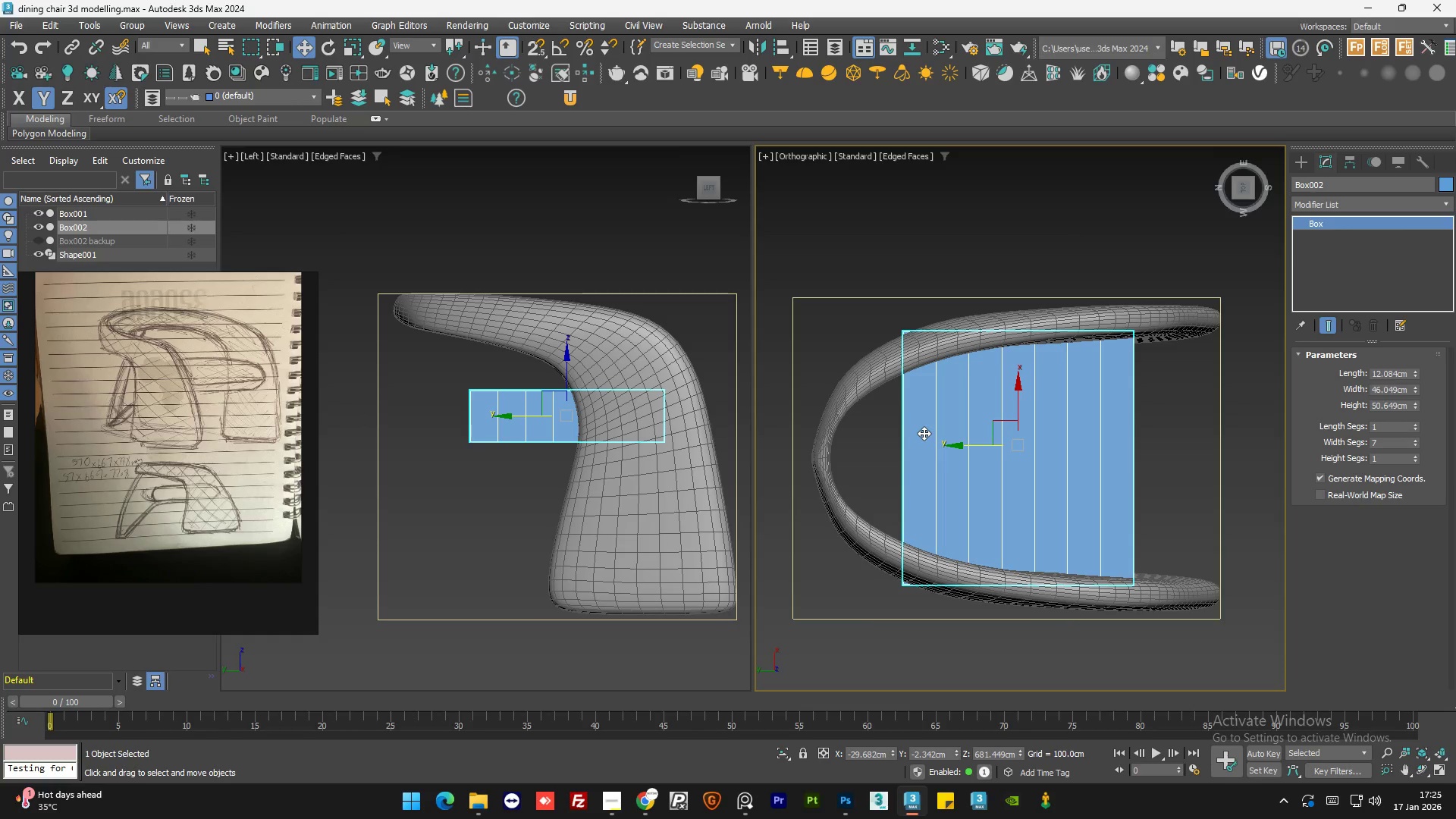 
left_click([1416, 447])
 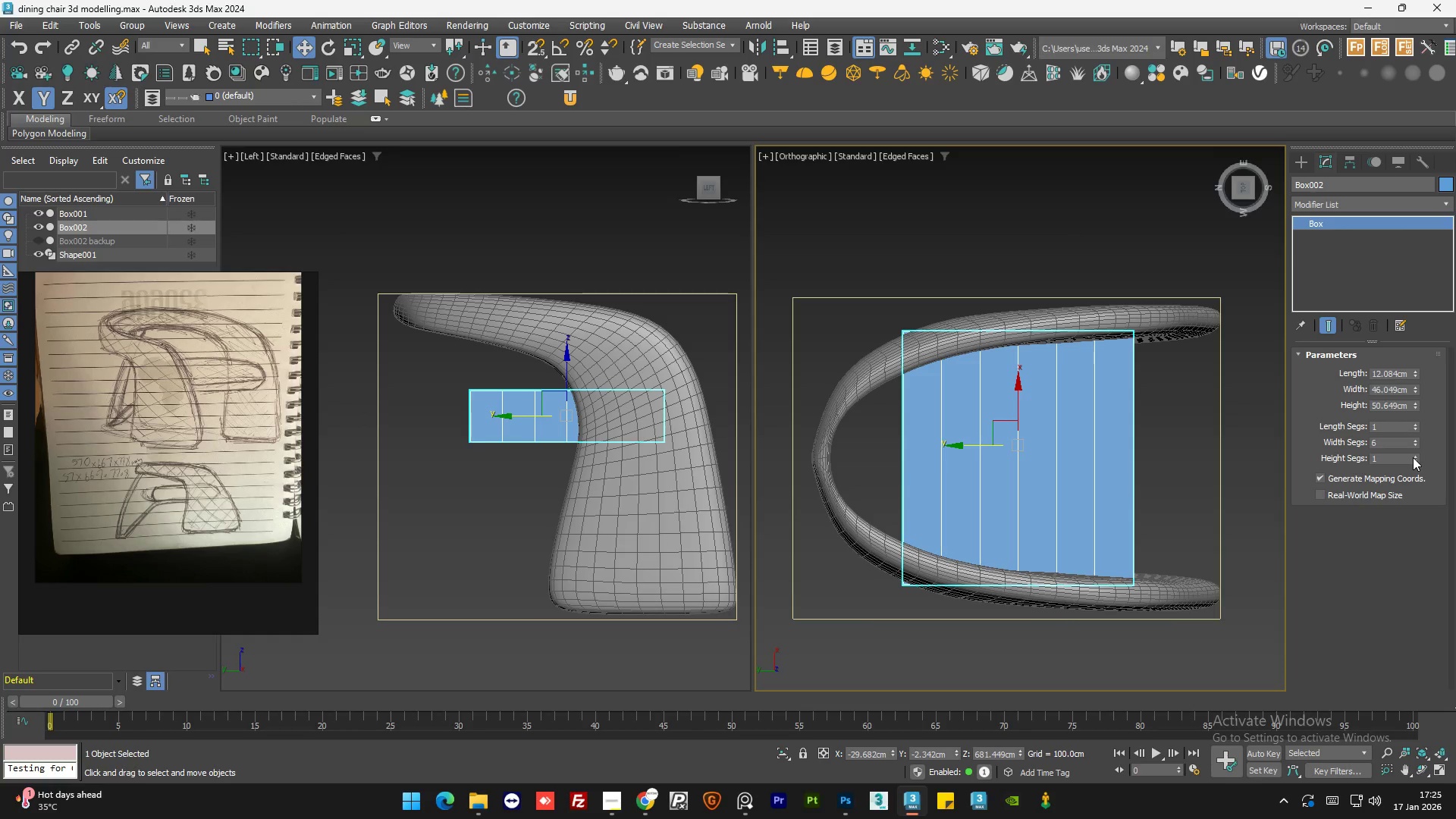 
double_click([1413, 457])
 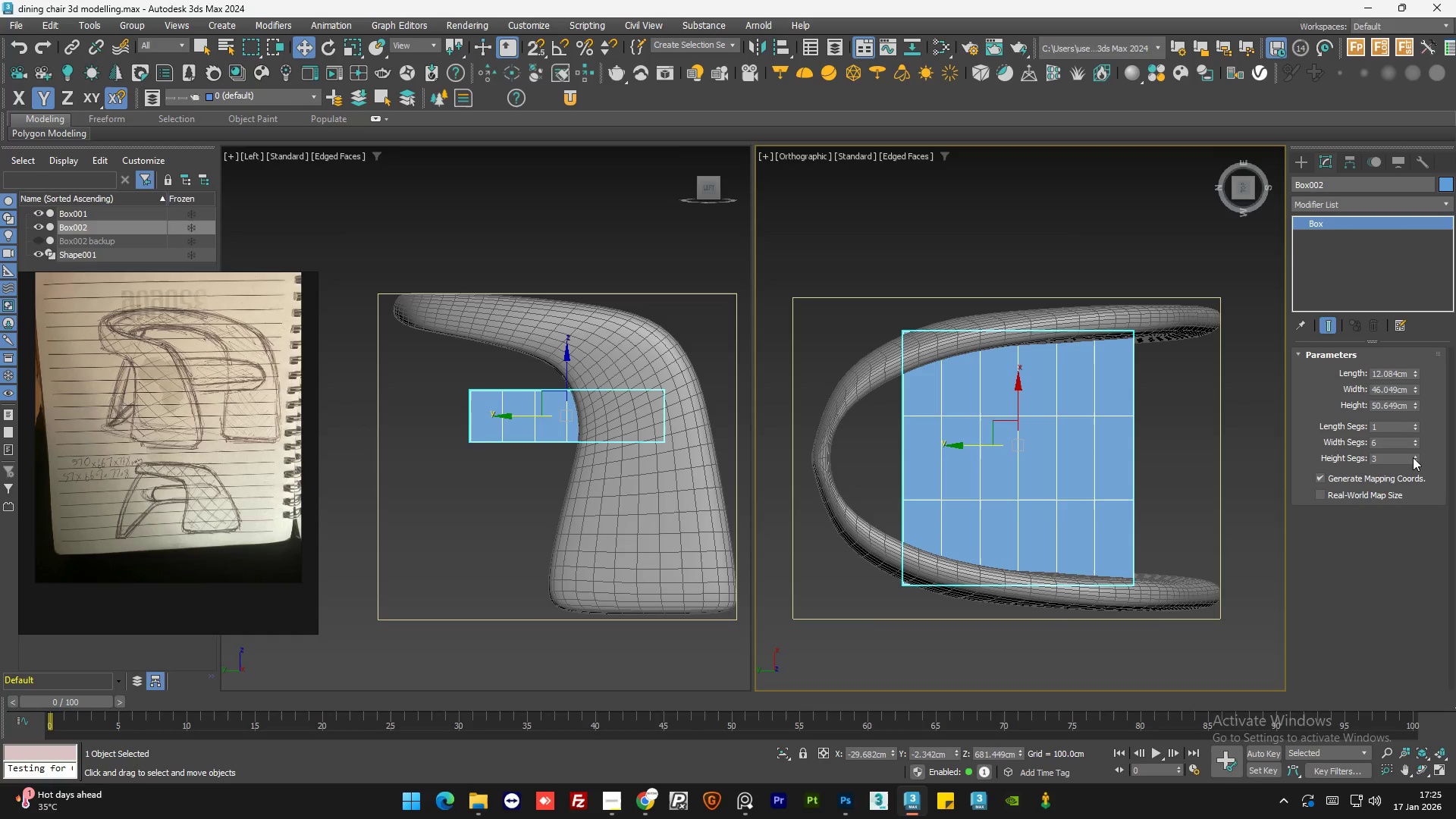 
triple_click([1413, 457])
 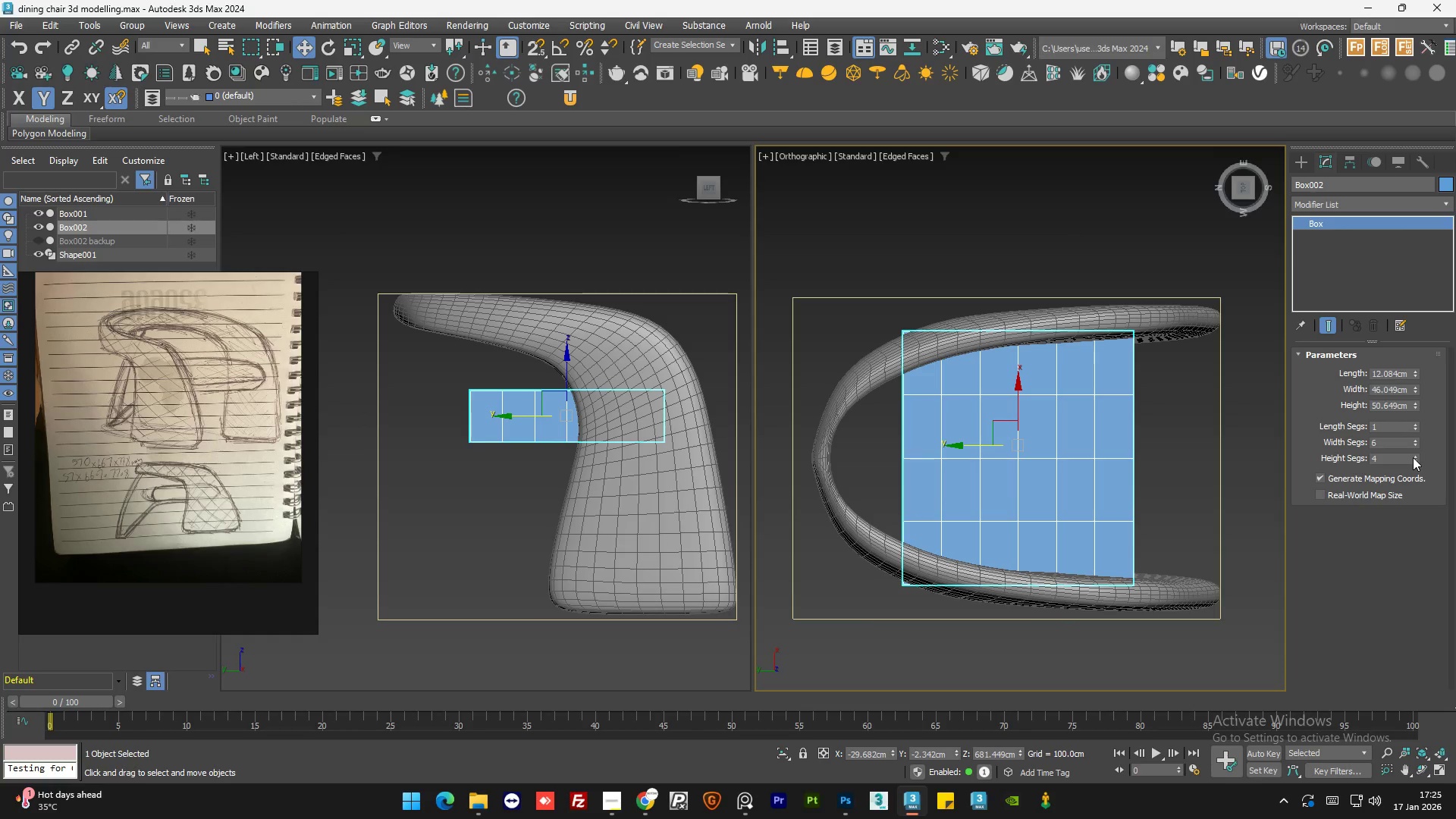 
left_click([1413, 457])
 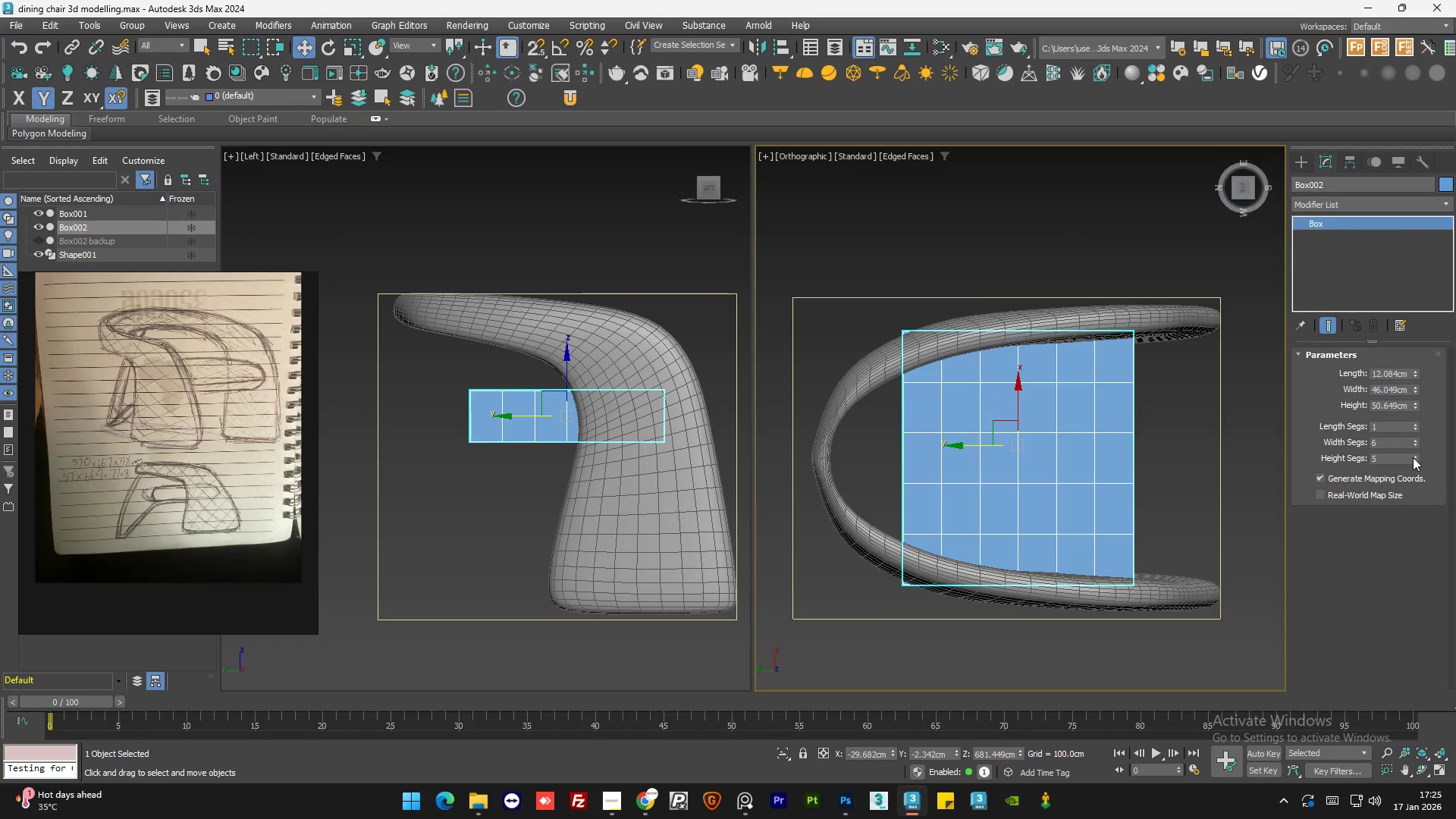 
left_click([1413, 457])
 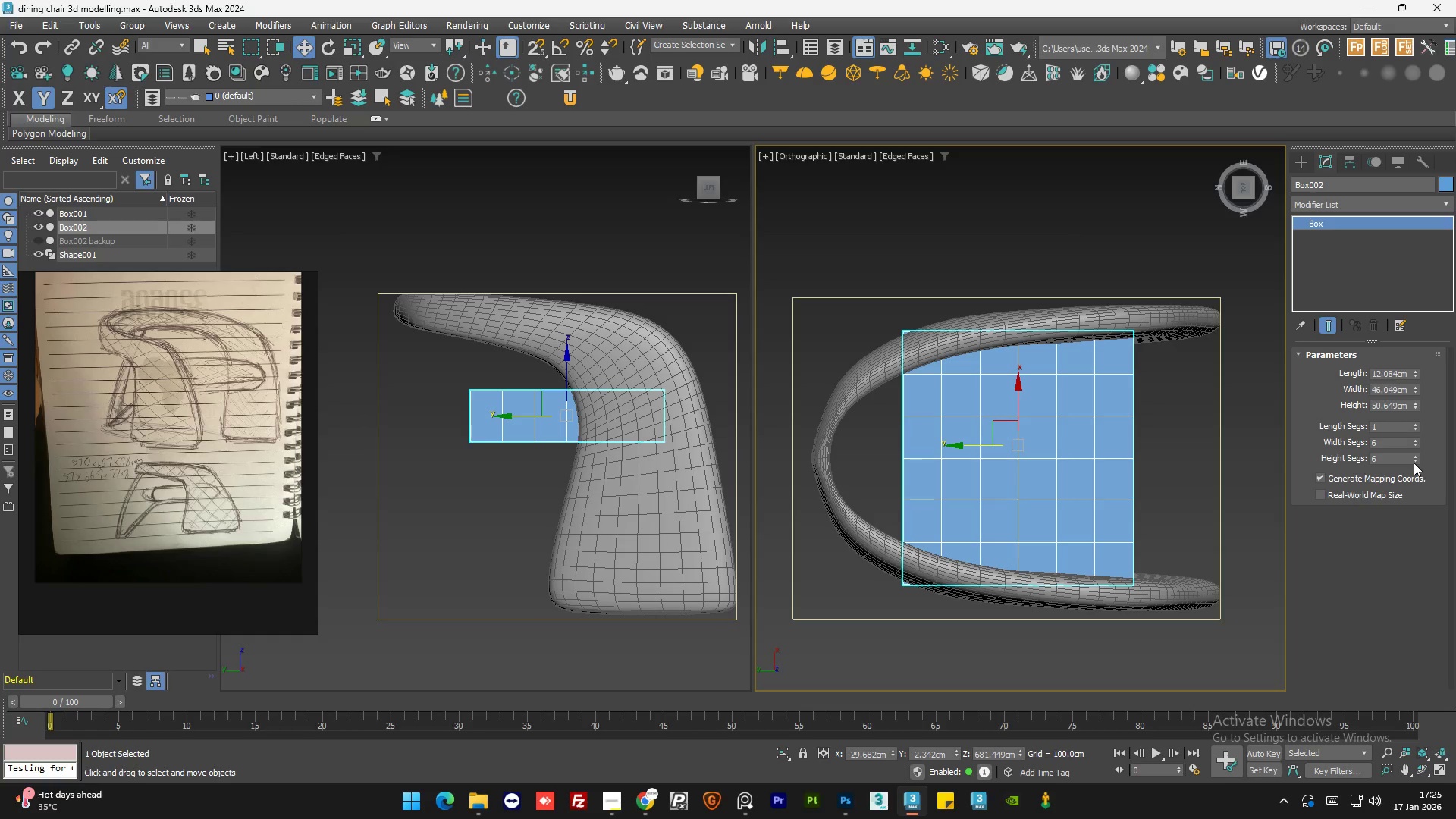 
left_click([1414, 463])
 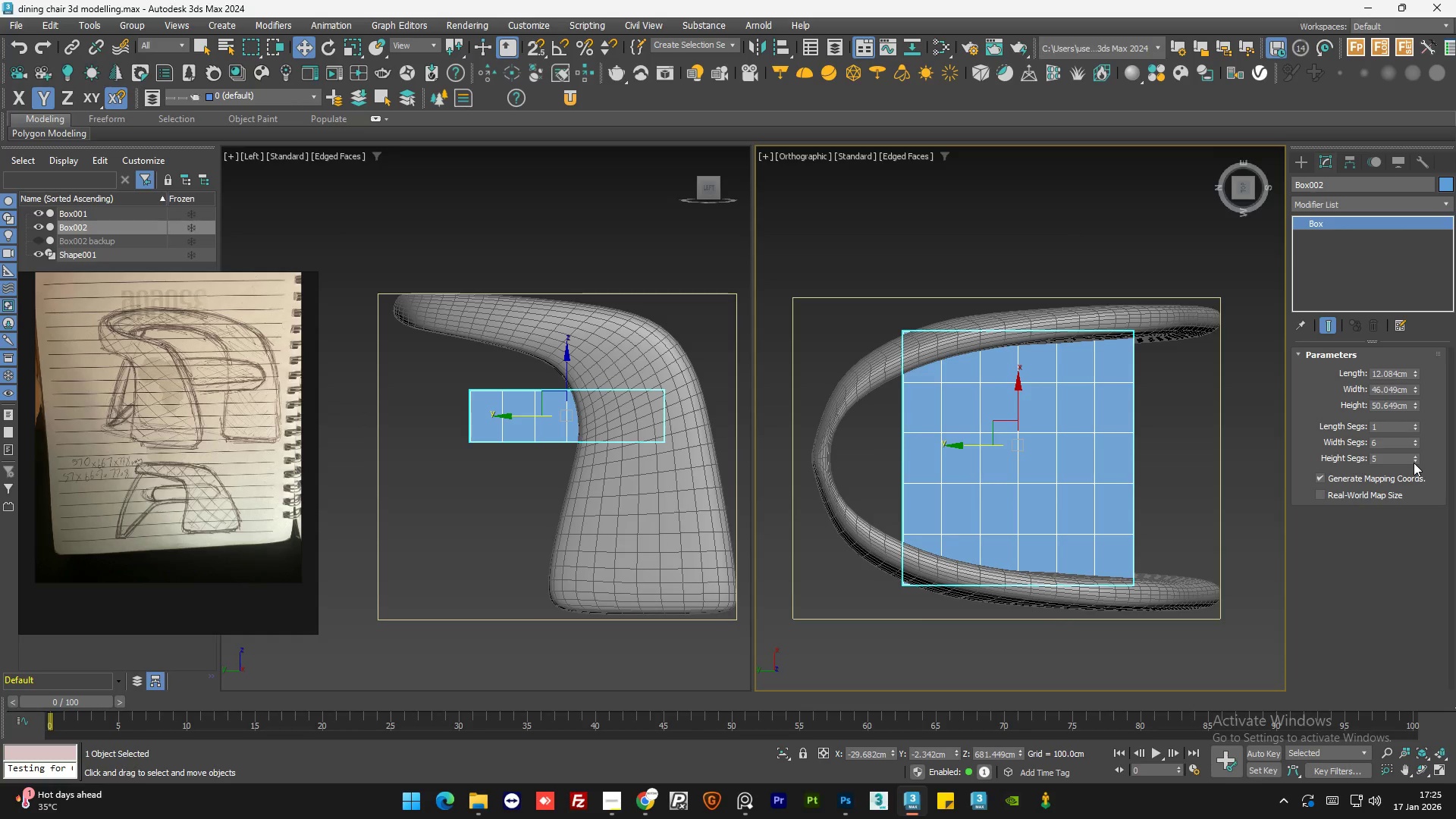 
left_click([1414, 463])
 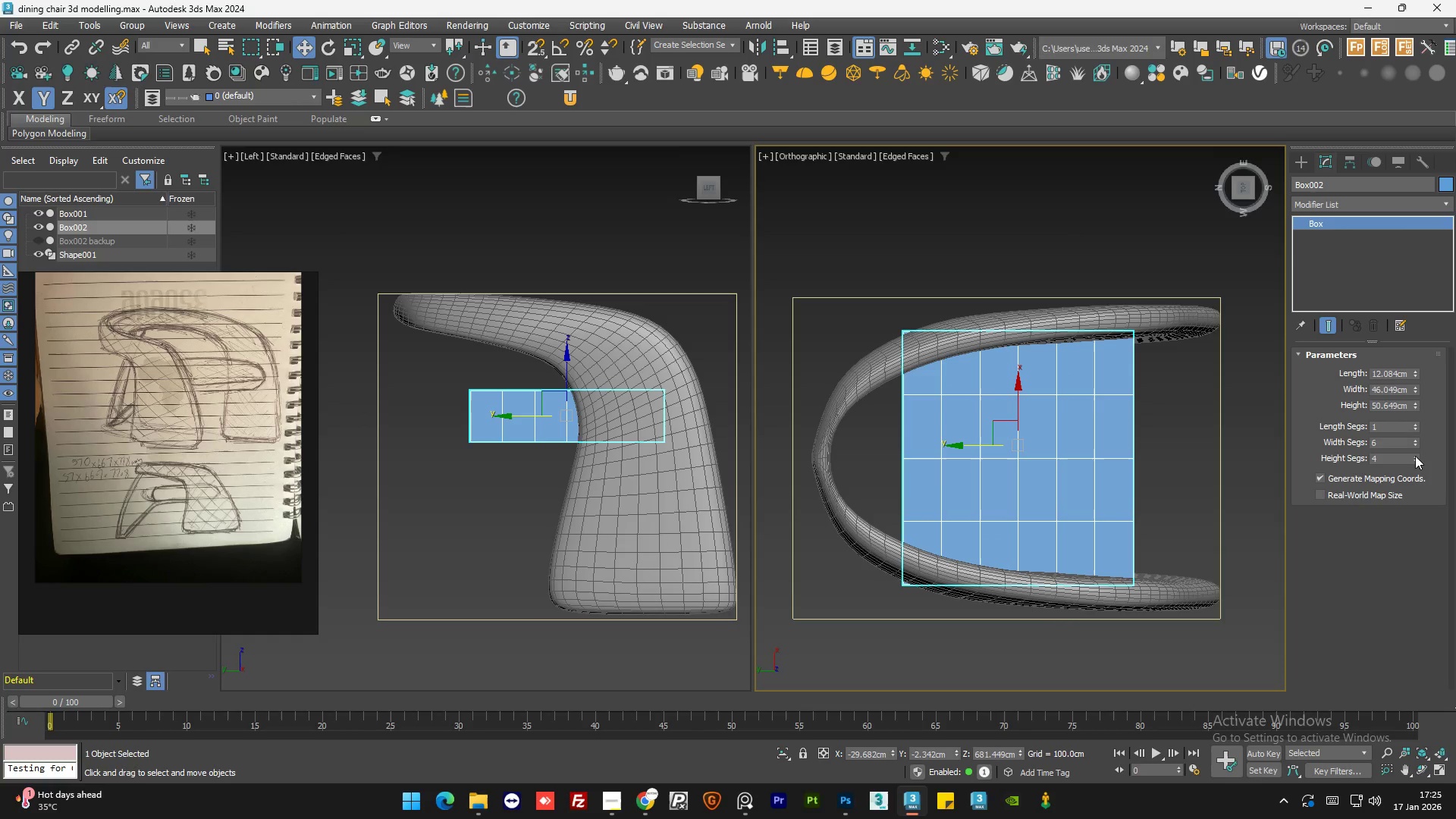 
wait(7.5)
 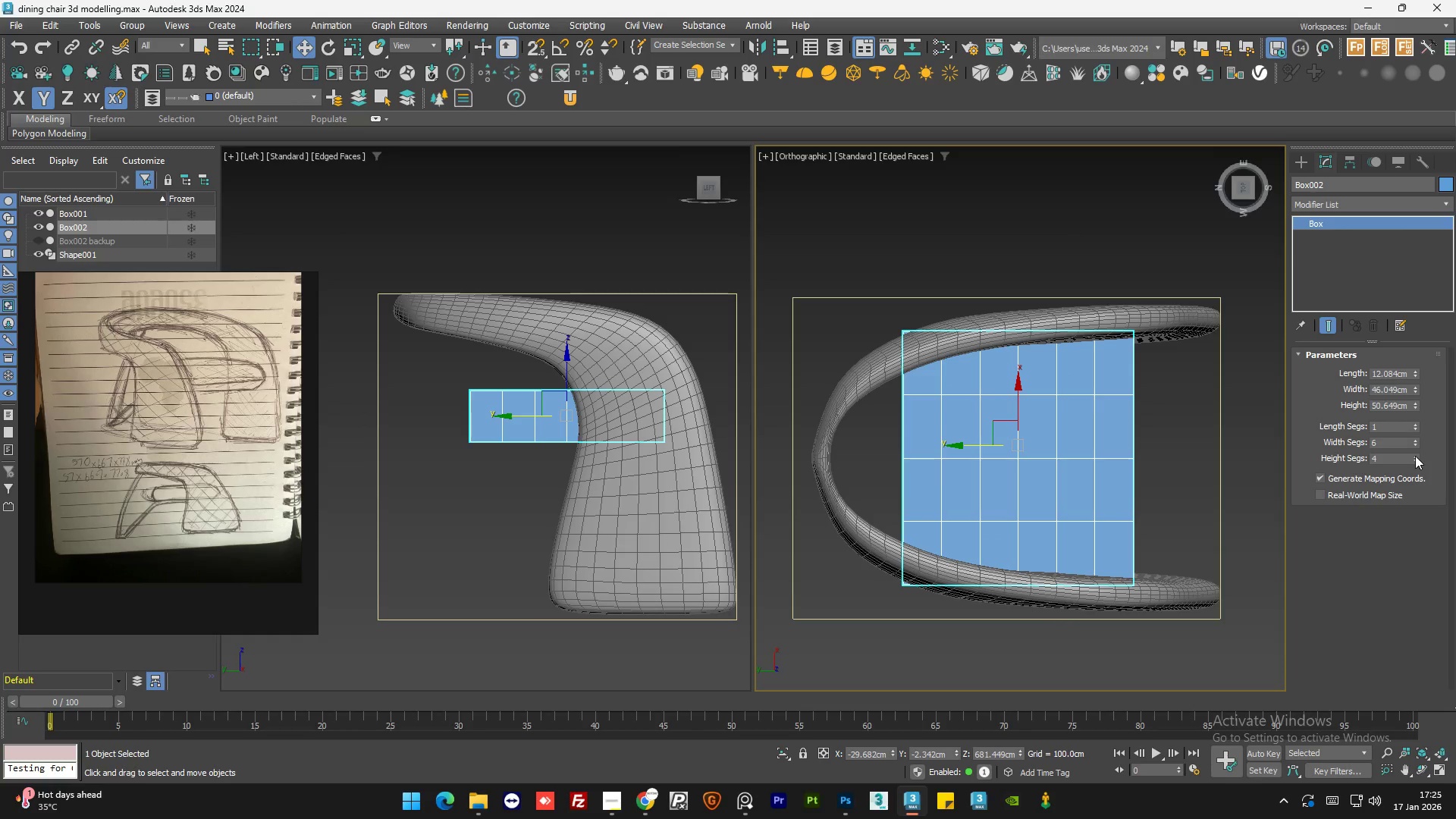 
left_click([1415, 456])
 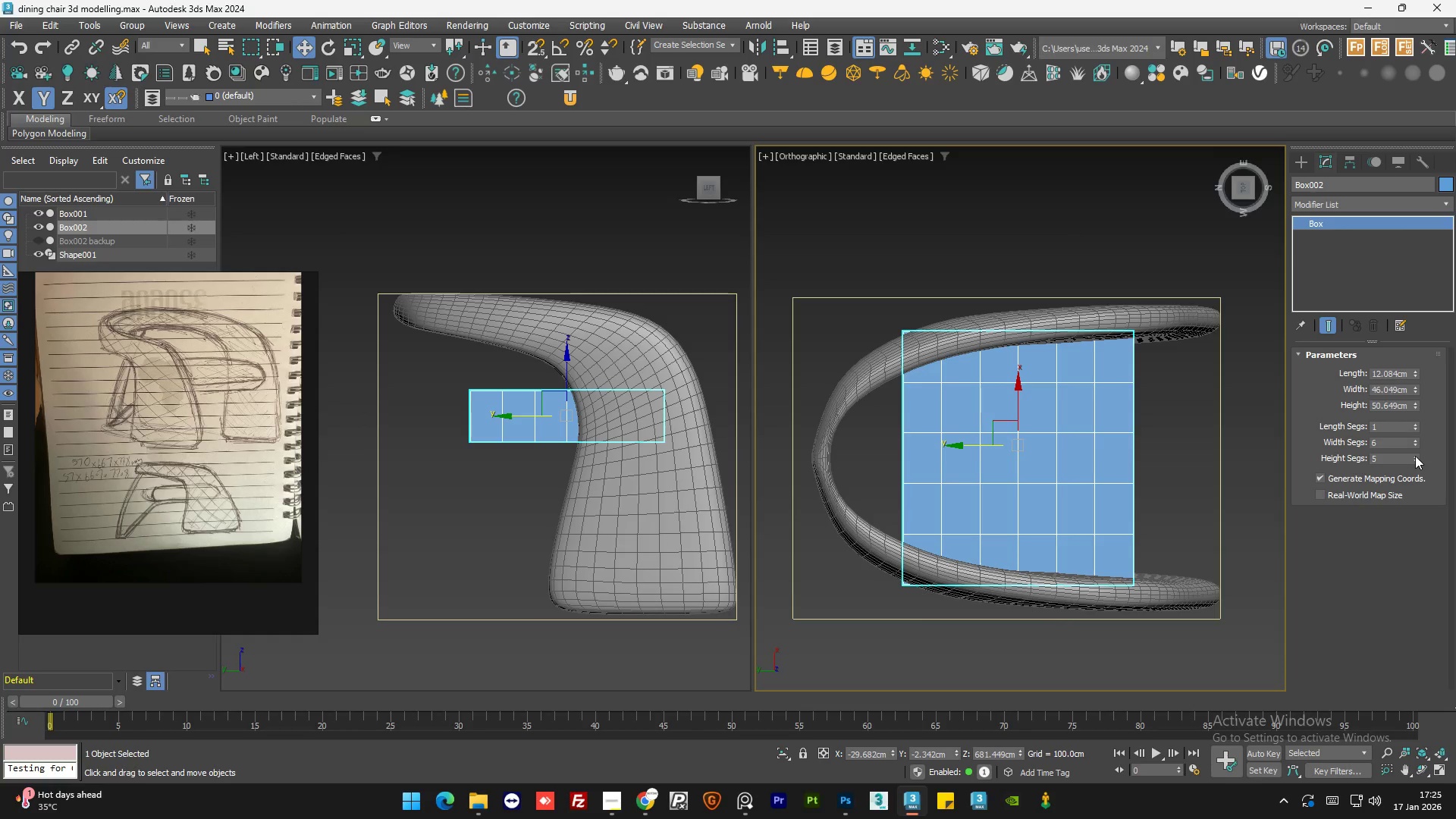 
left_click([1415, 456])
 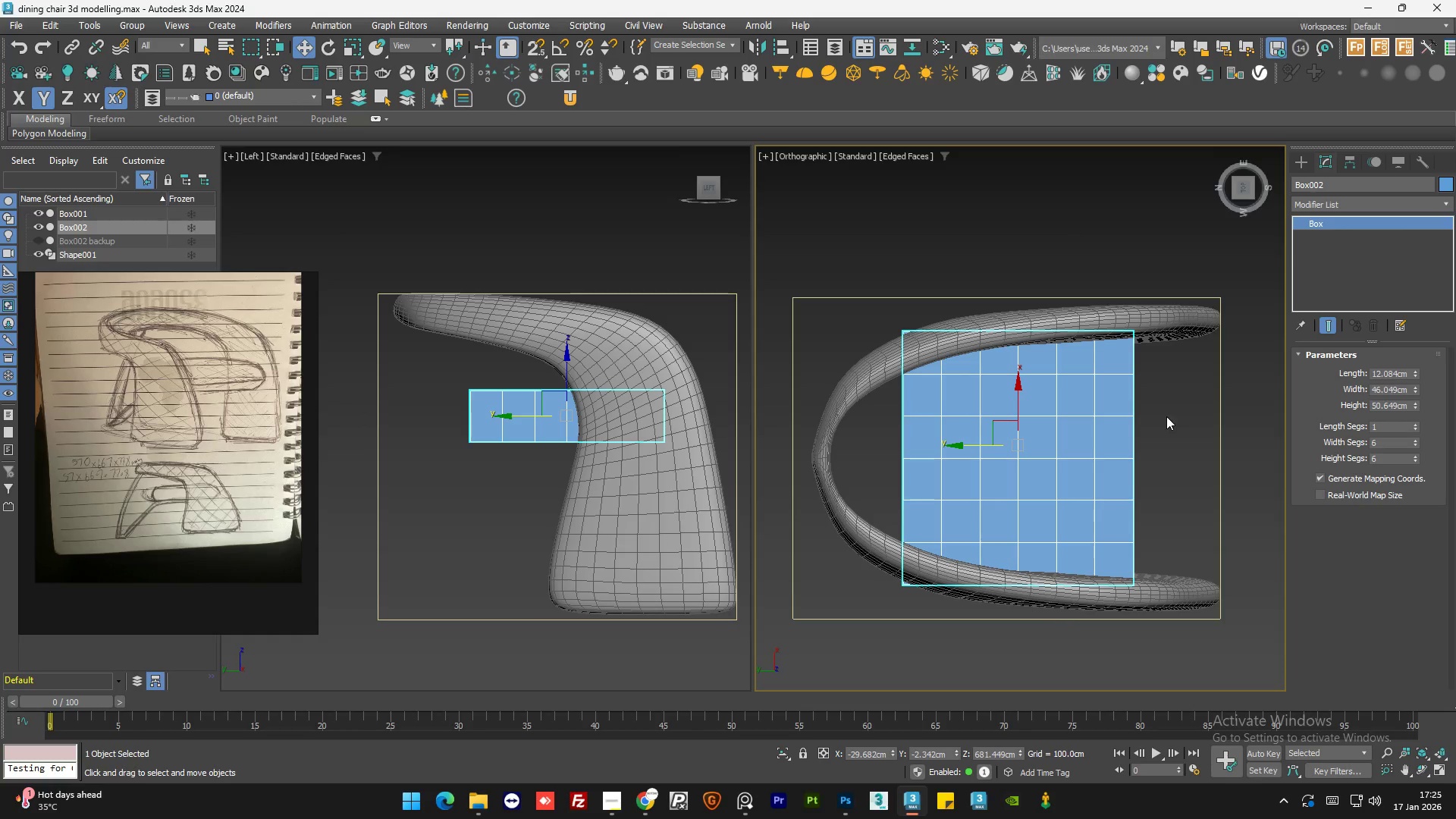 
scroll: coordinate [953, 392], scroll_direction: down, amount: 1.0
 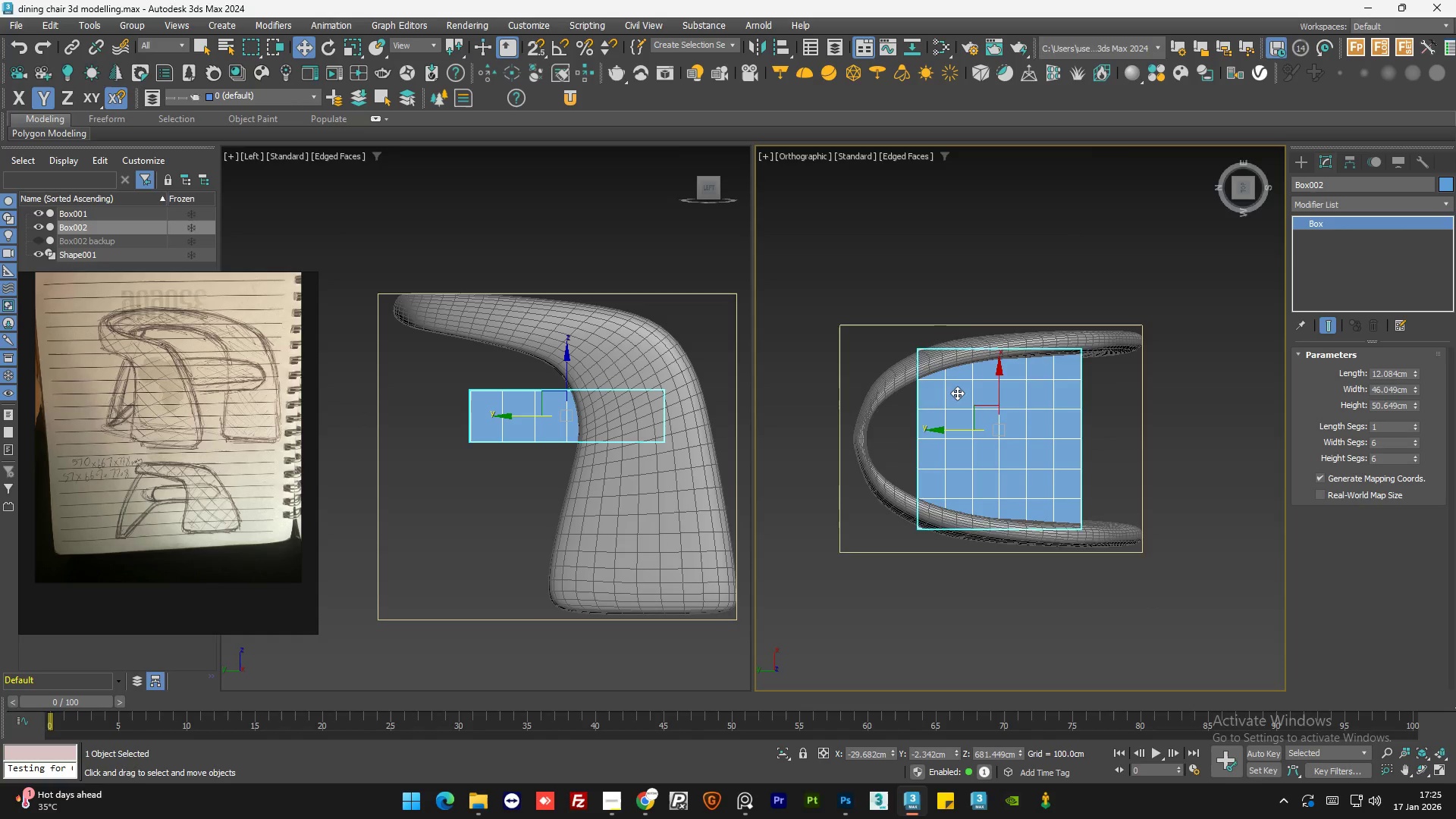 
scroll: coordinate [957, 393], scroll_direction: up, amount: 1.0
 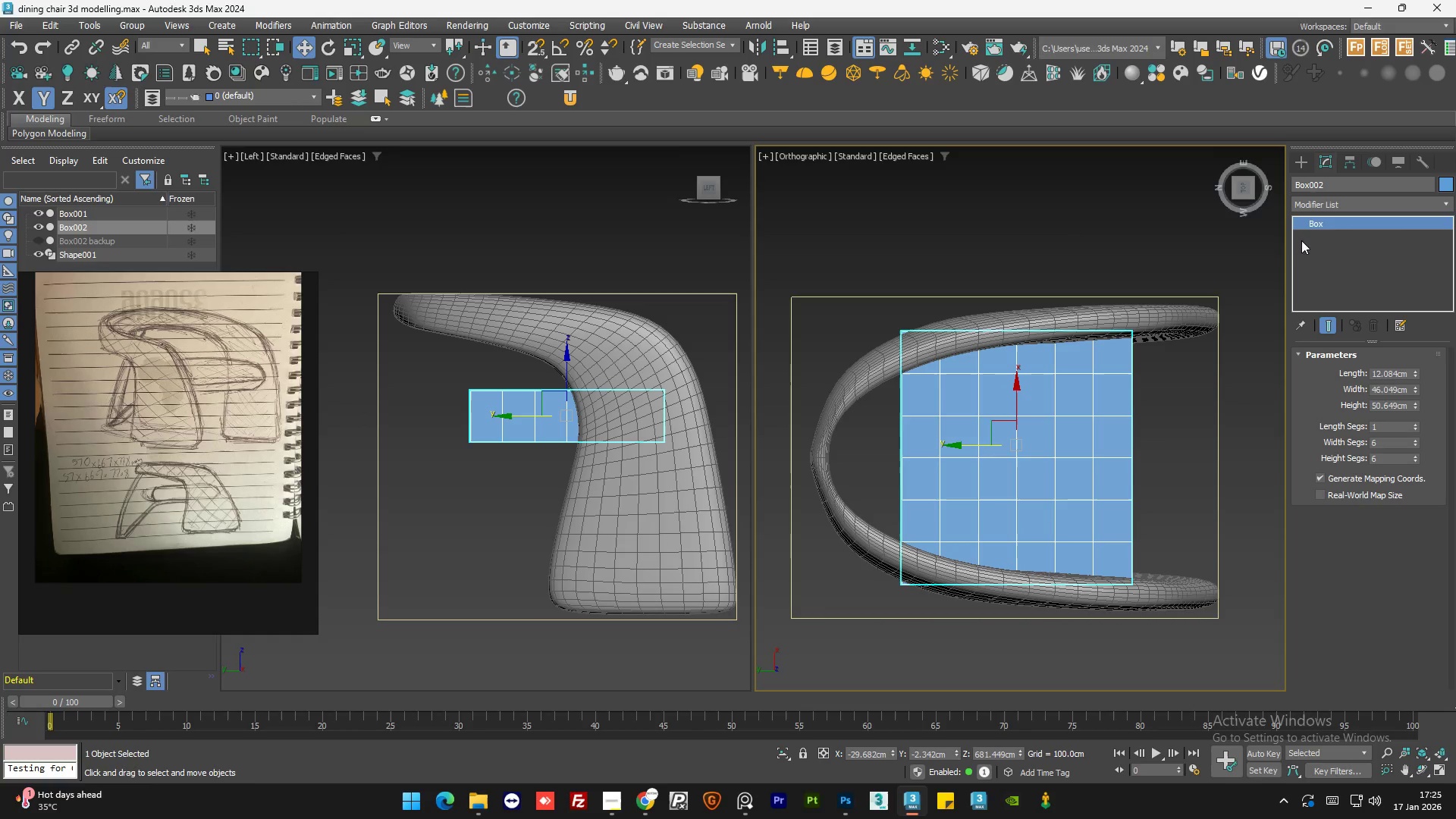 
left_click([1339, 202])
 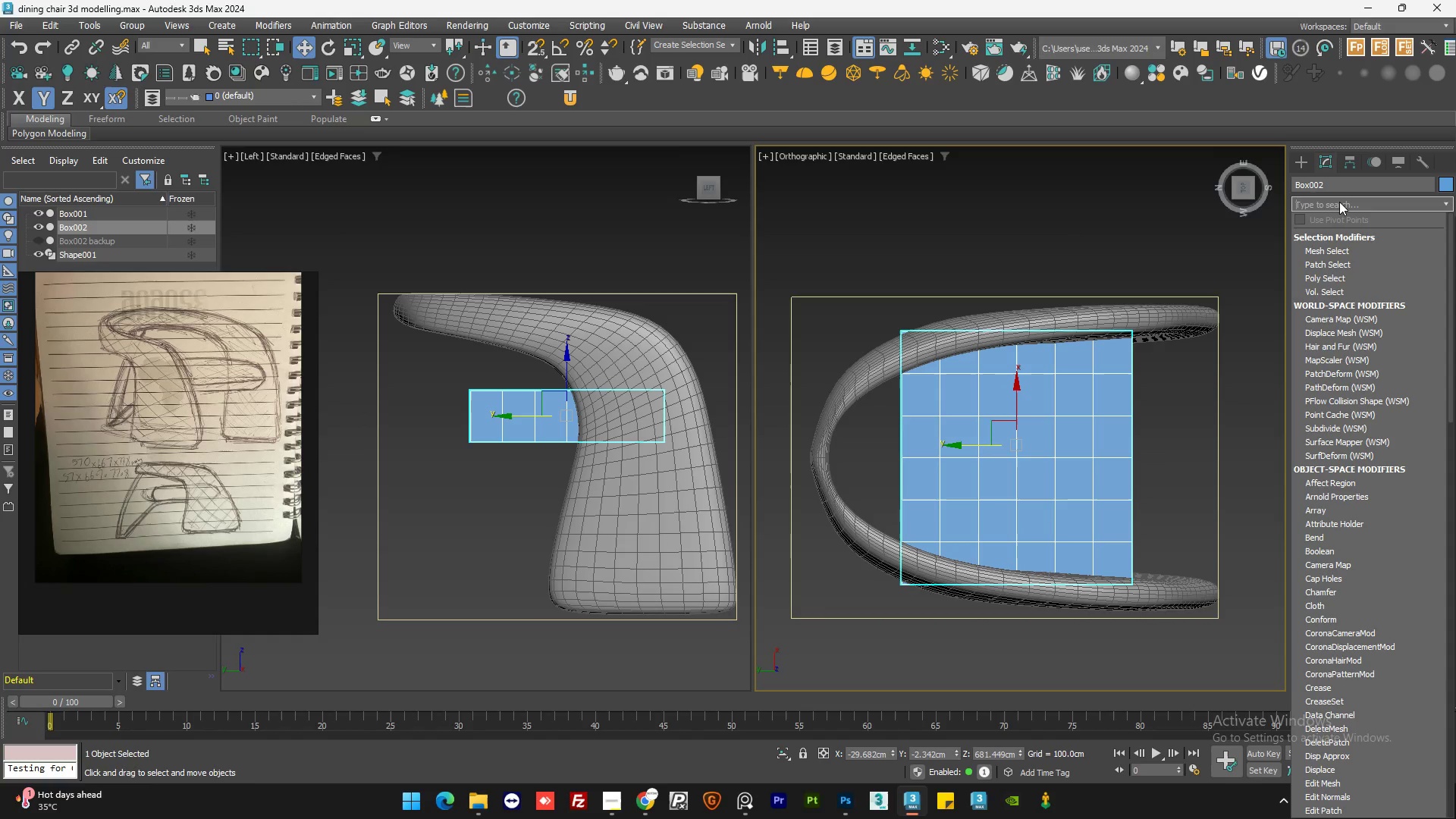 
type(sy)
 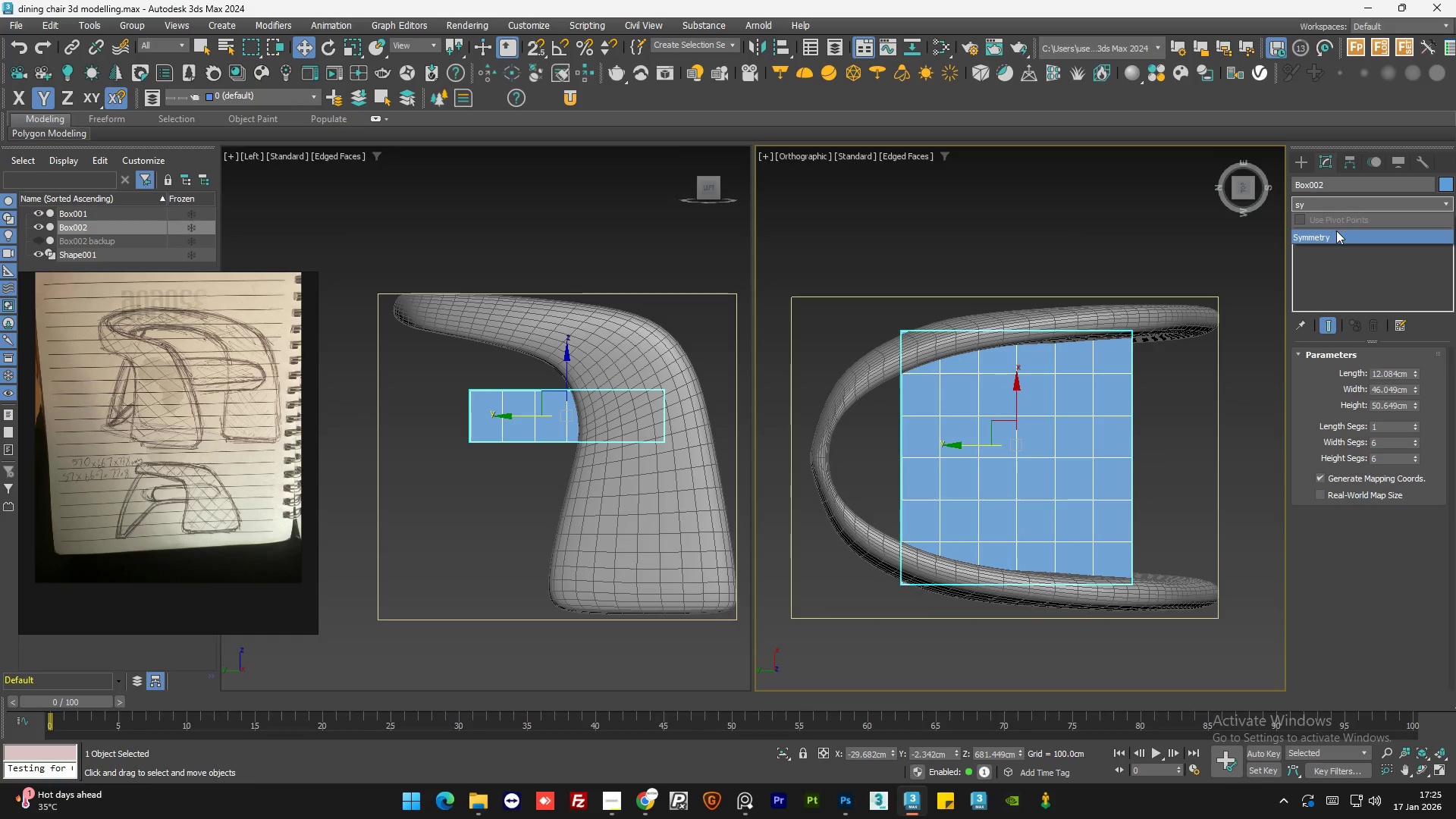 
left_click([1336, 232])
 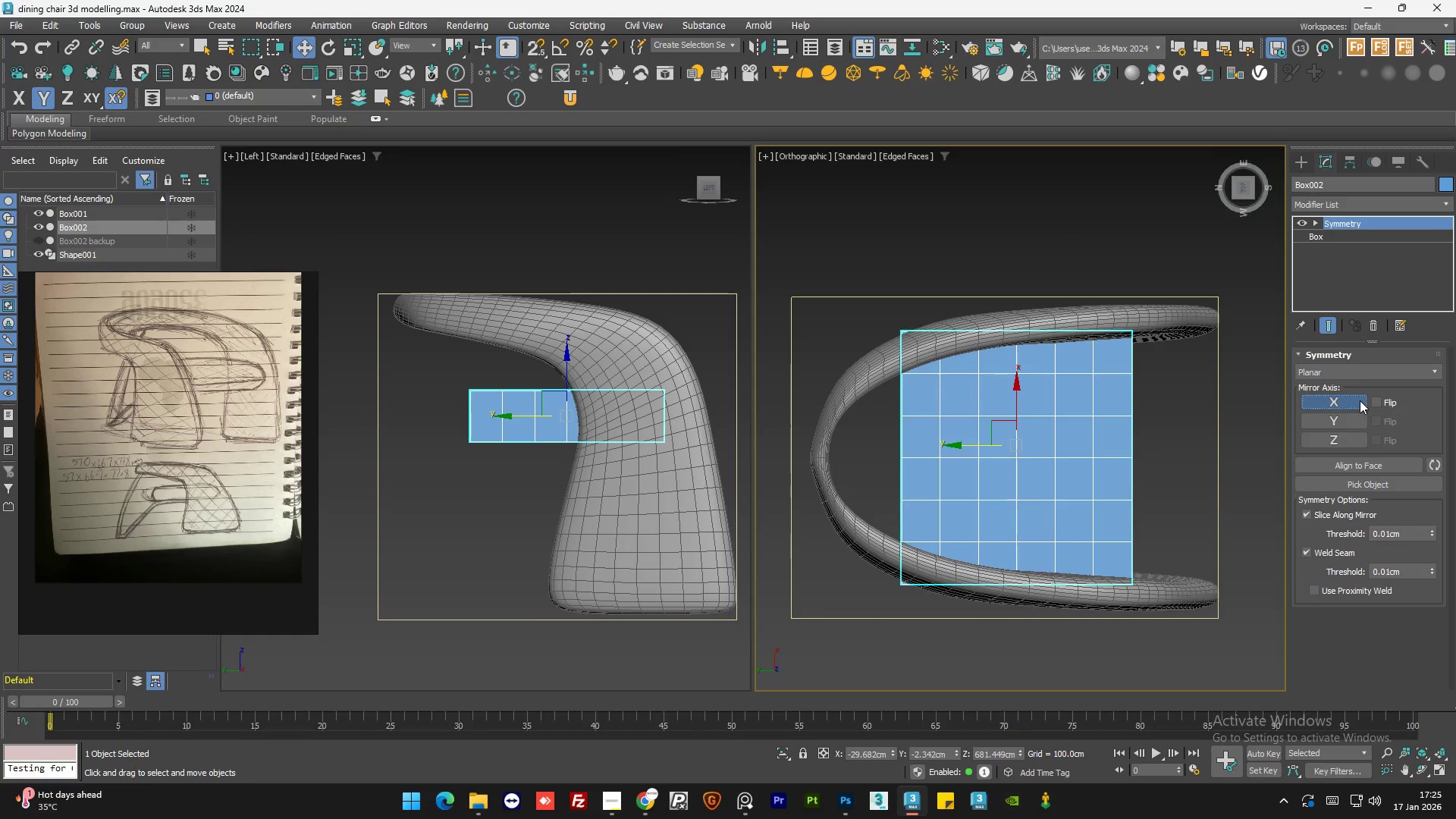 
double_click([1348, 435])
 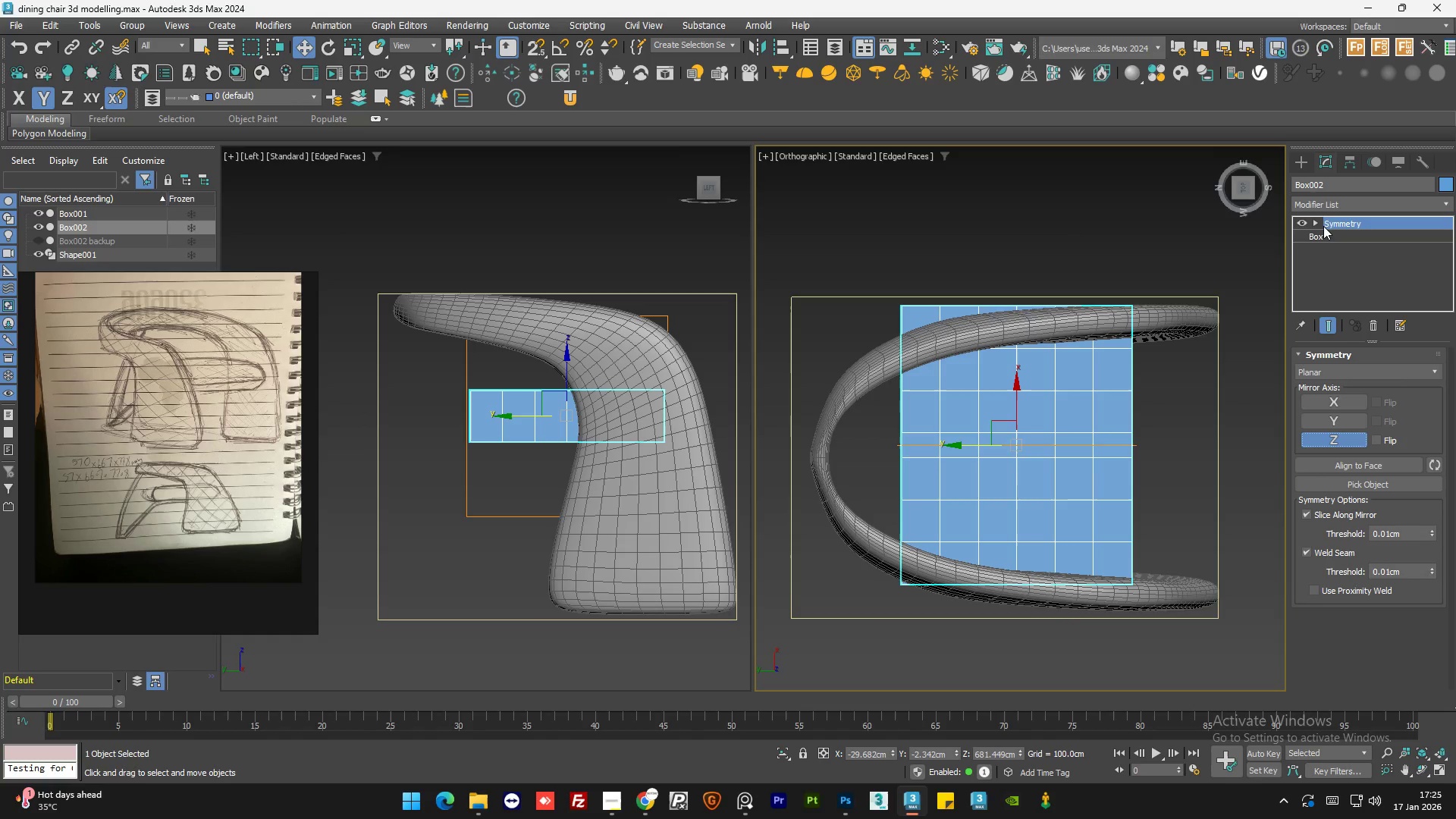 
left_click([1318, 223])
 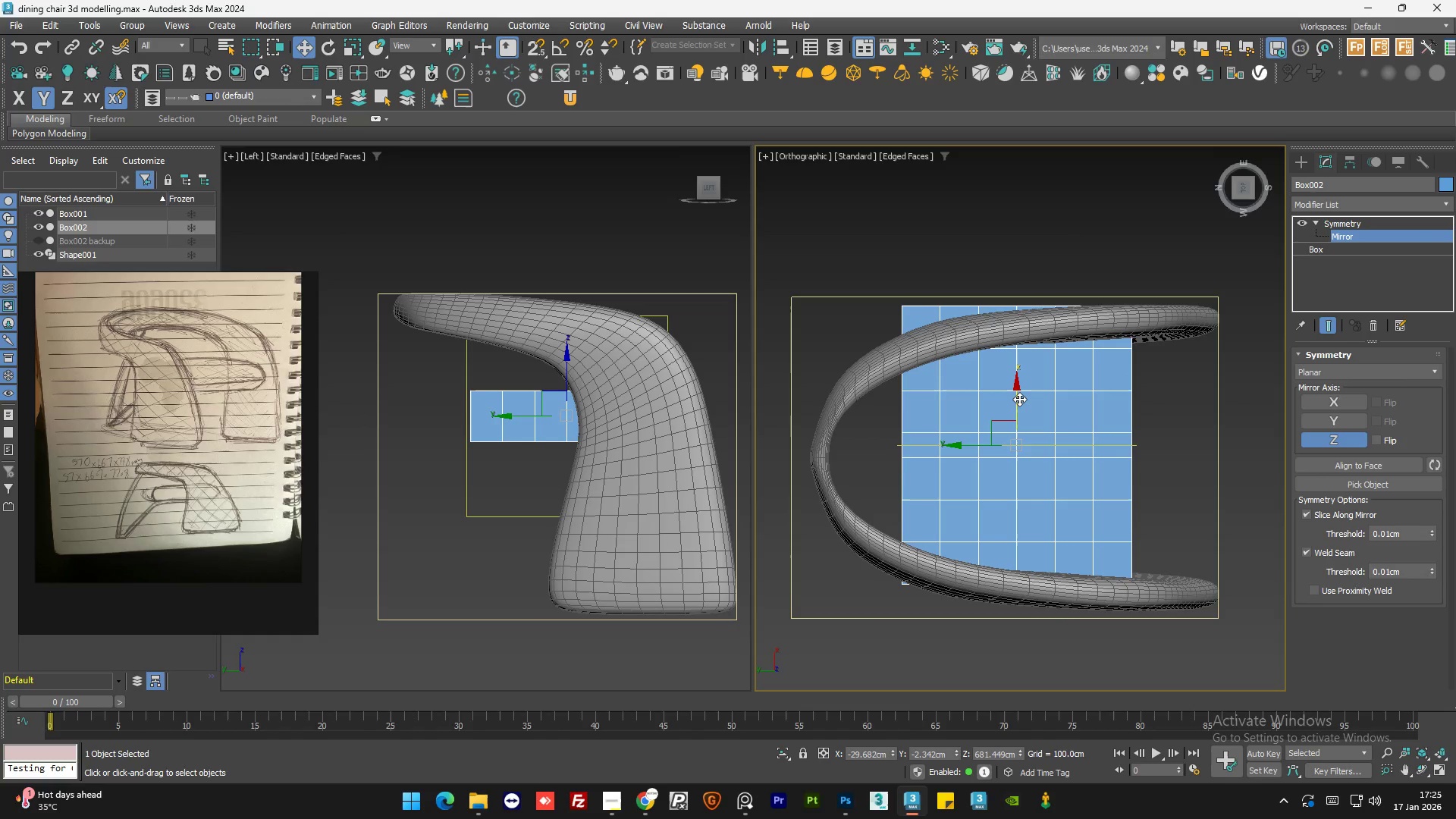 
left_click_drag(start_coordinate=[1019, 399], to_coordinate=[1218, 453])
 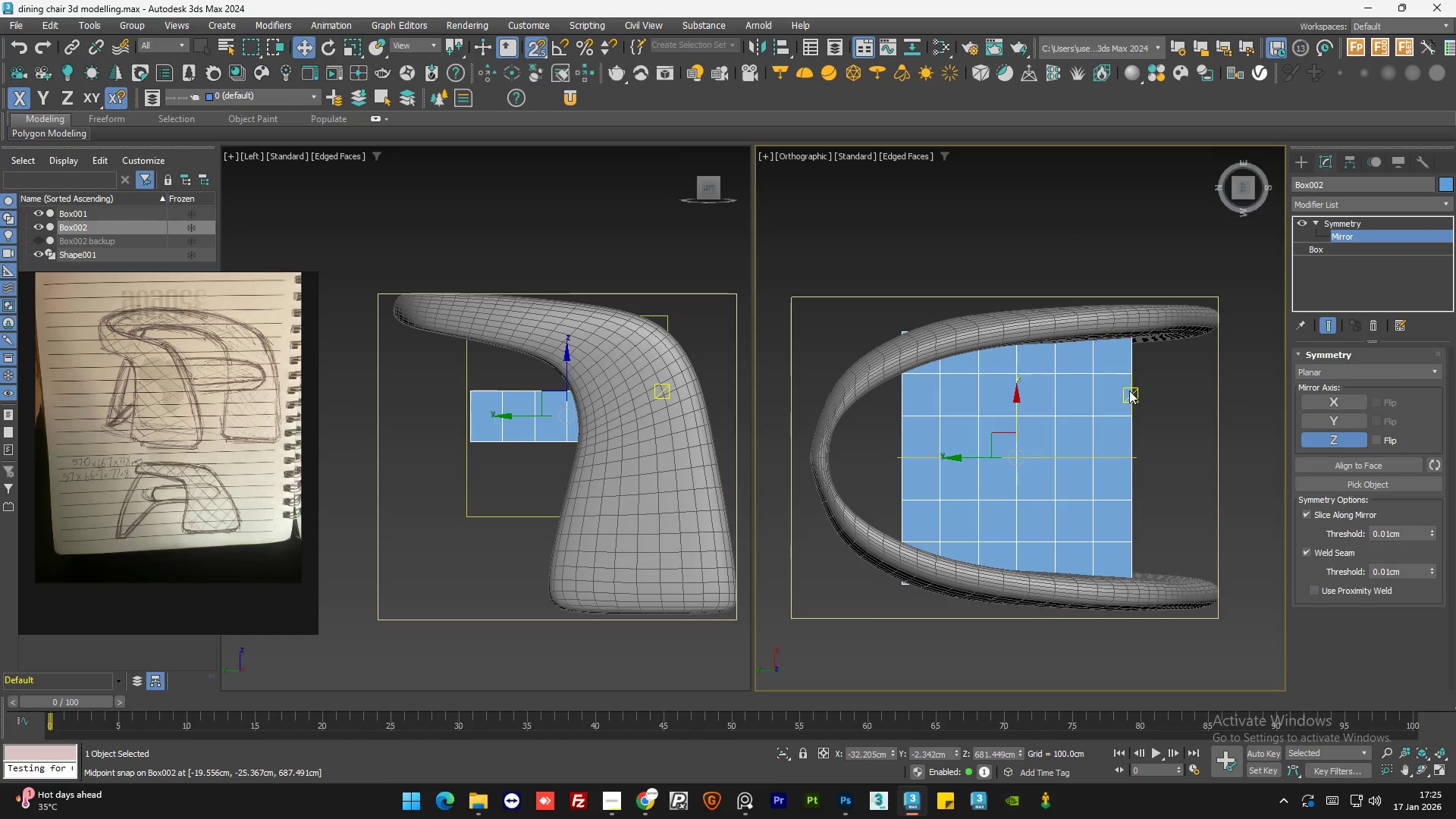 
key(S)
 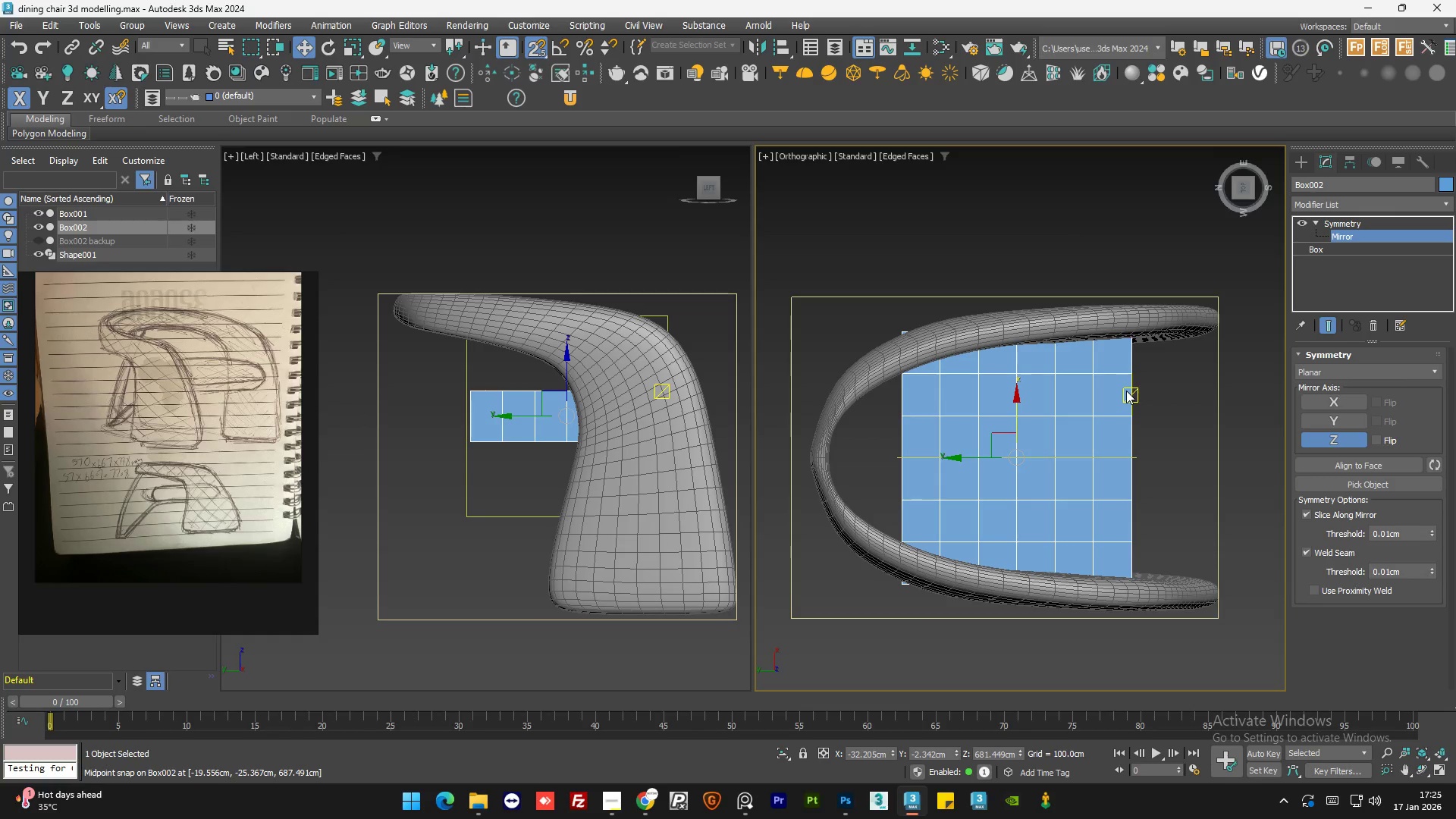 
key(S)
 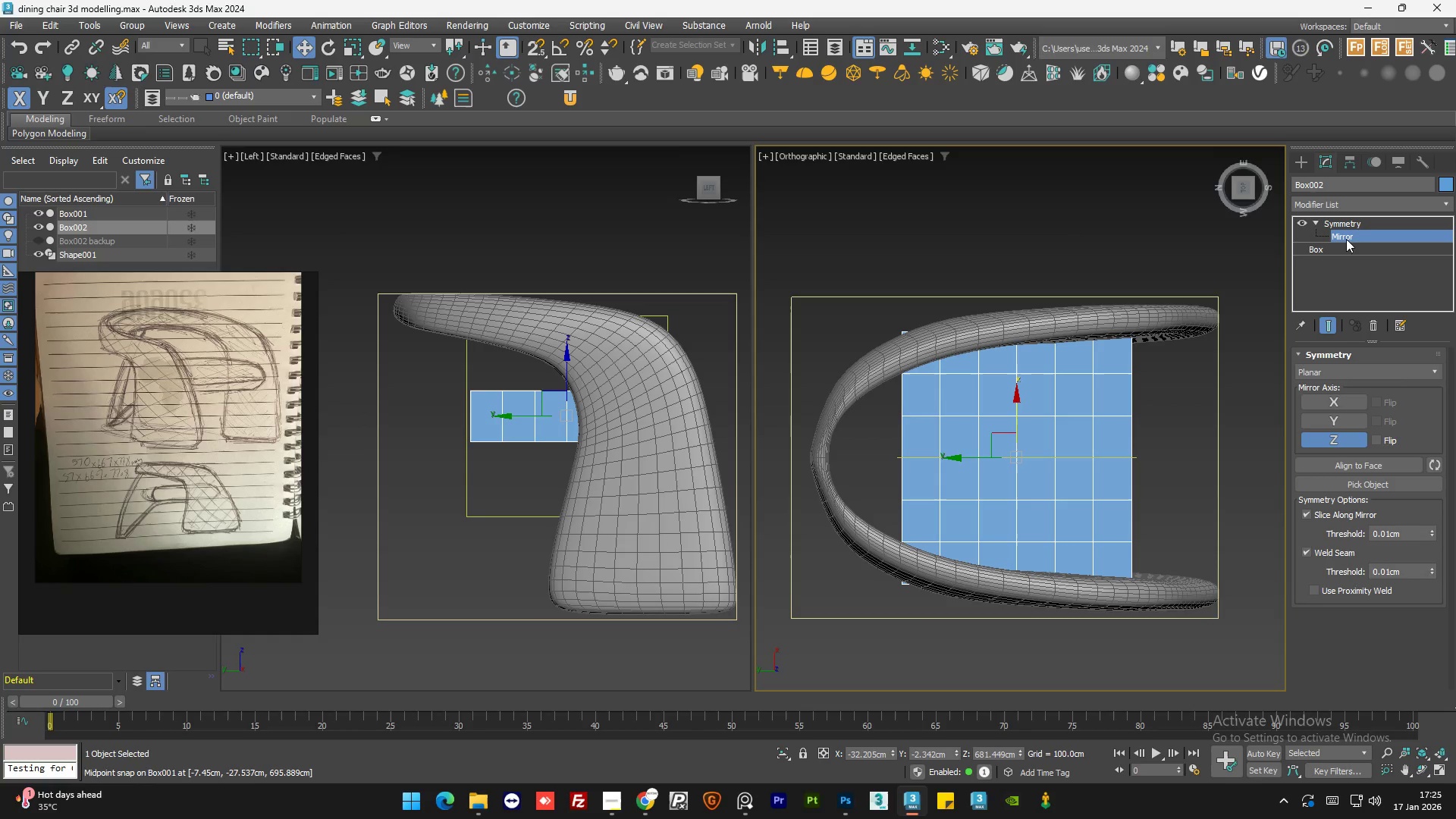 
left_click([1343, 251])
 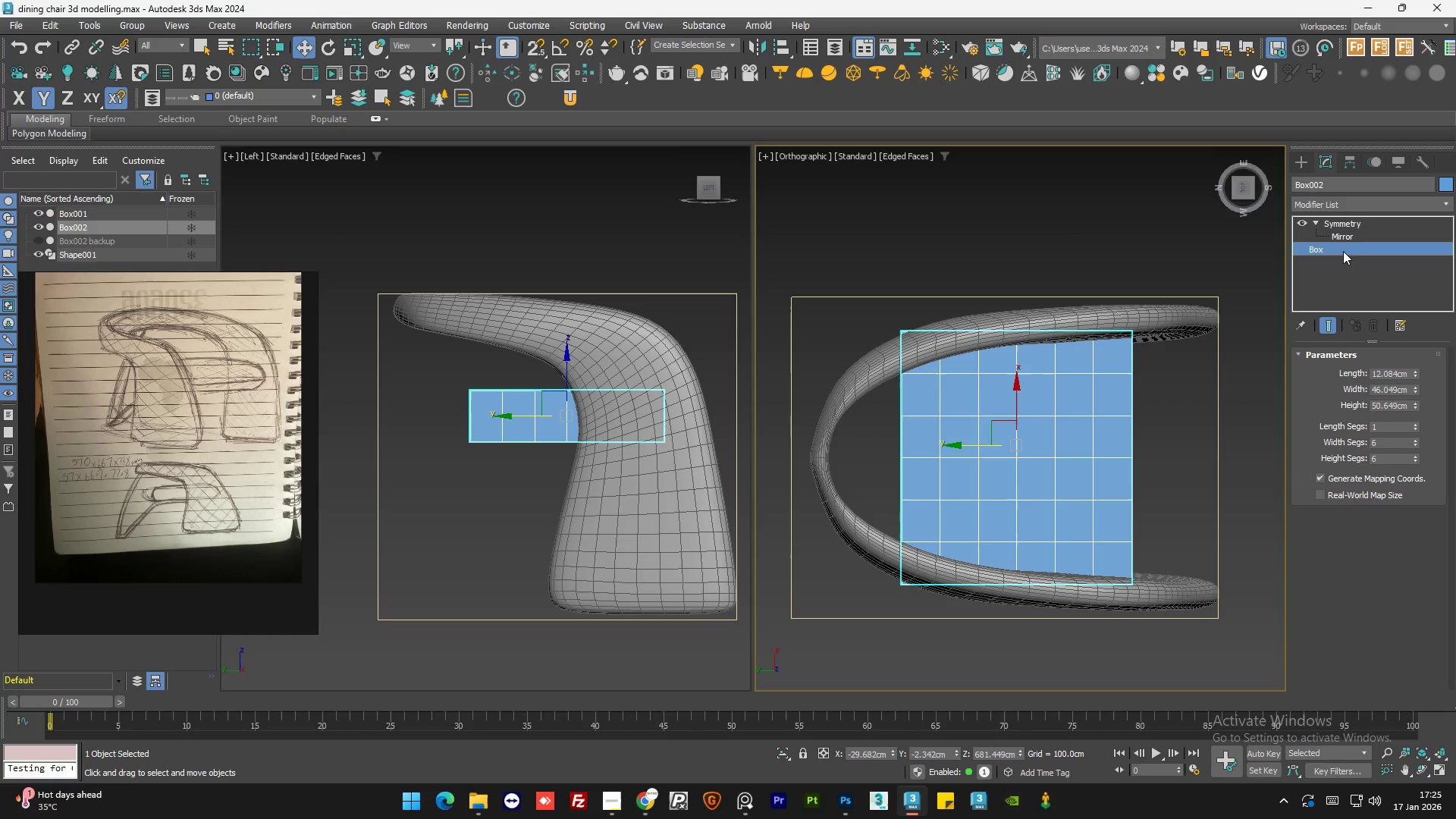 
type(ed)
 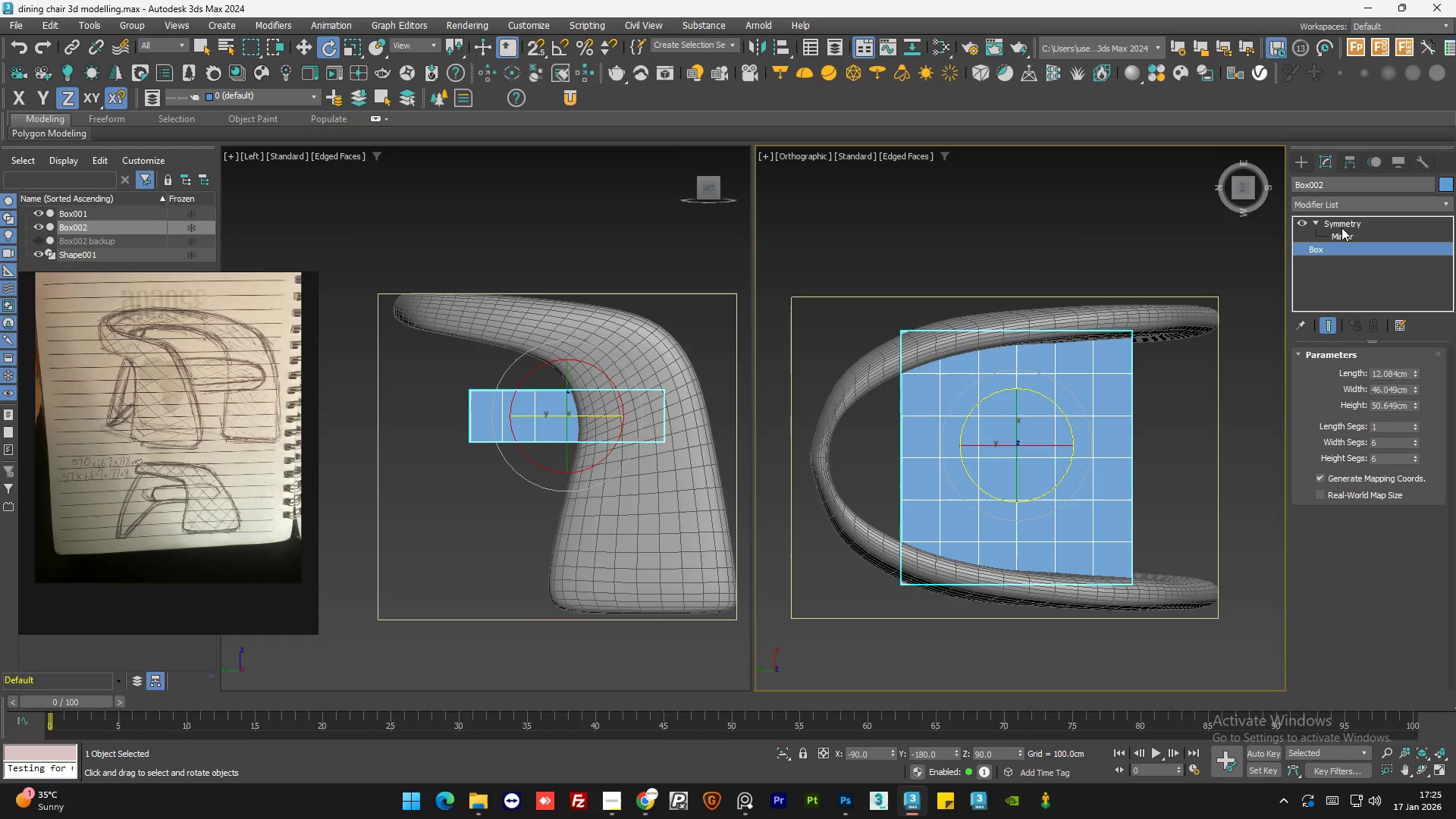 
left_click([1348, 207])
 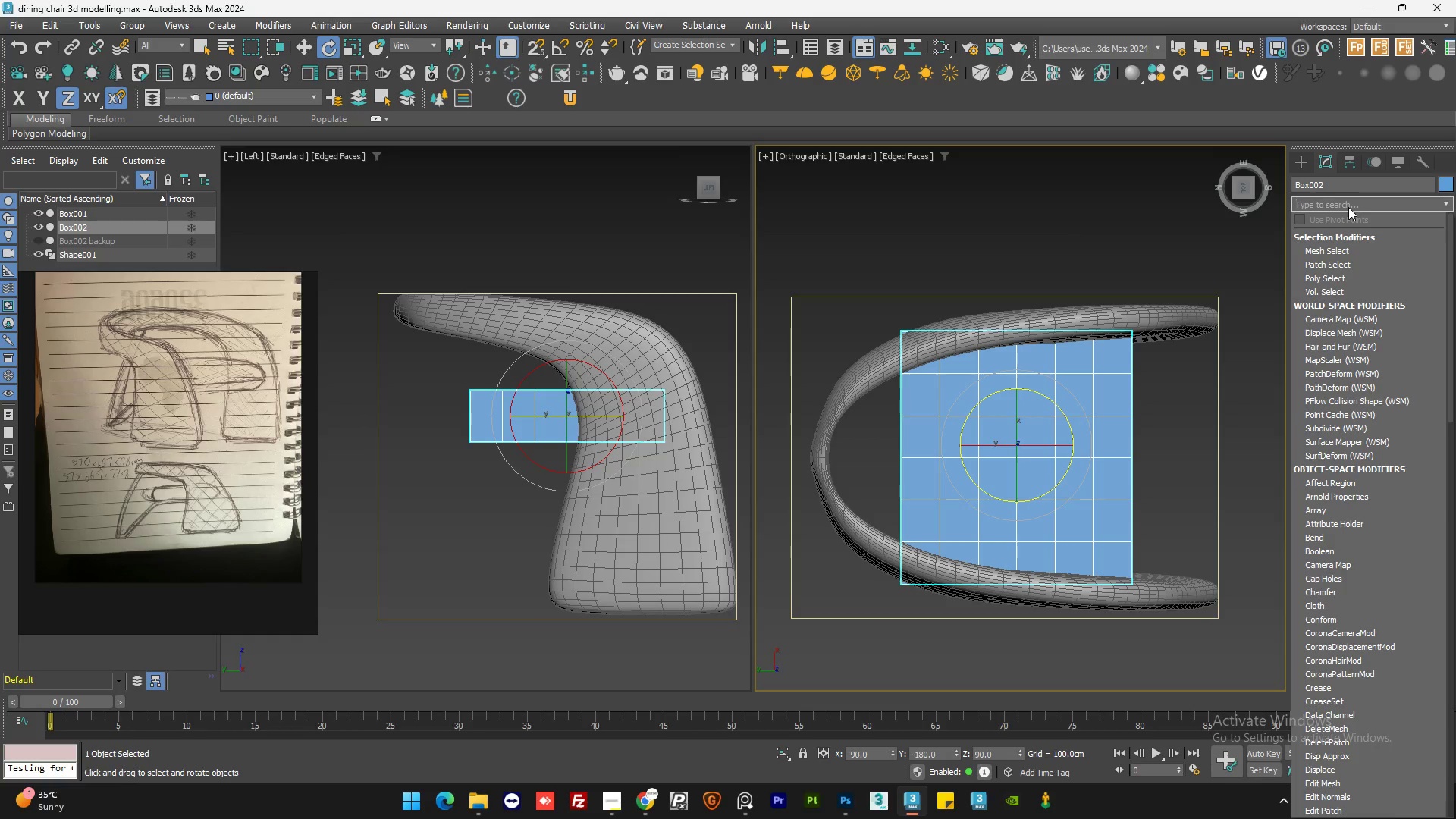 
type(ed)
 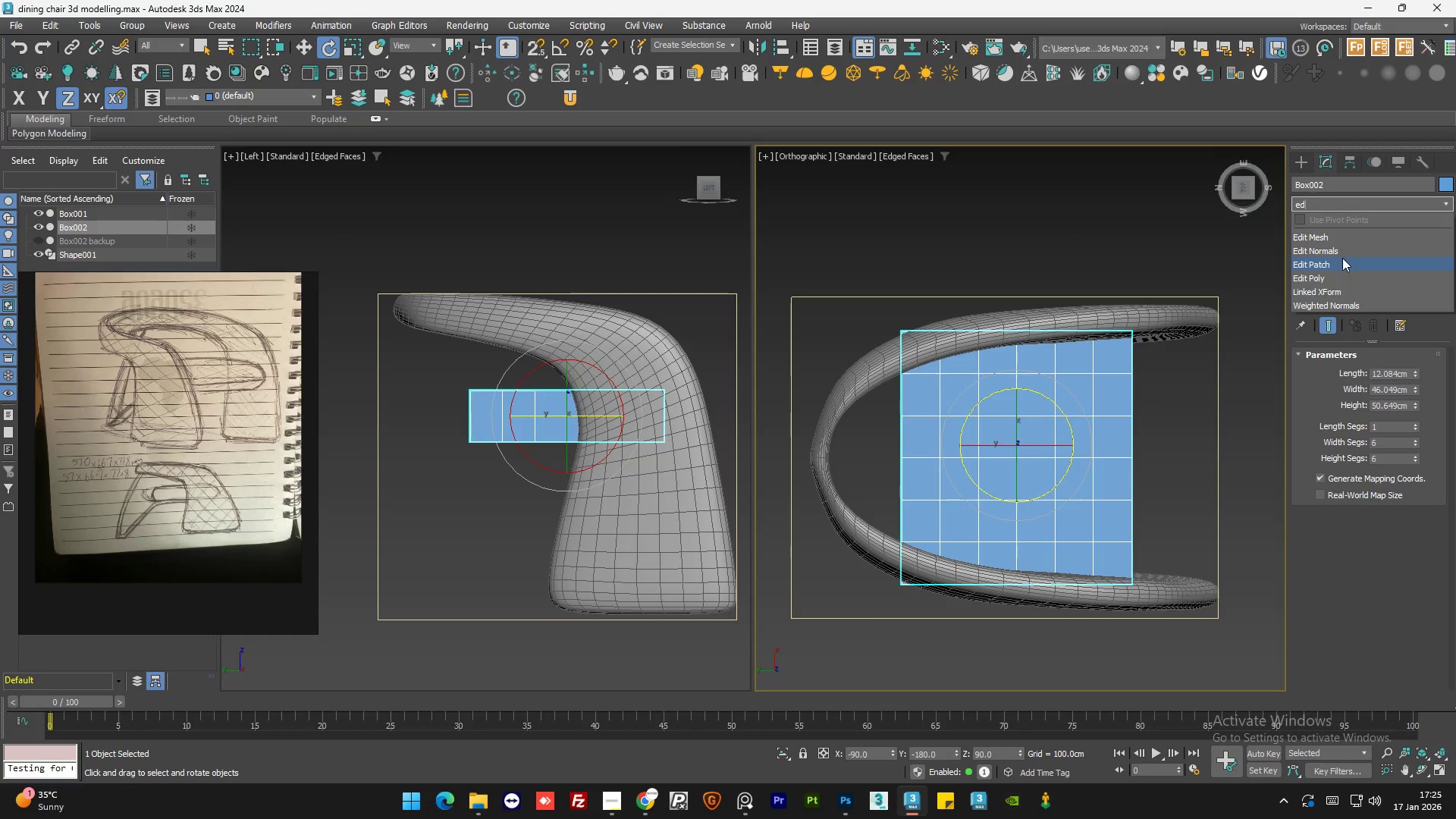 
left_click([1331, 276])
 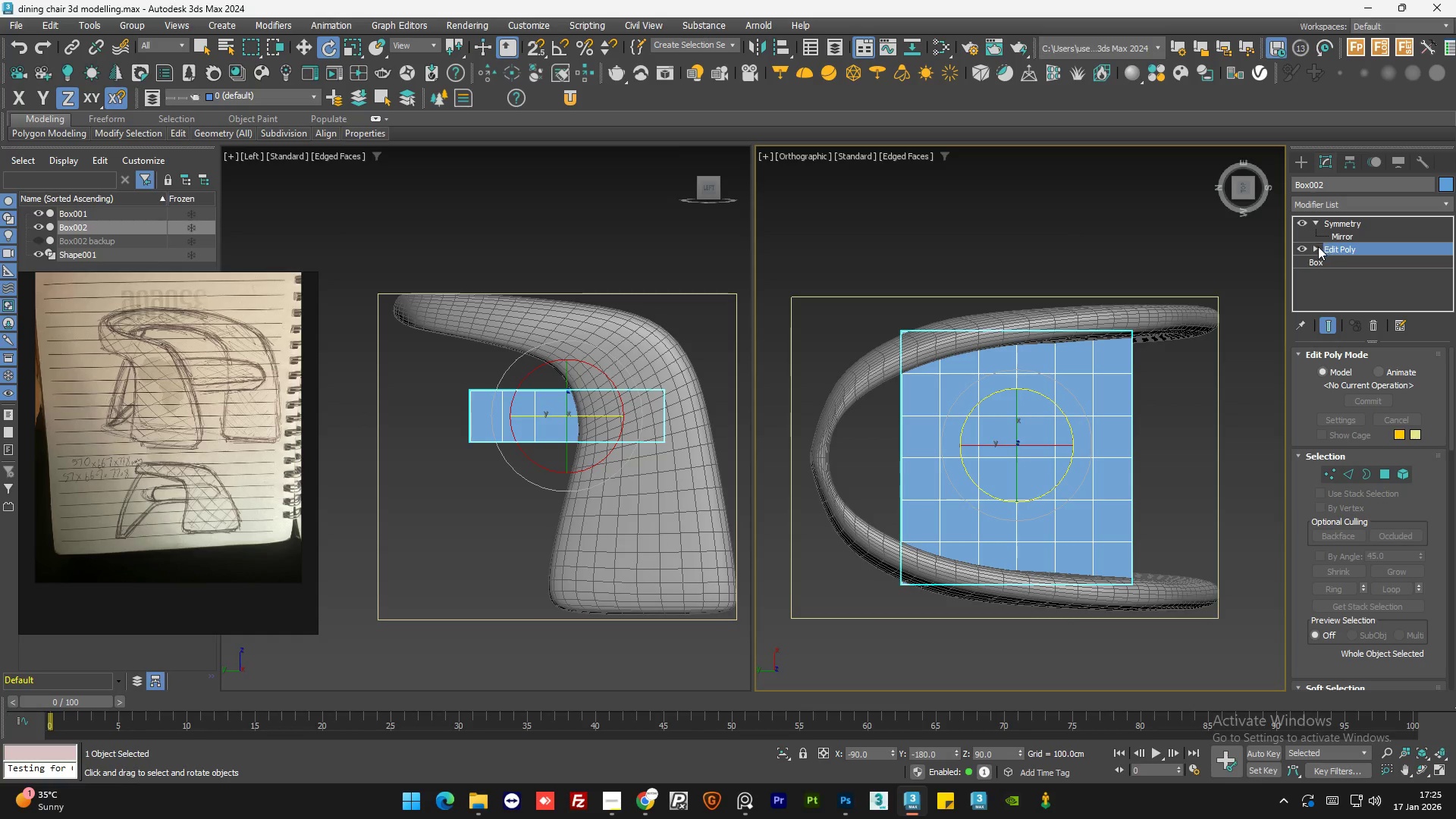 
left_click([1314, 248])
 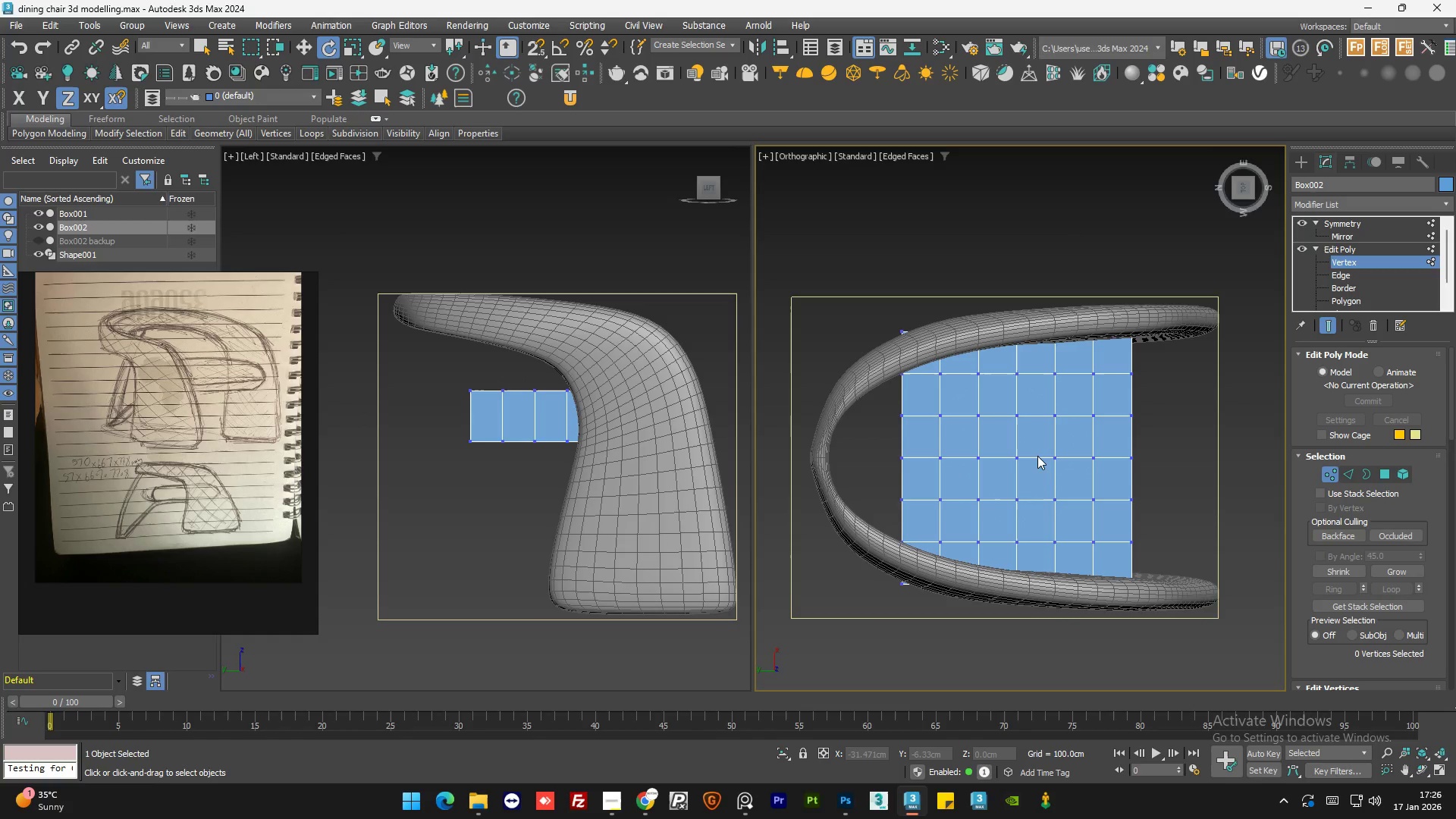 
key(F4)
 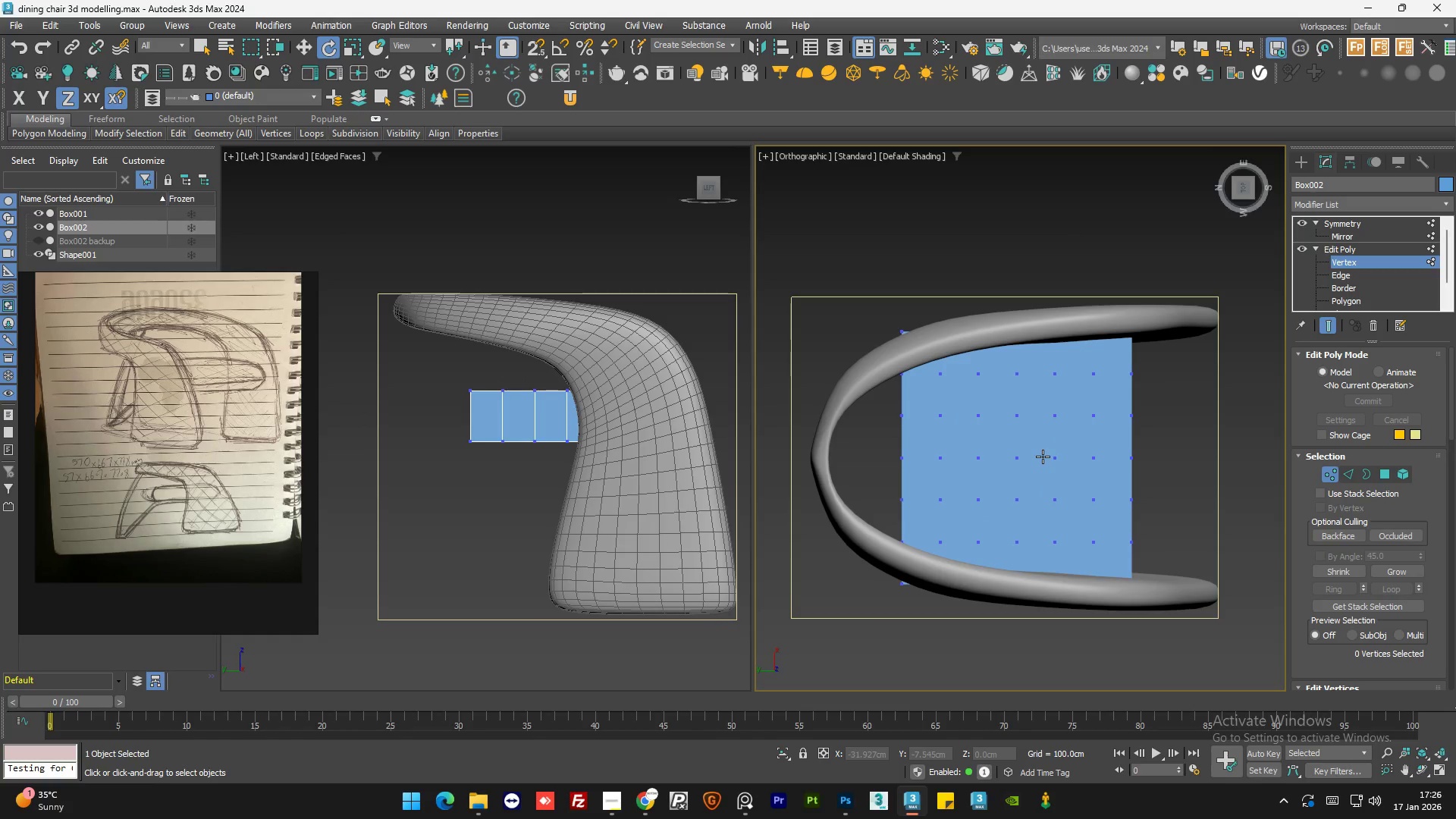 
key(F4)
 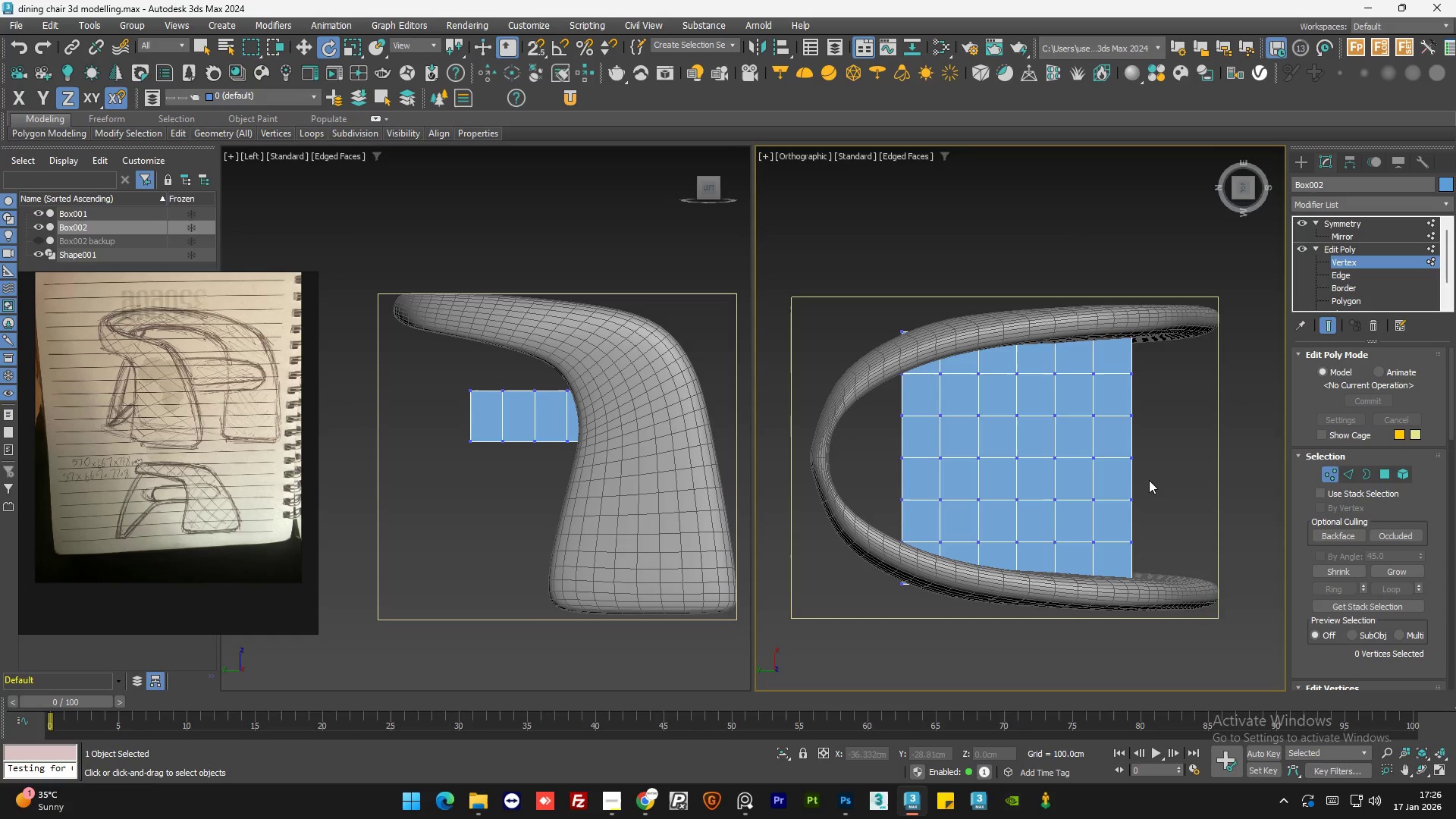 
left_click_drag(start_coordinate=[1153, 483], to_coordinate=[1113, 515])
 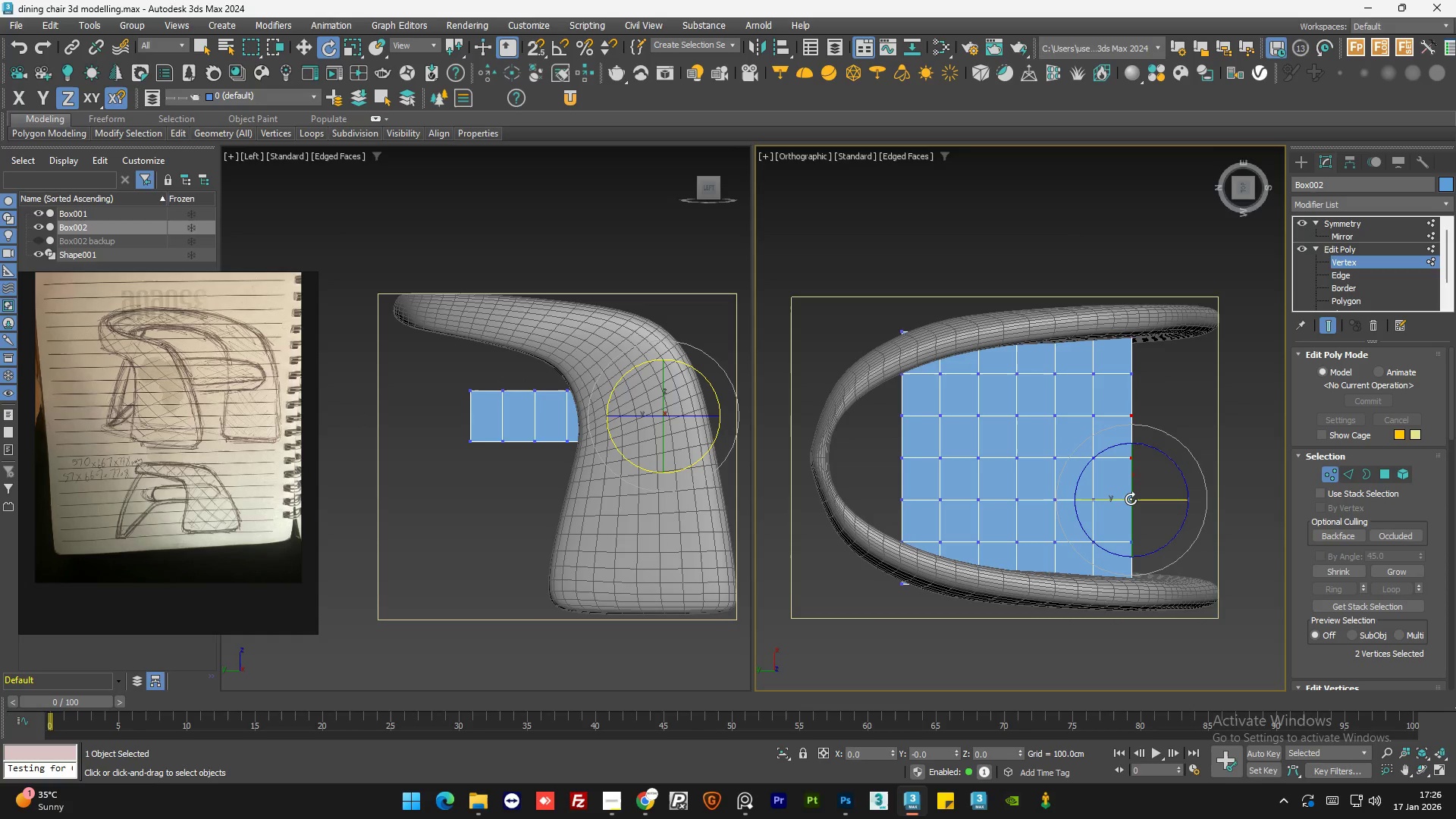 
key(W)
 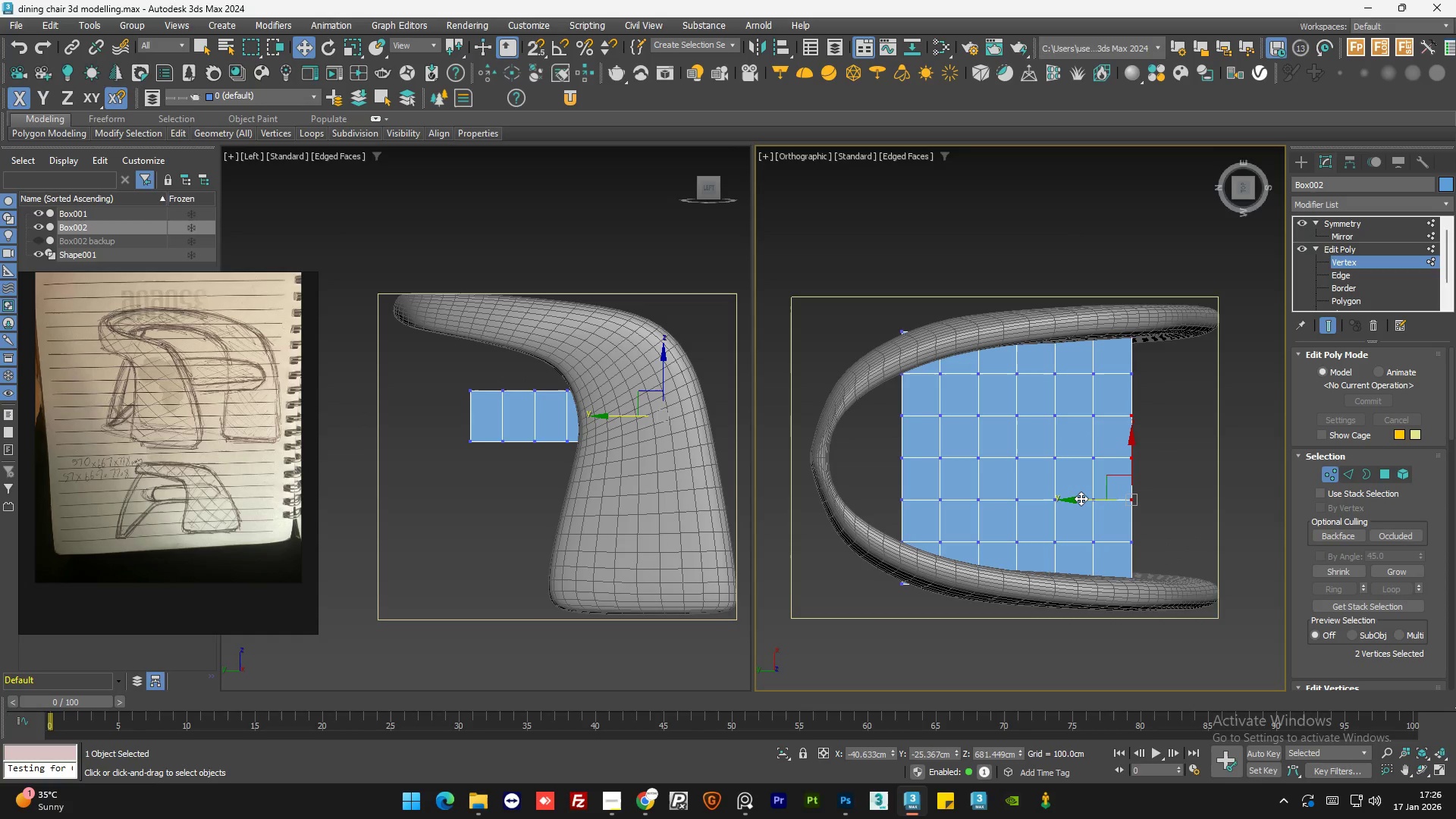 
left_click_drag(start_coordinate=[1081, 498], to_coordinate=[1101, 499])
 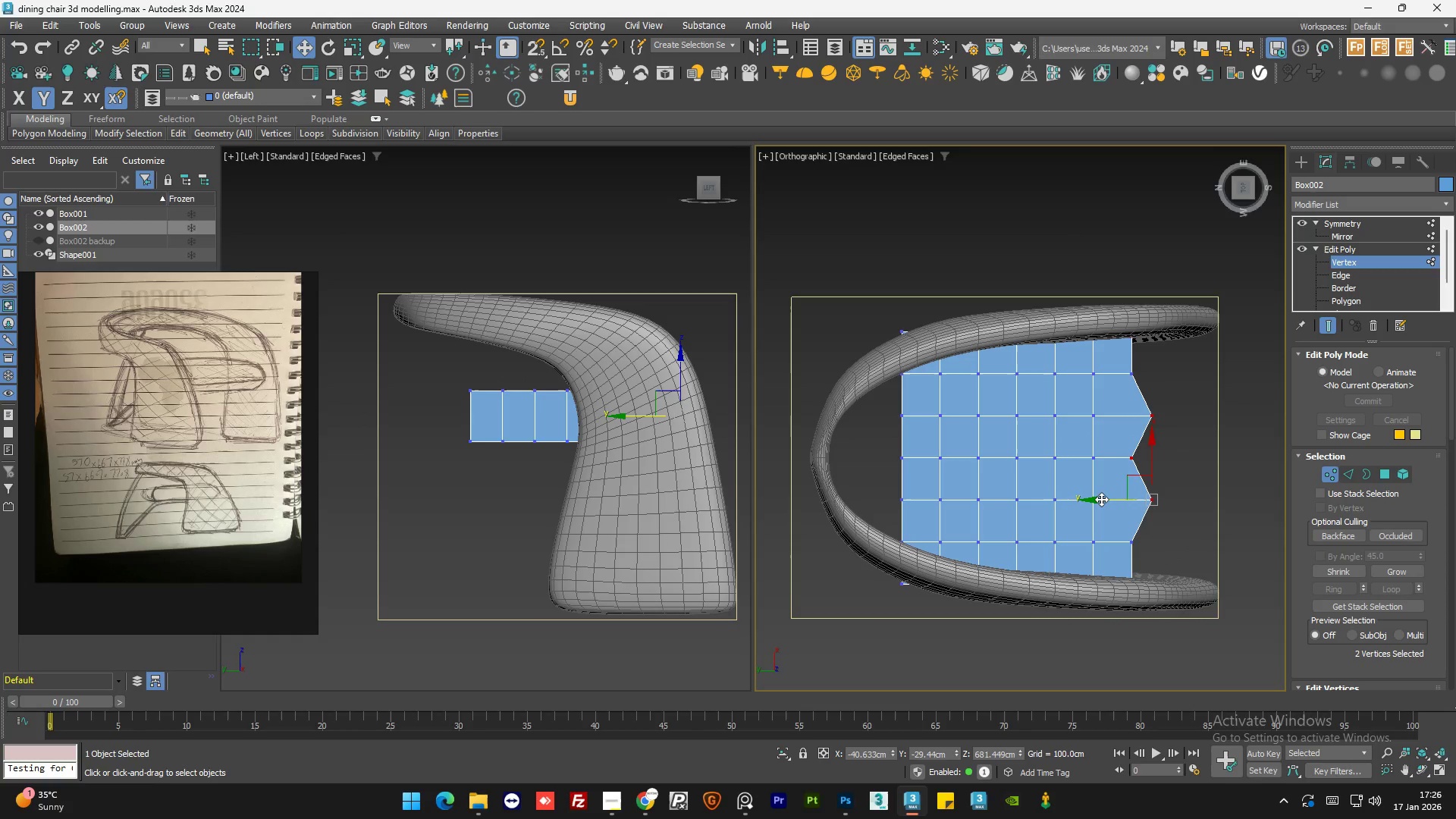 
key(Control+Z)
 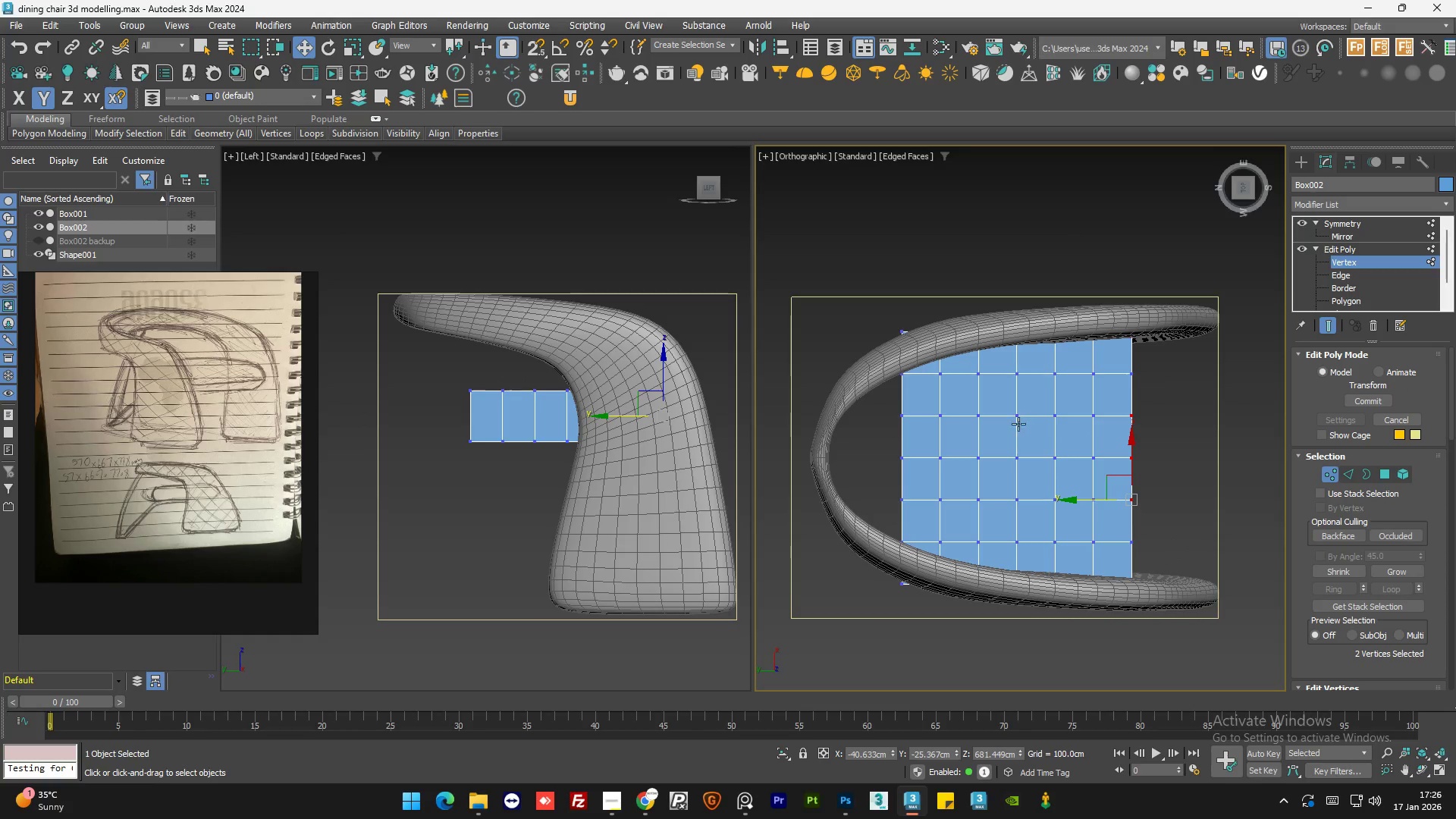 
scroll: coordinate [987, 432], scroll_direction: down, amount: 1.0
 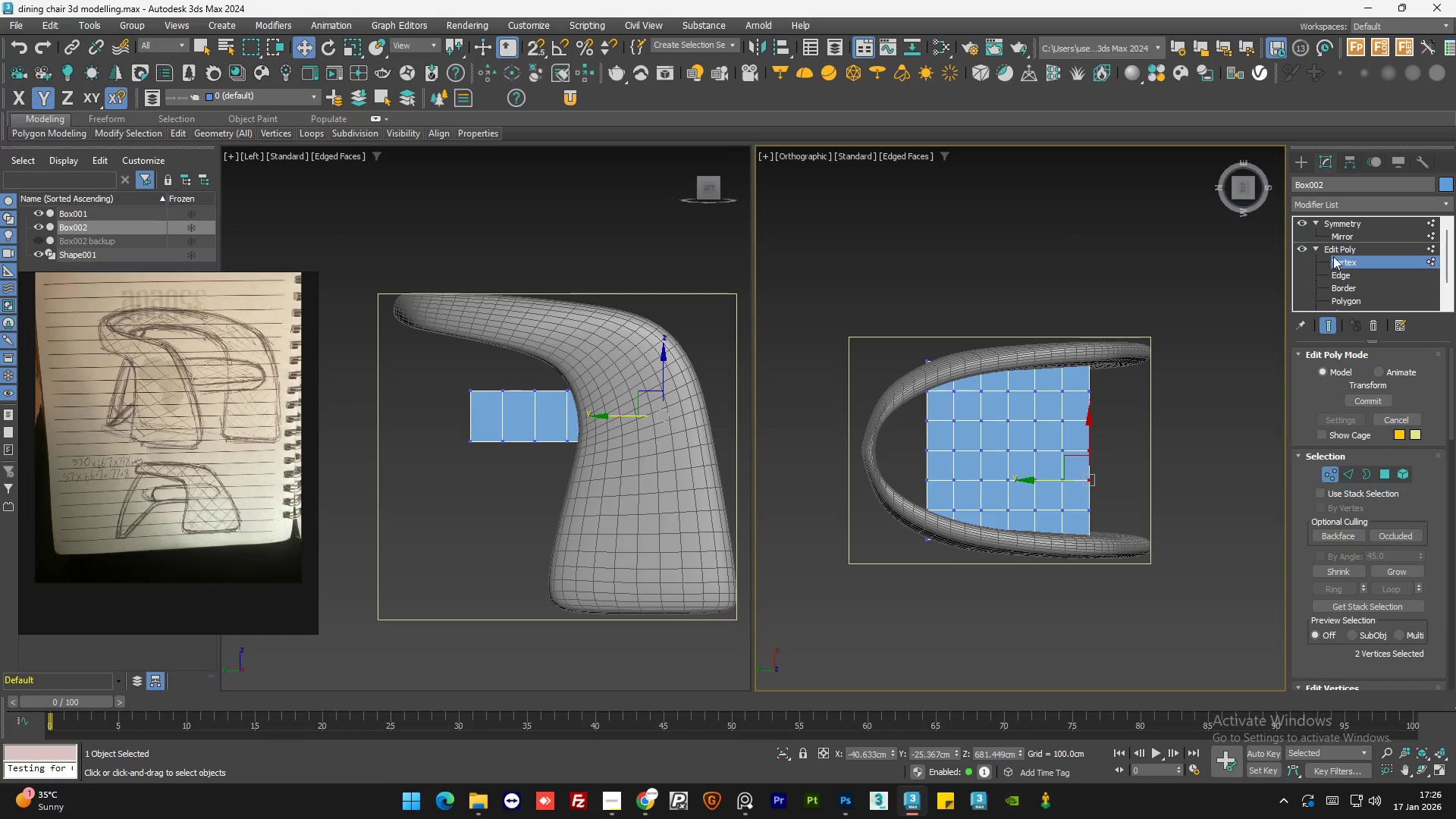 
left_click([1345, 249])
 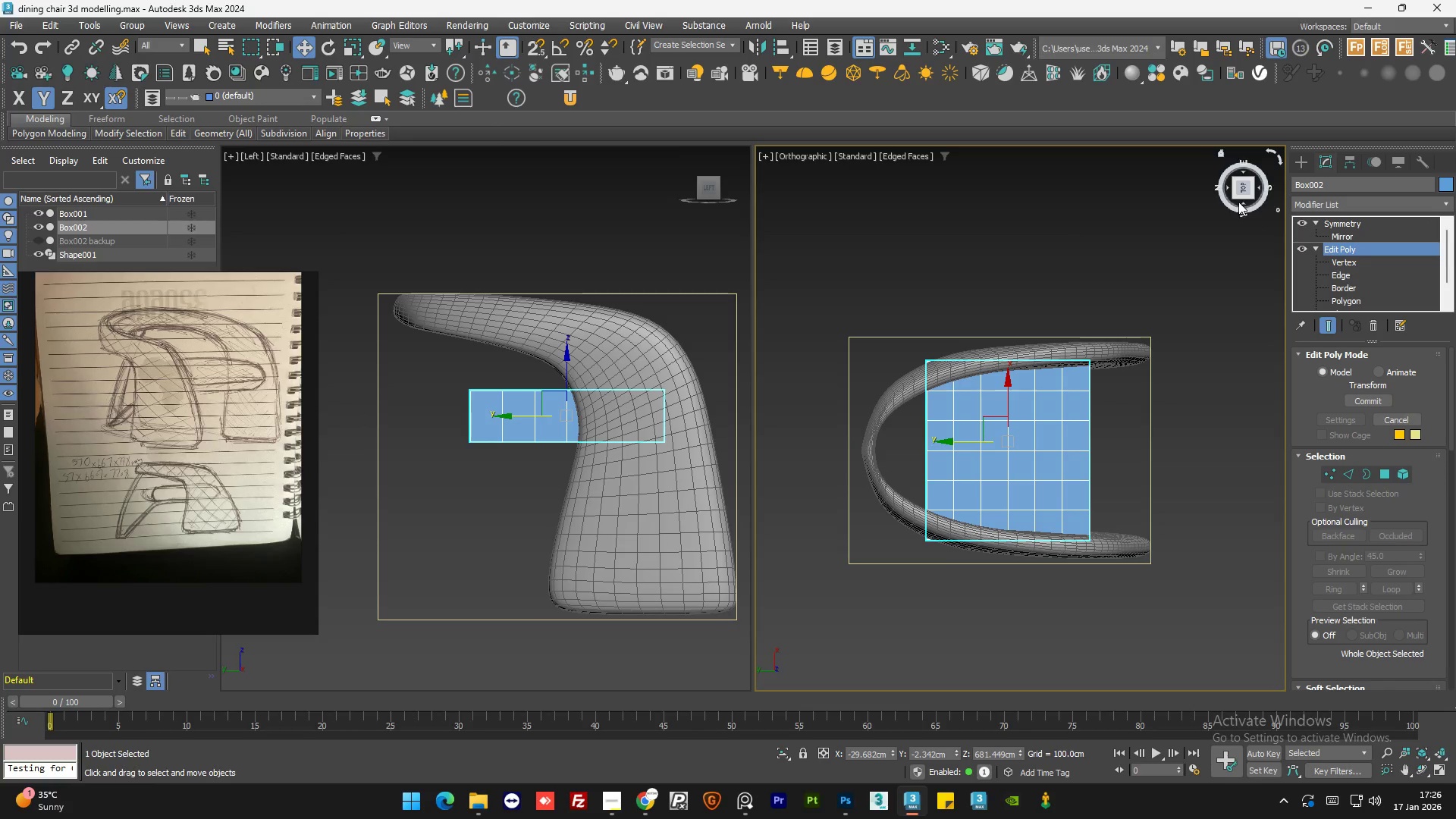 
left_click([1243, 202])
 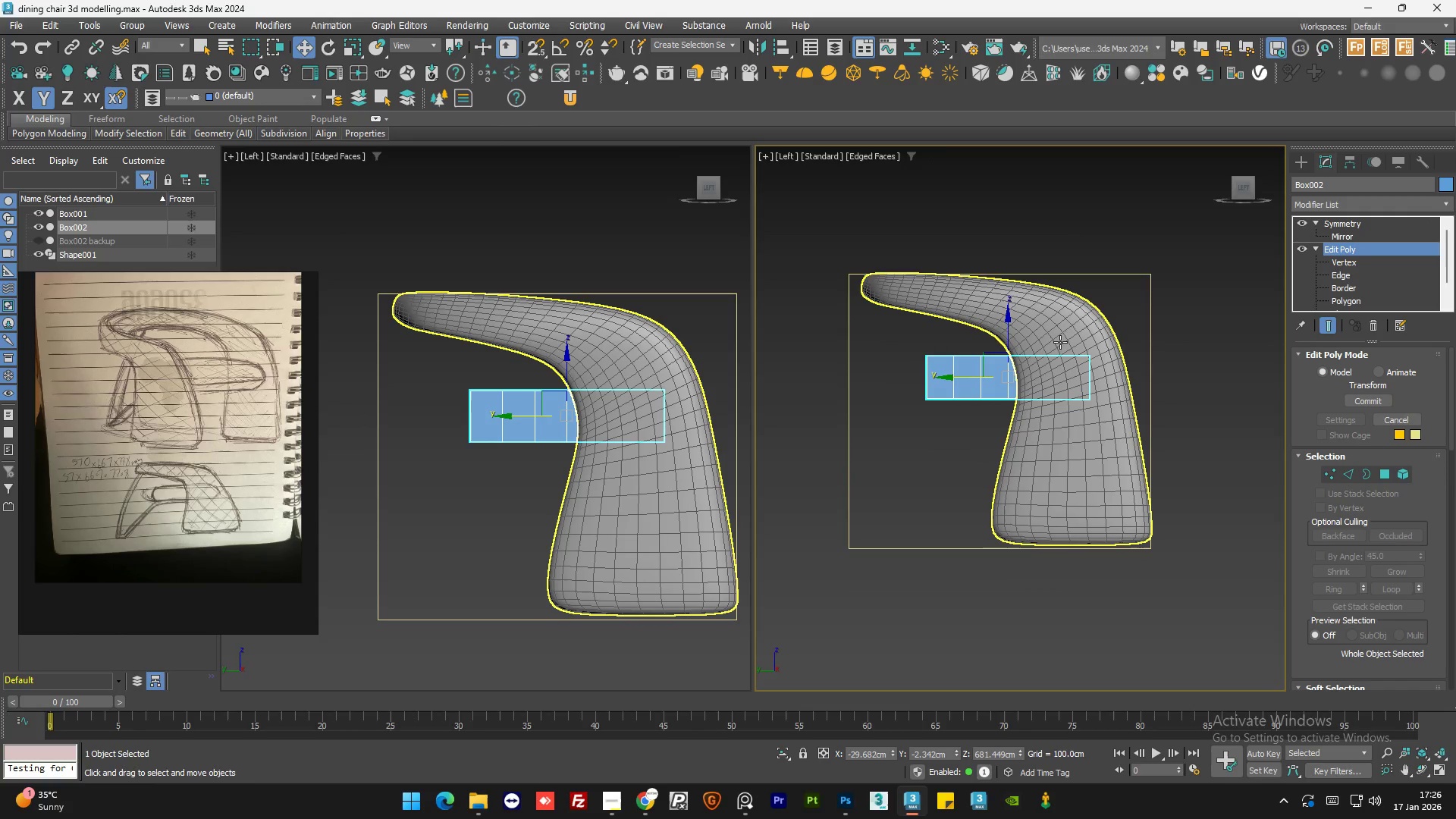 
scroll: coordinate [1059, 345], scroll_direction: up, amount: 1.0
 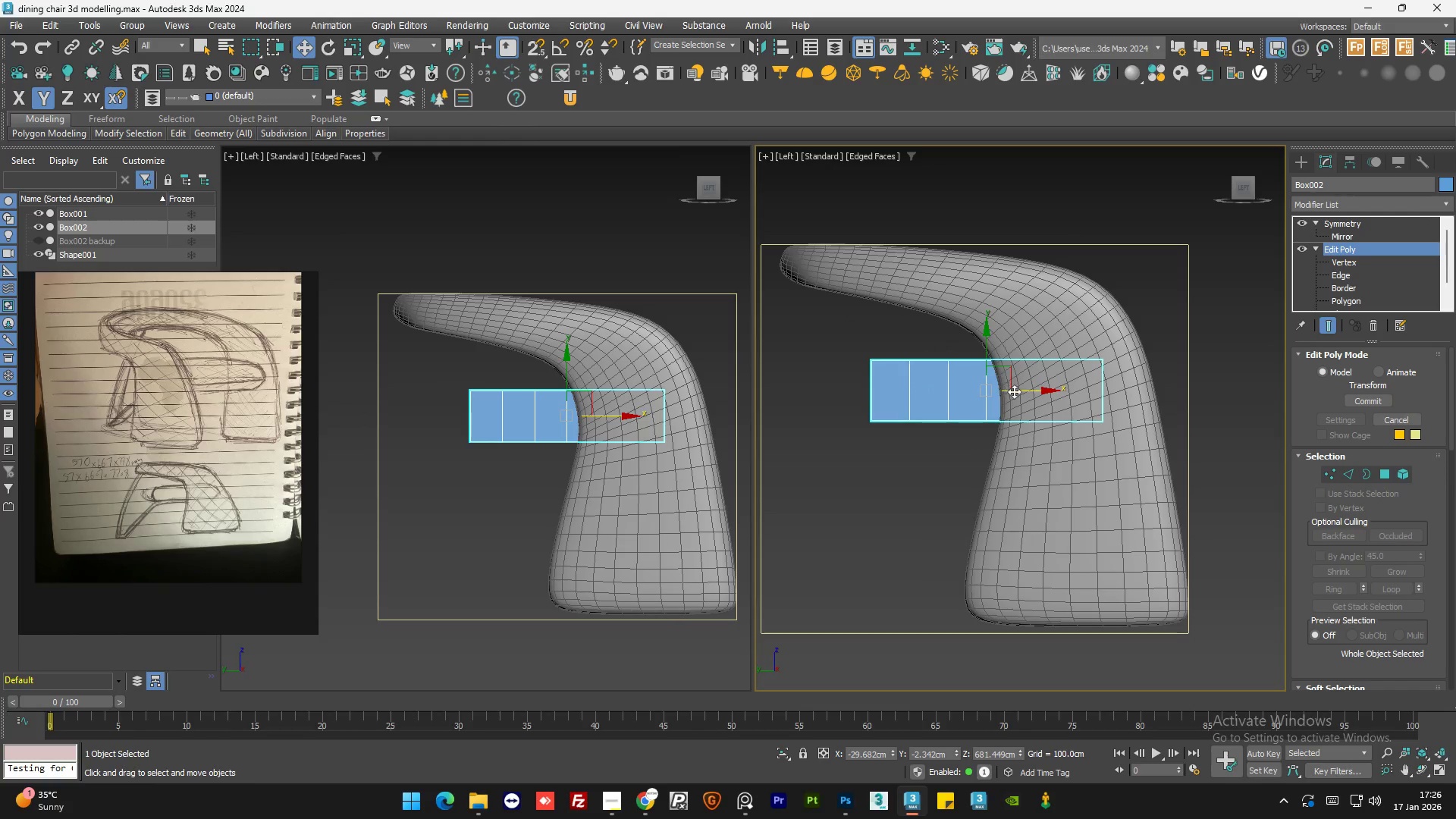 
left_click_drag(start_coordinate=[1016, 391], to_coordinate=[1023, 390])
 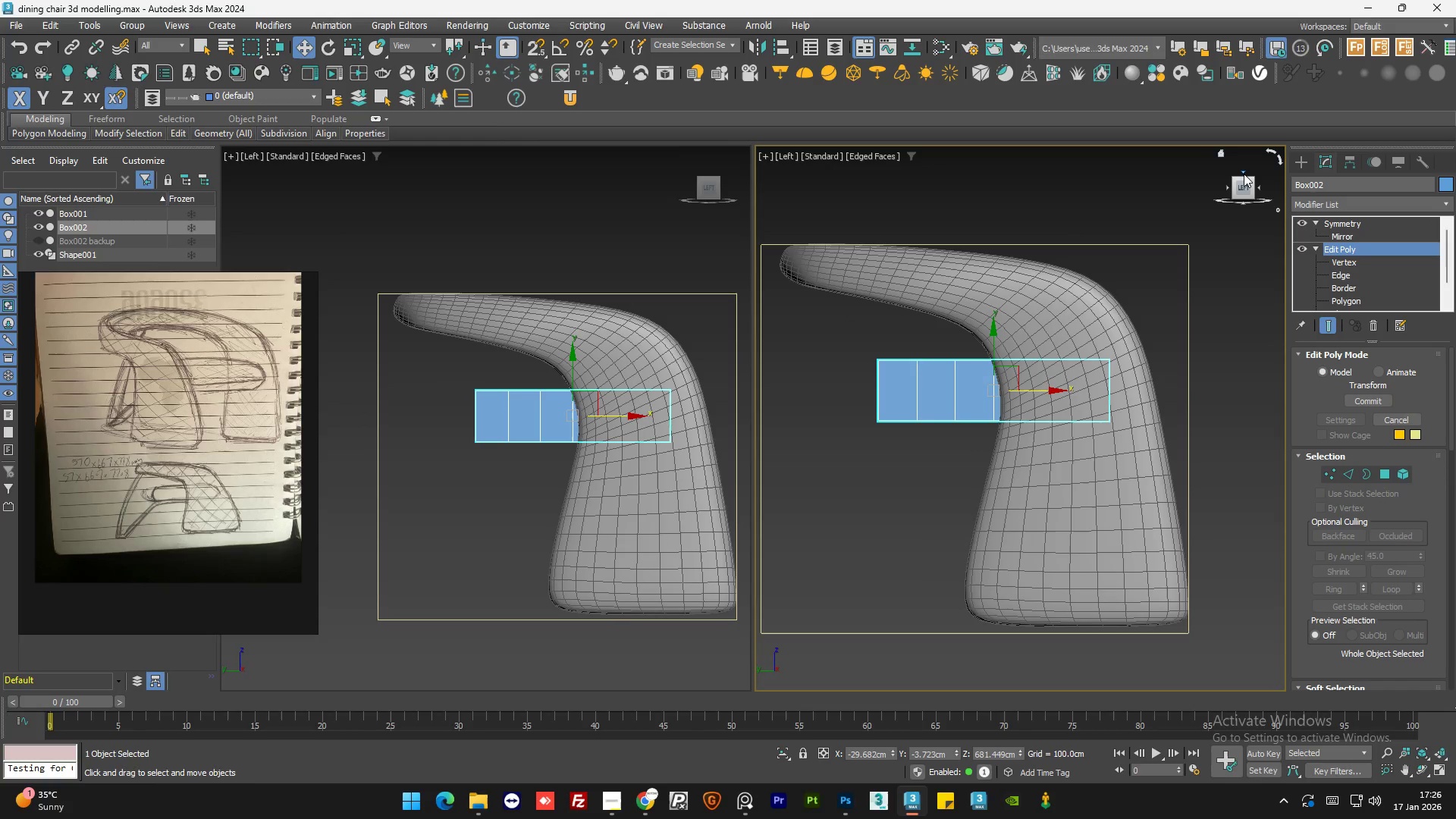 
left_click([1244, 174])
 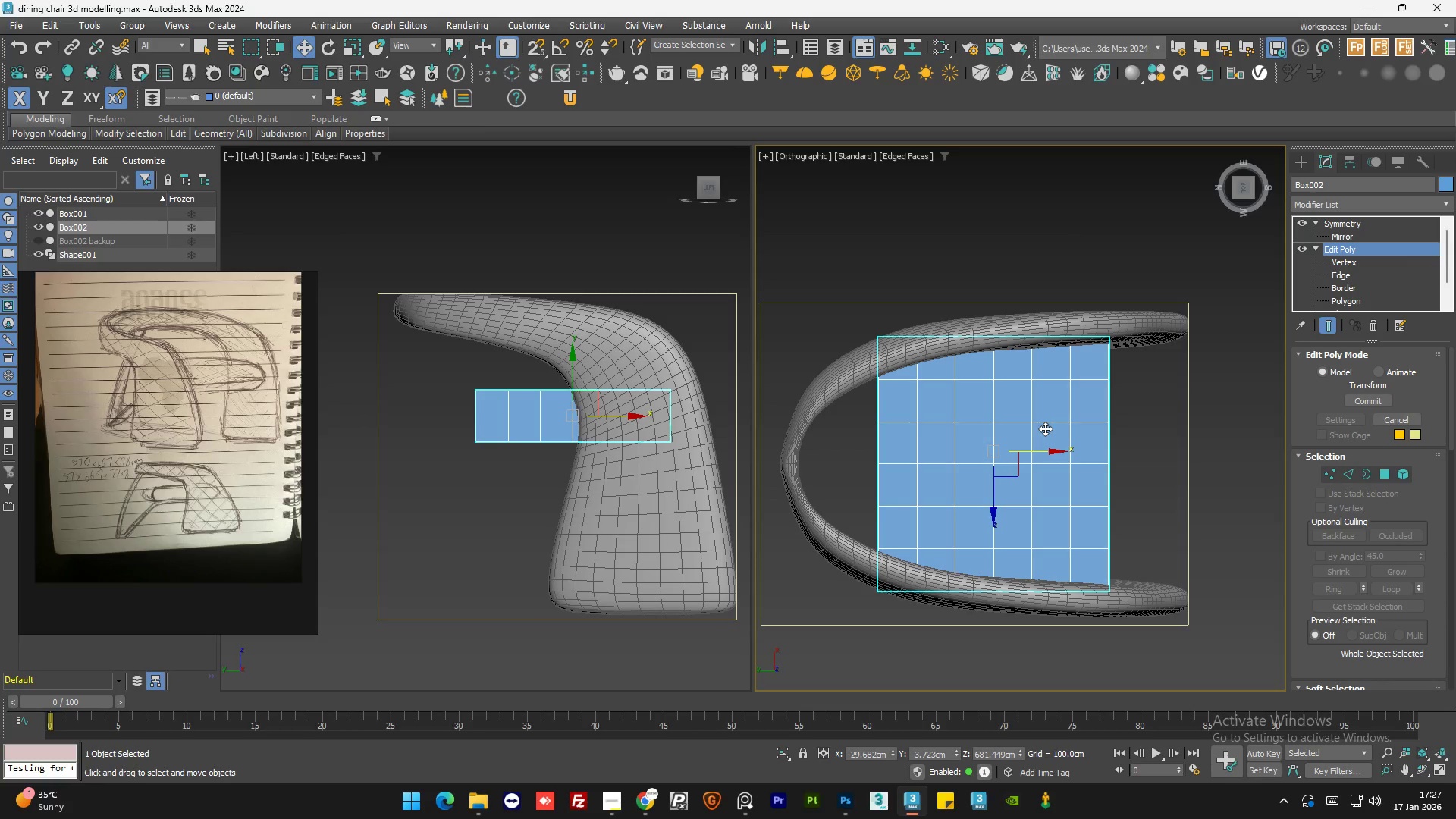 
wait(69.42)
 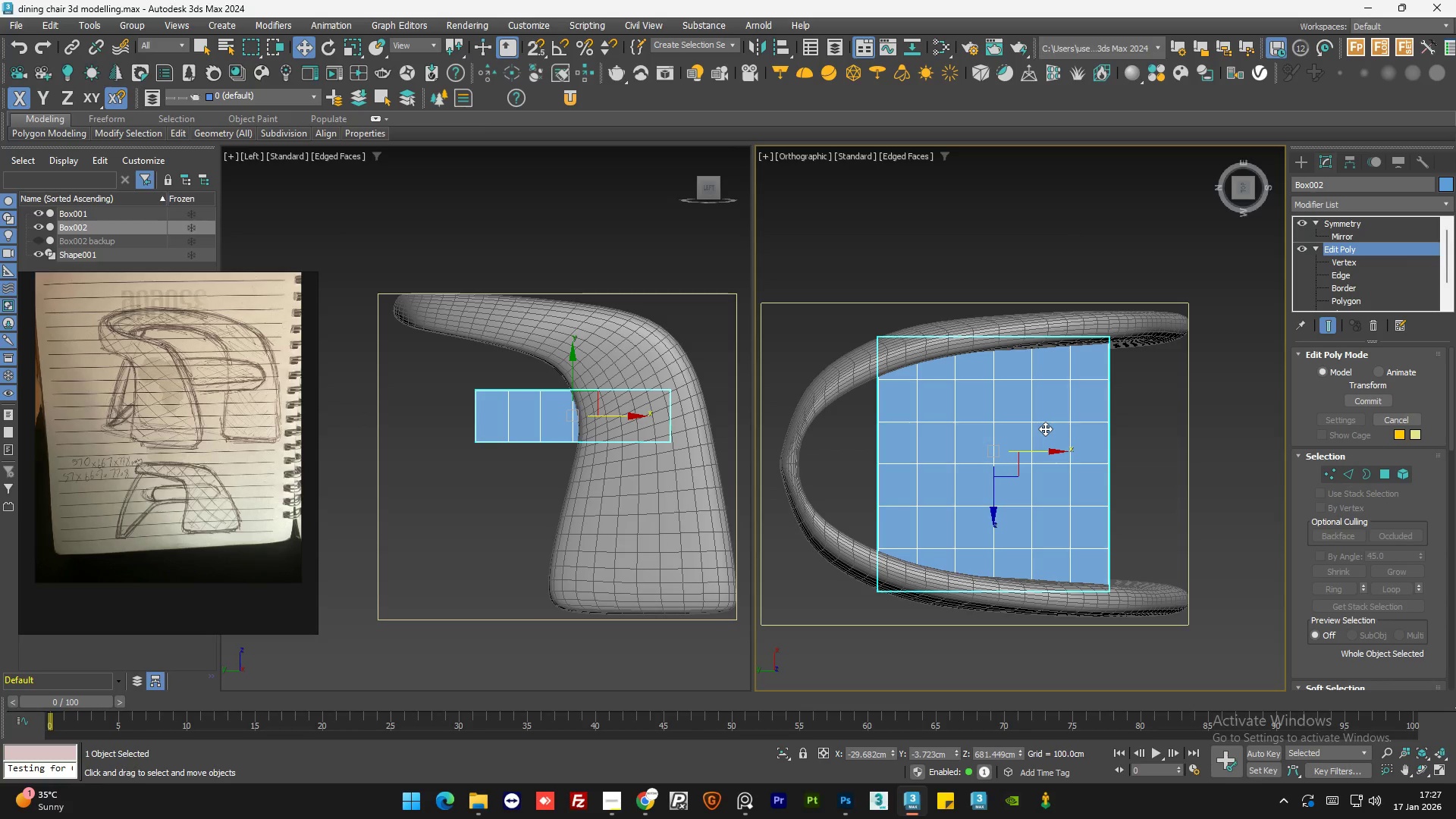 
scroll: coordinate [1070, 439], scroll_direction: up, amount: 1.0
 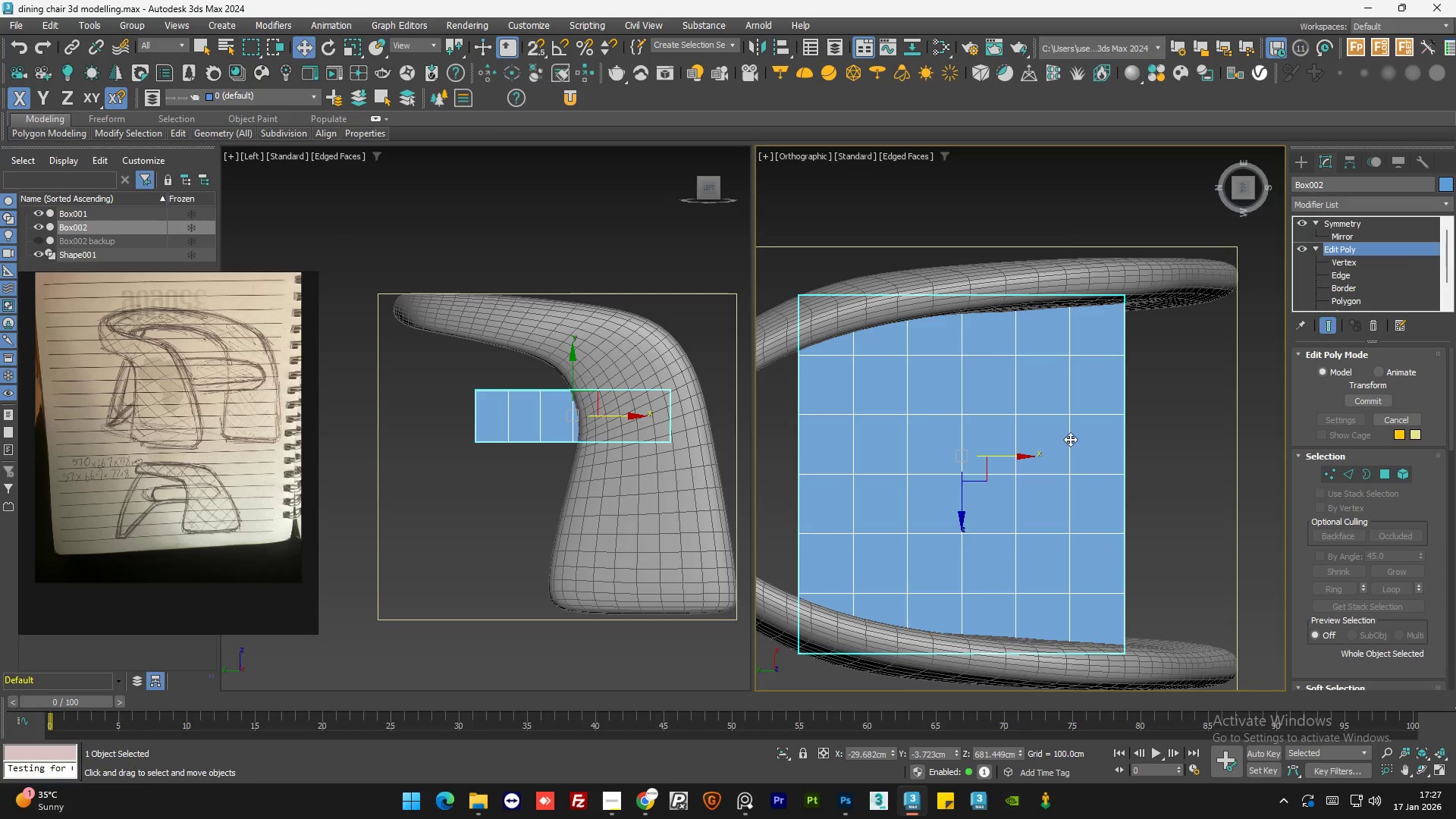 
scroll: coordinate [1069, 447], scroll_direction: down, amount: 2.0
 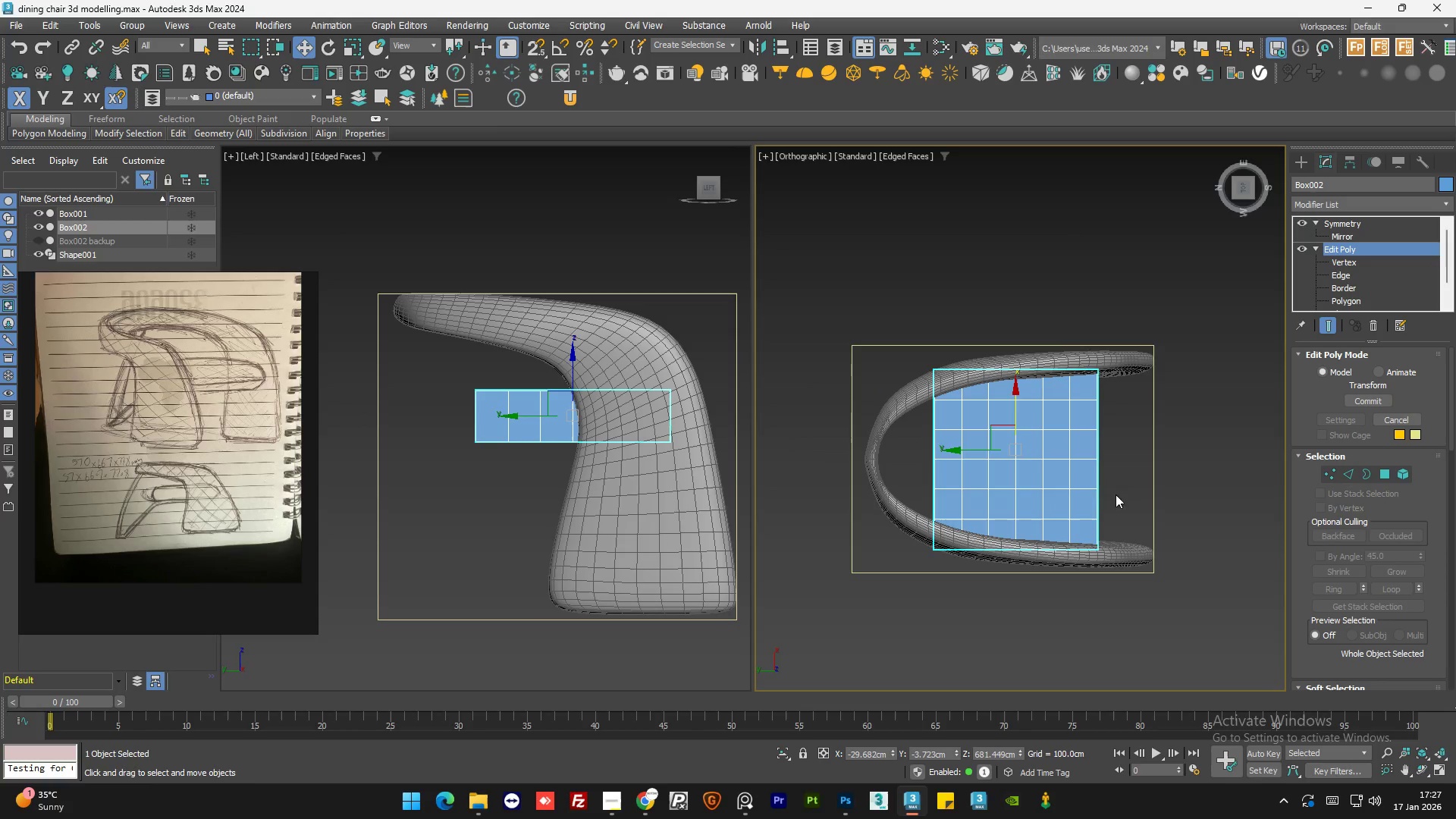 
hold_key(key=AltLeft, duration=1.28)
 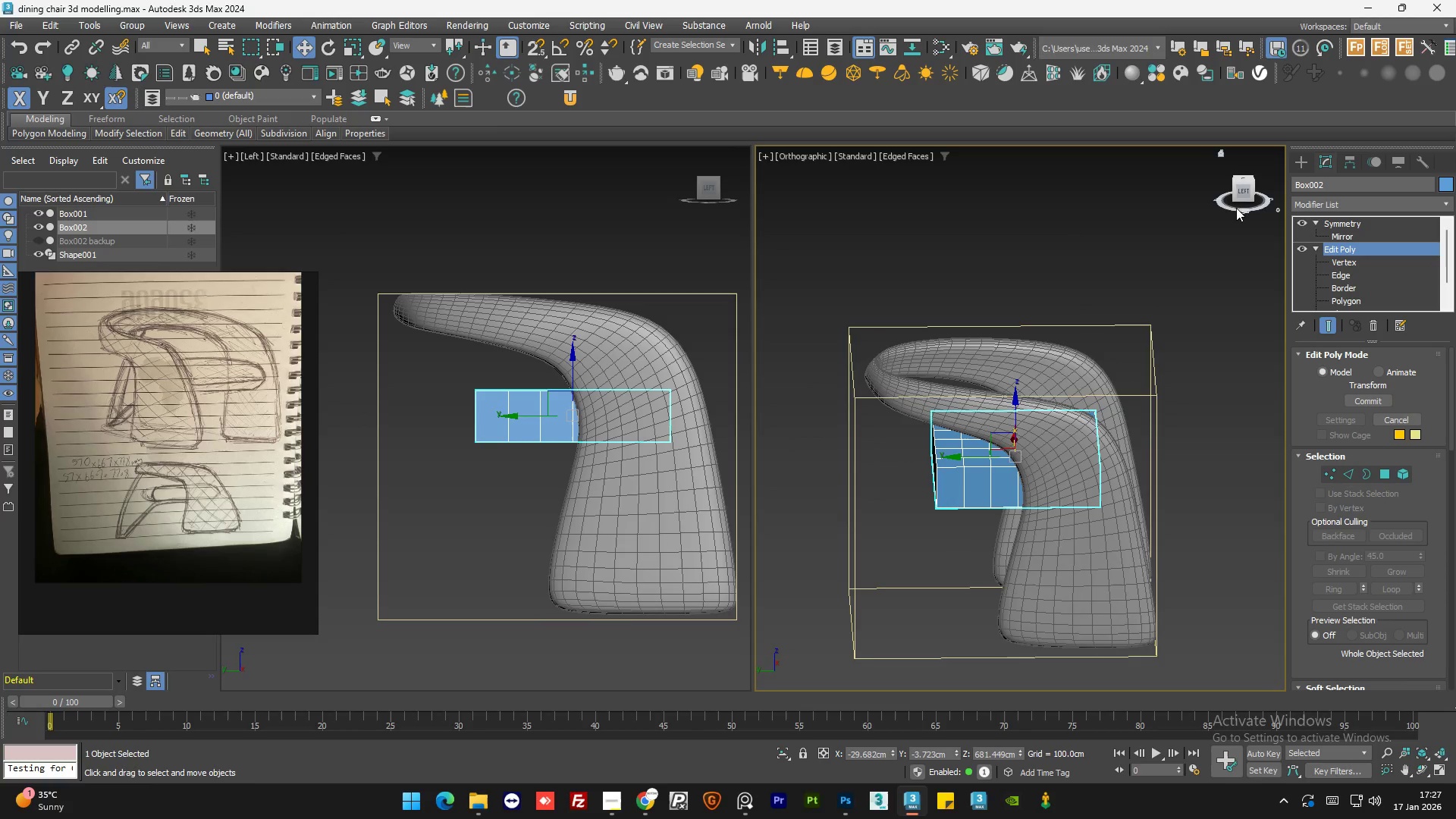 
hold_key(key=AltLeft, duration=18.23)
left_click([1244, 193])
 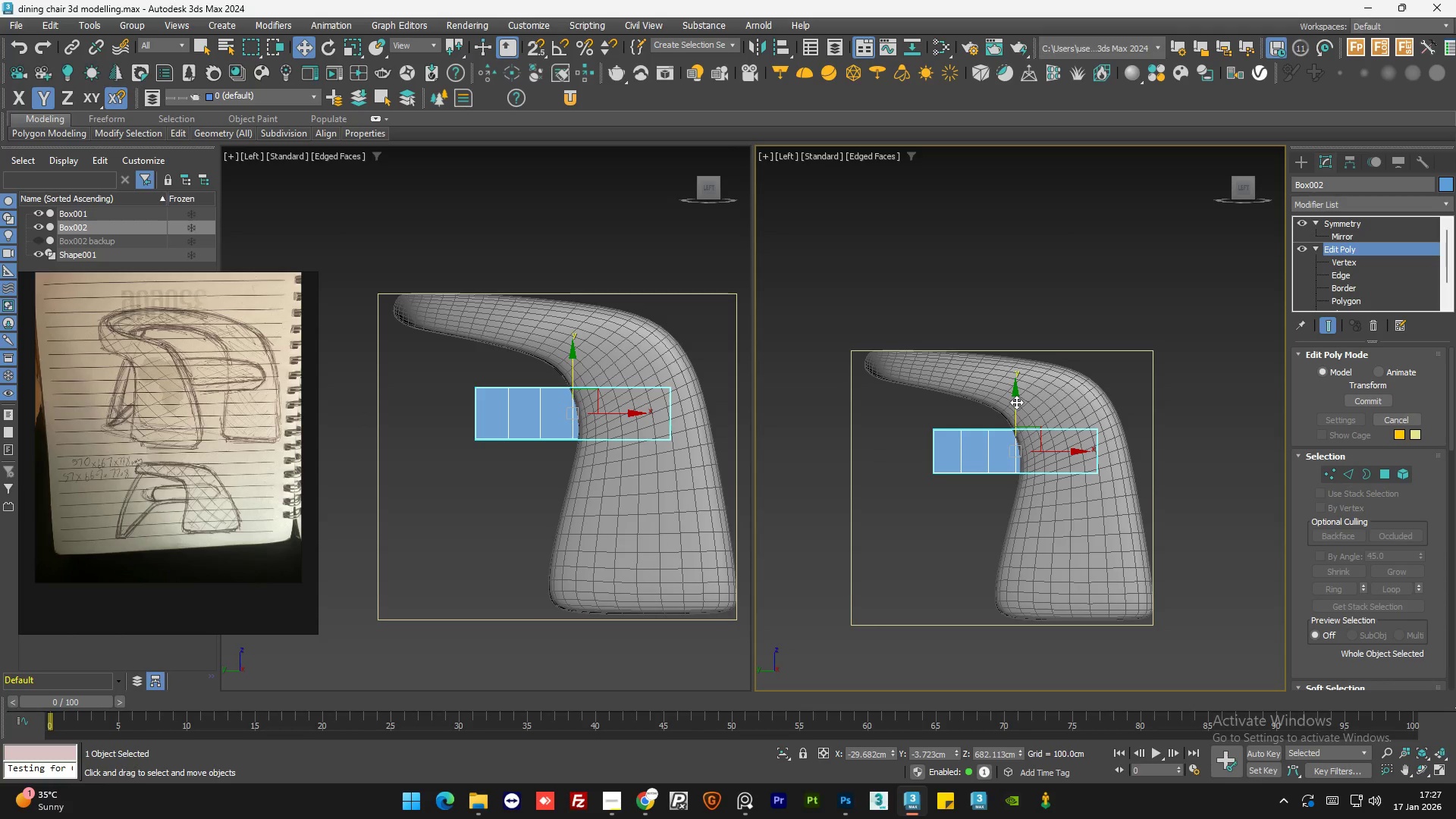 
left_click([1243, 174])
 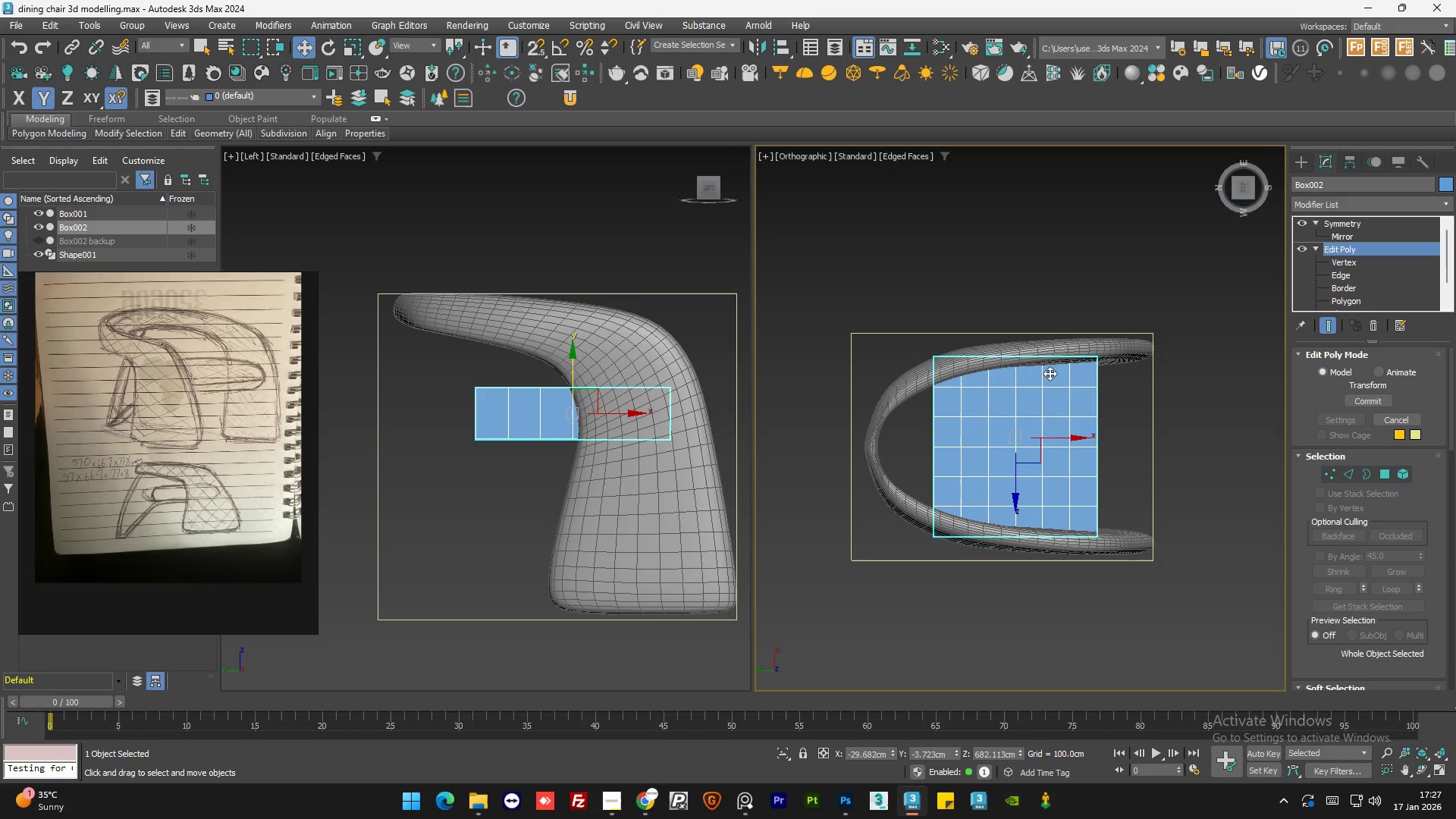 
scroll: coordinate [1043, 397], scroll_direction: up, amount: 1.0
 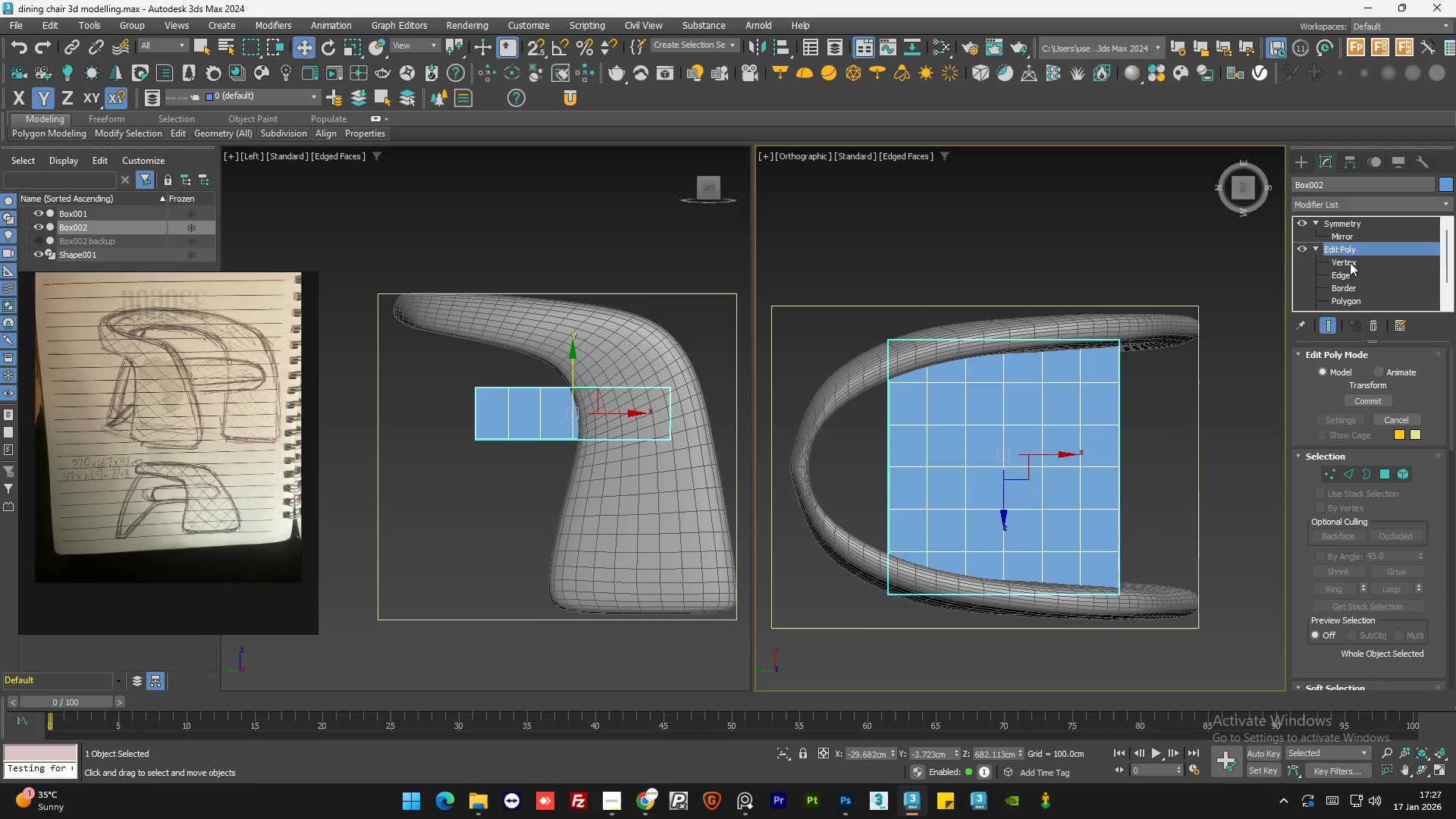 
left_click([1353, 260])
 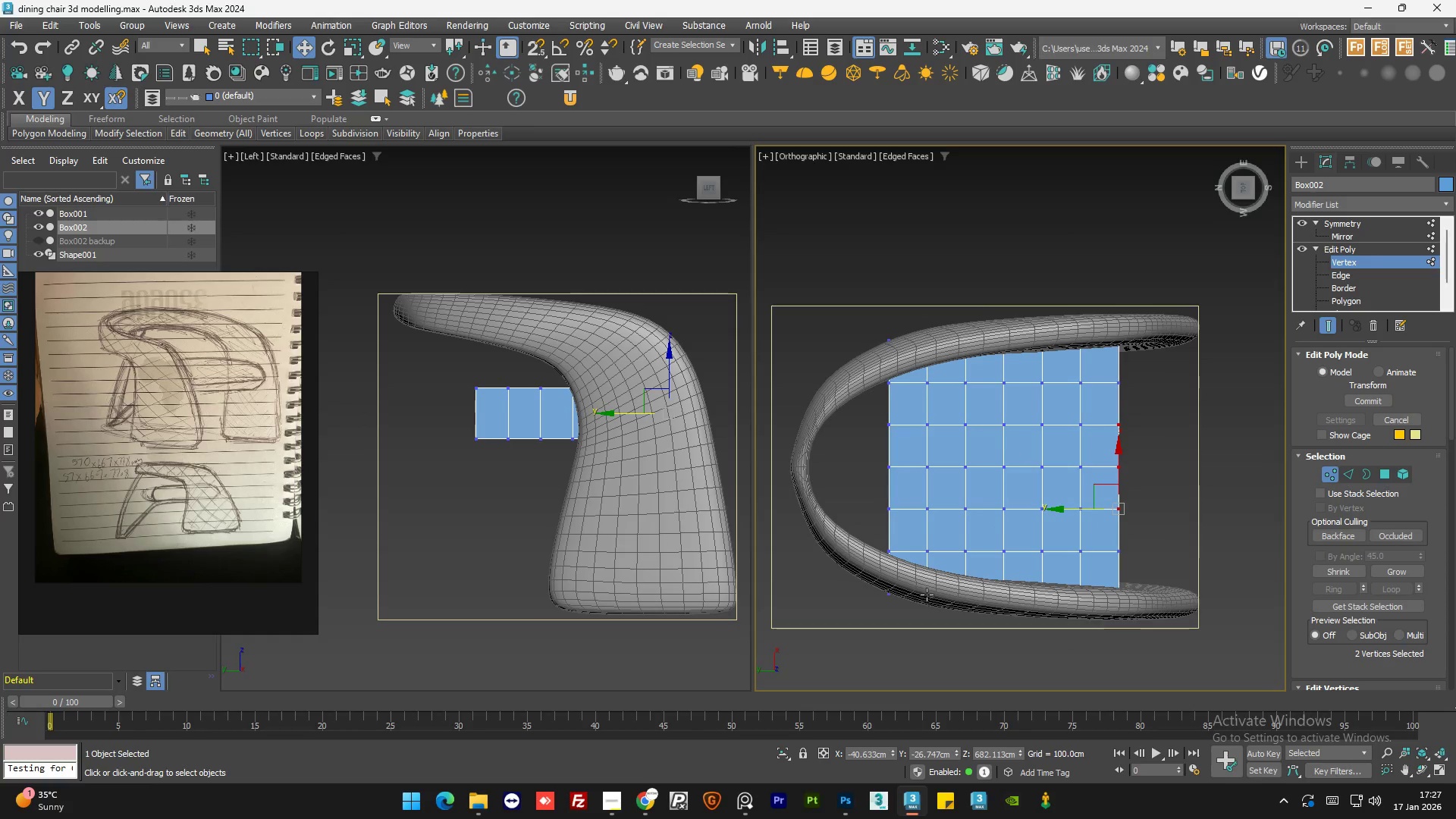 
scroll: coordinate [926, 592], scroll_direction: up, amount: 1.0
 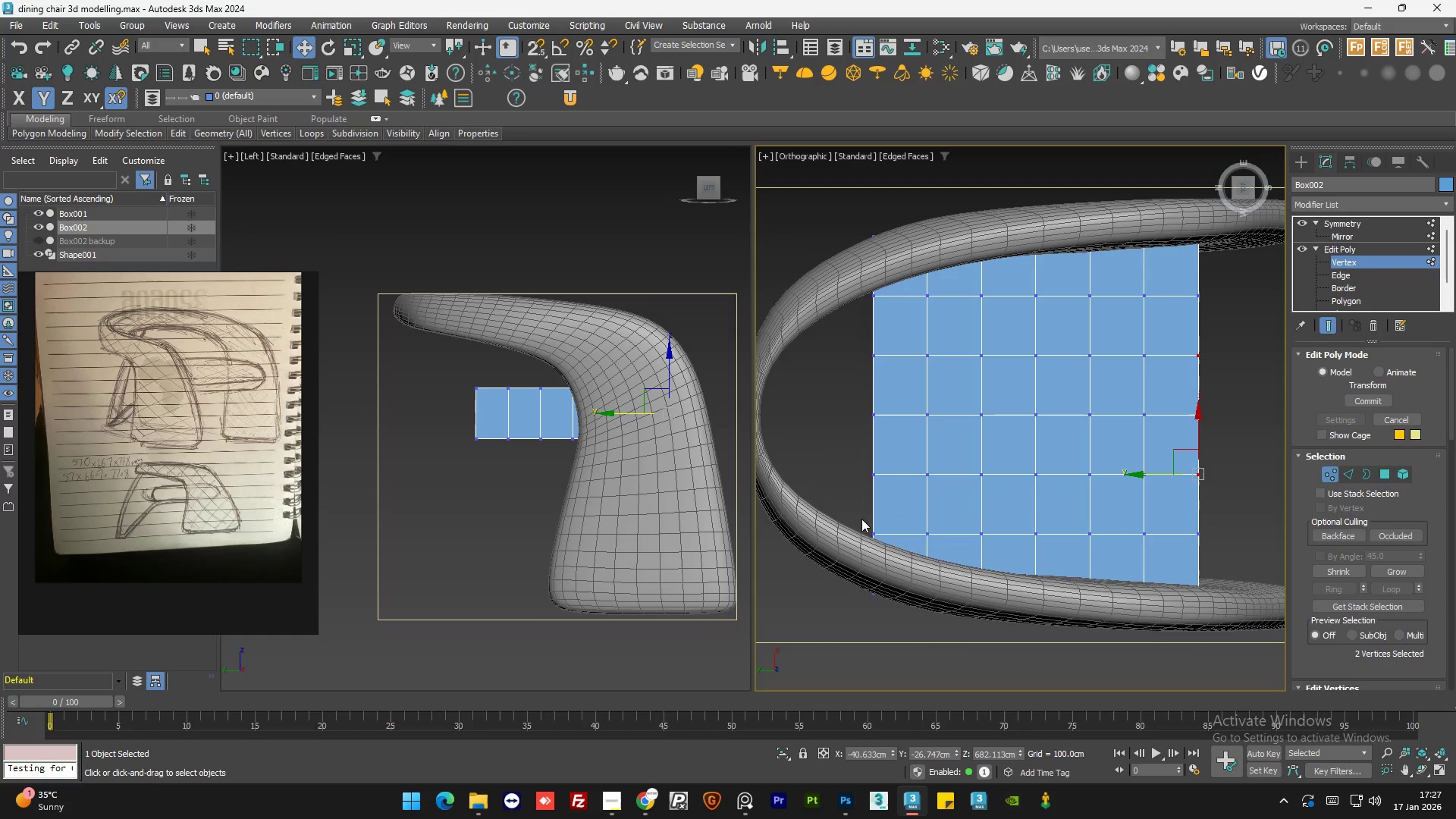 
left_click_drag(start_coordinate=[848, 509], to_coordinate=[904, 630])
 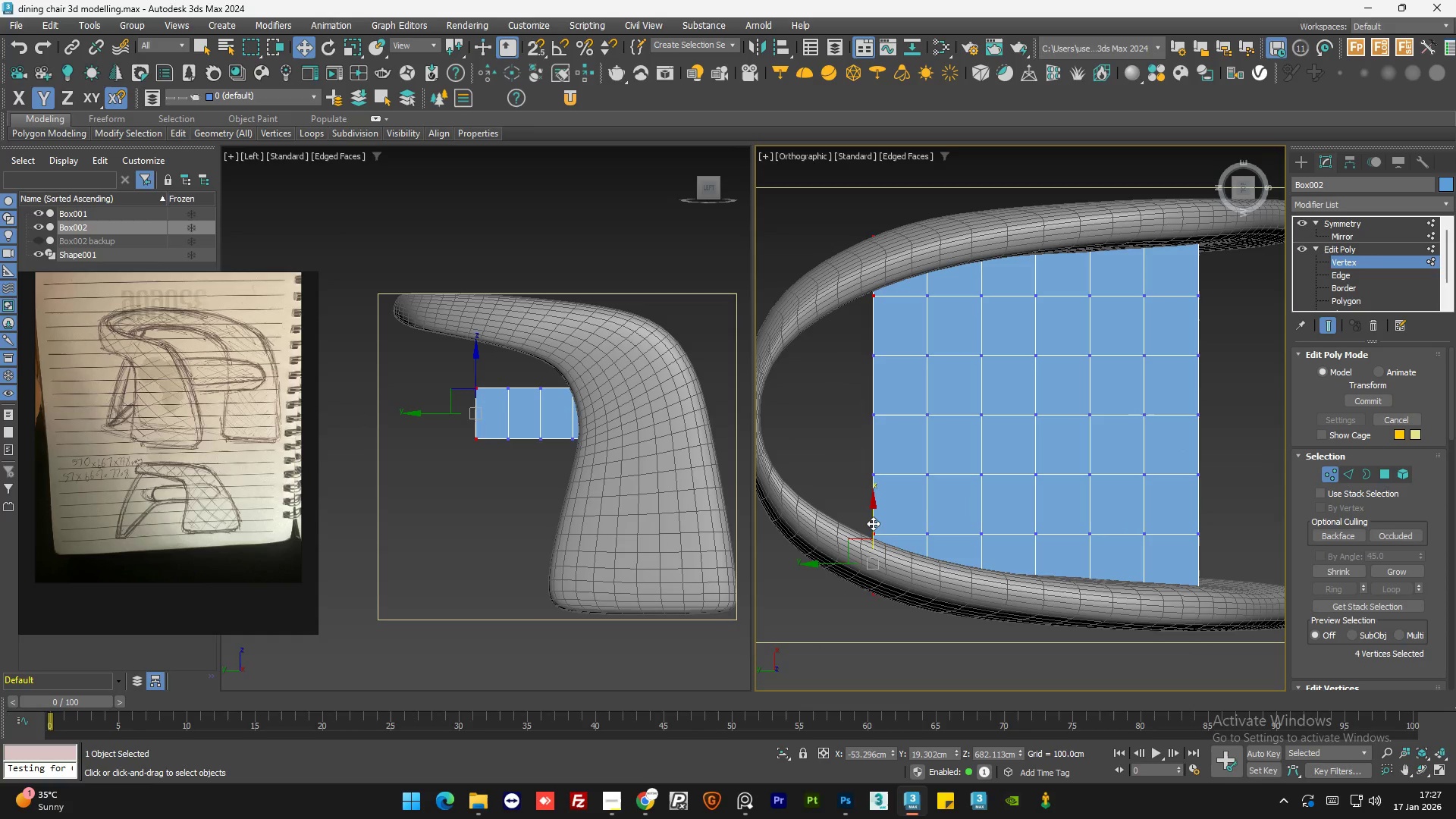 
left_click_drag(start_coordinate=[873, 523], to_coordinate=[884, 468])
 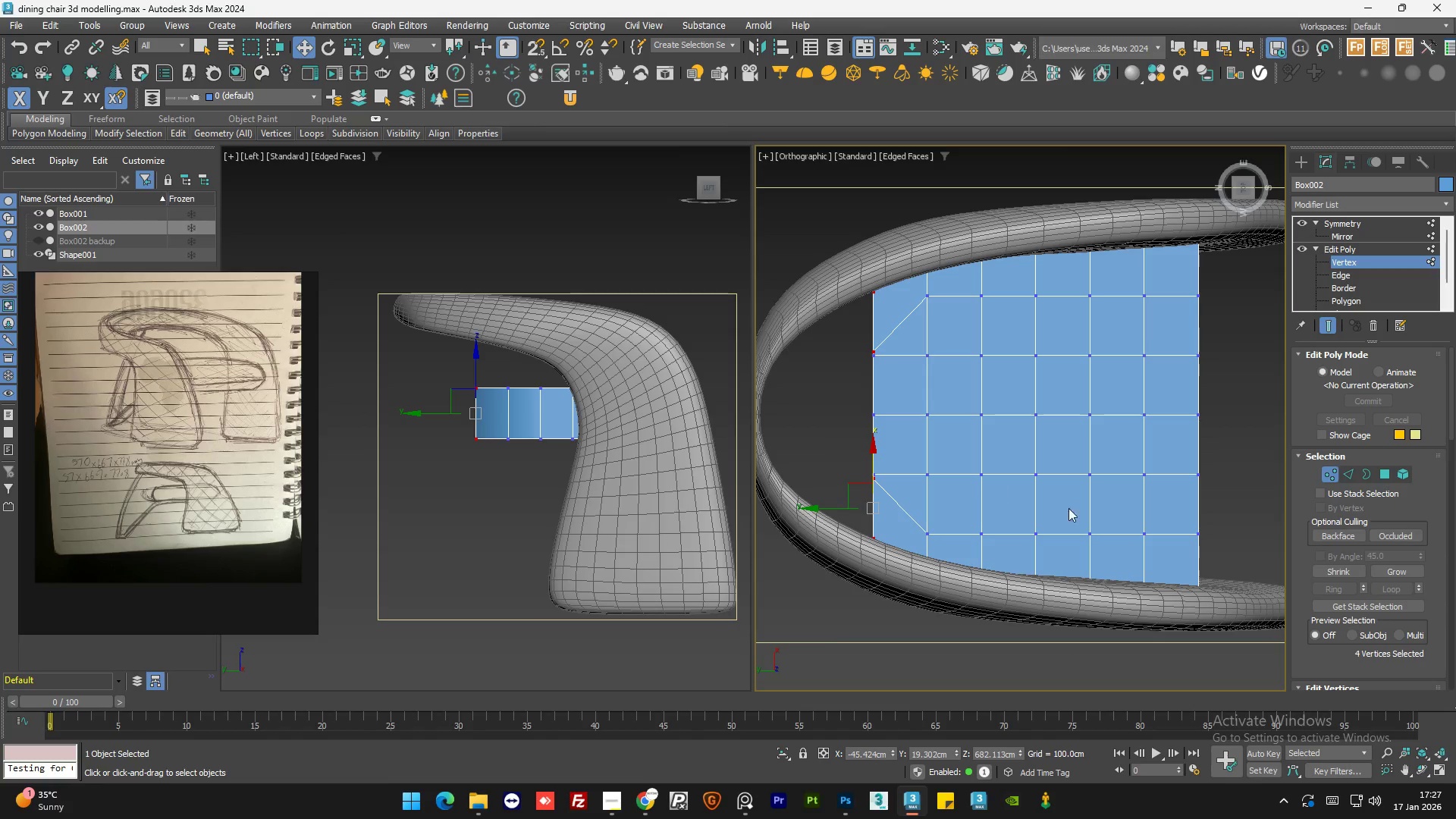 
hold_key(key=AltLeft, duration=1.39)
 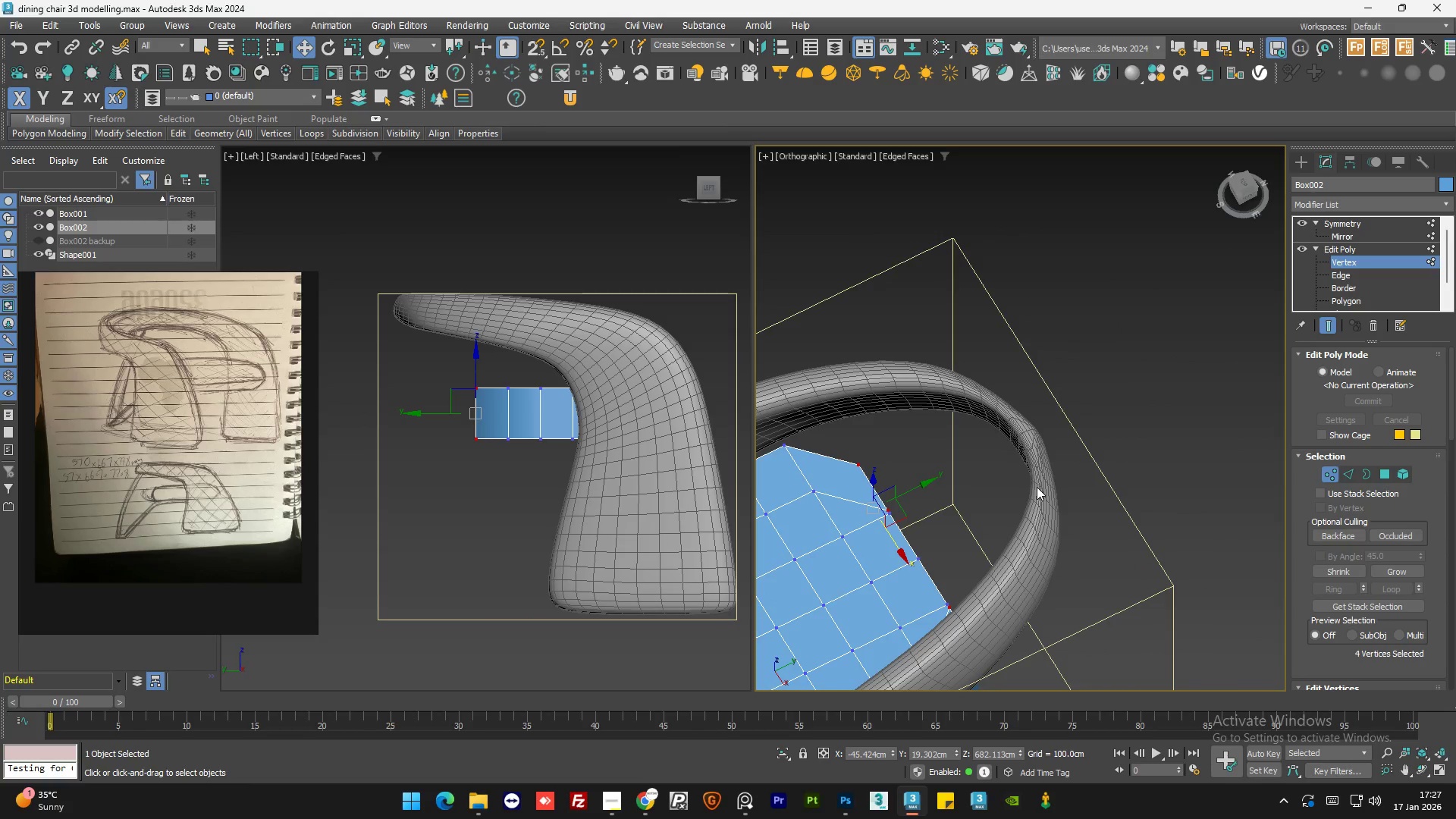 
hold_key(key=AltLeft, duration=1.5)
 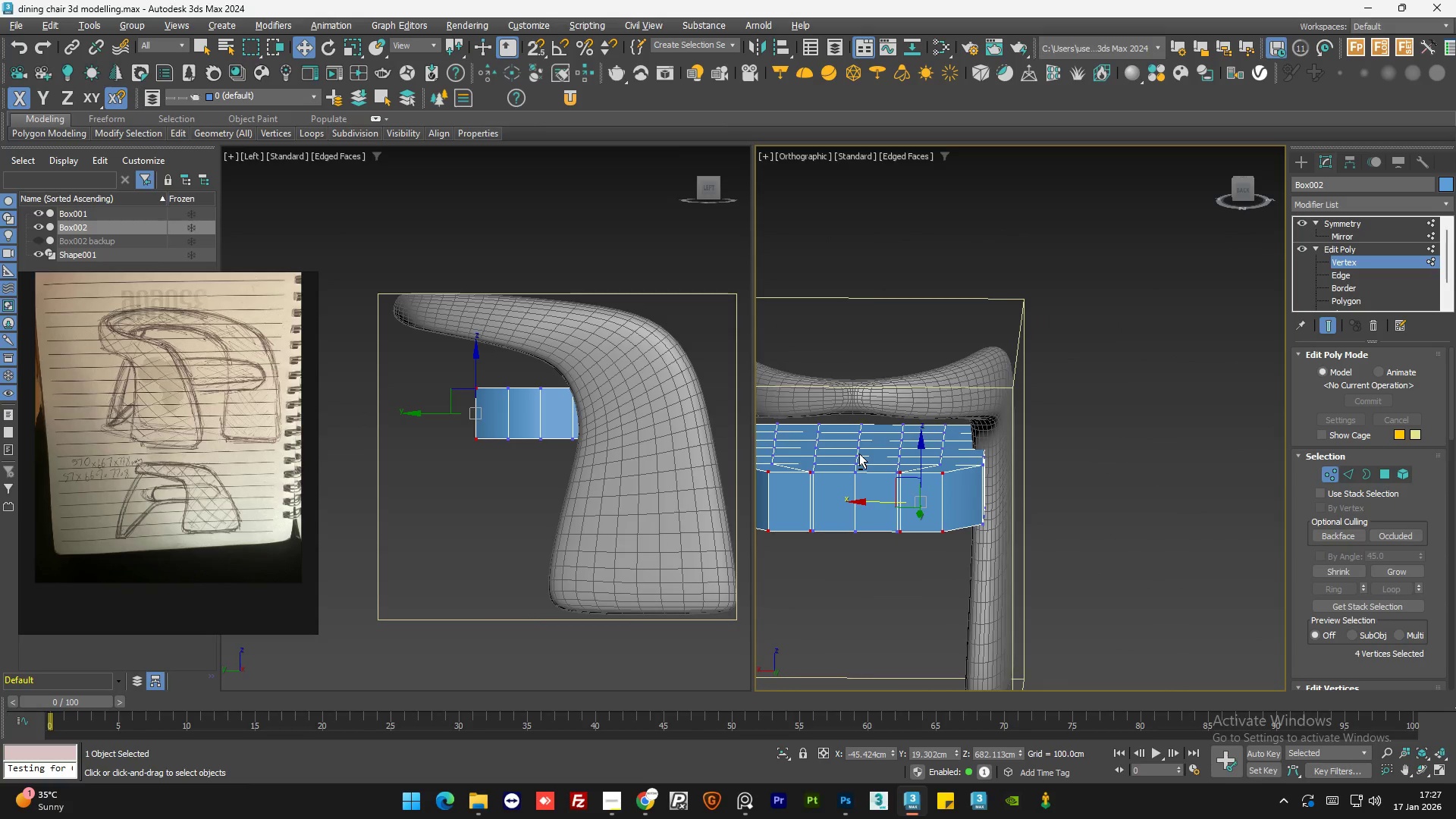 
scroll: coordinate [1037, 487], scroll_direction: down, amount: 1.0
 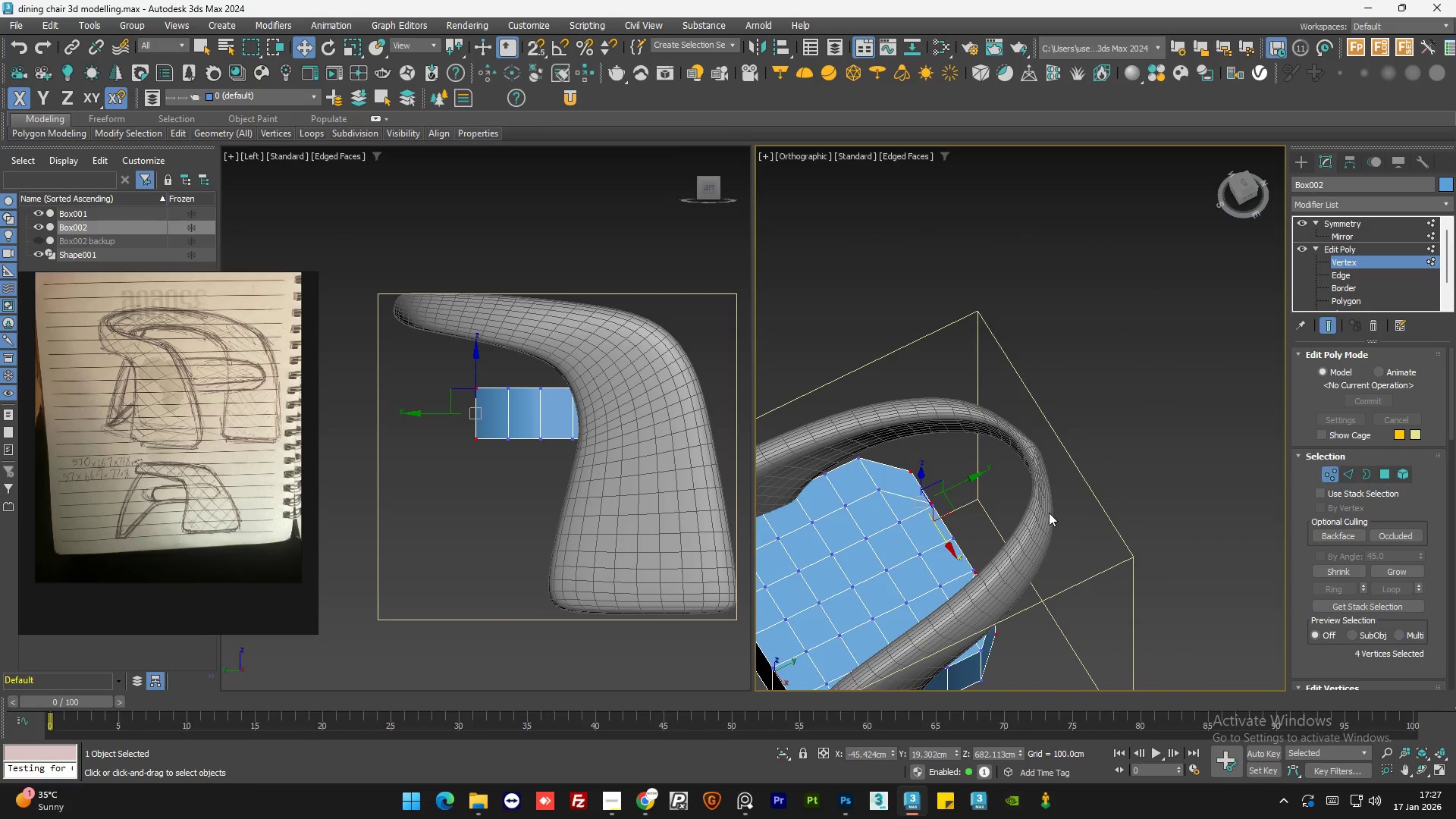 
hold_key(key=AltLeft, duration=1.51)
 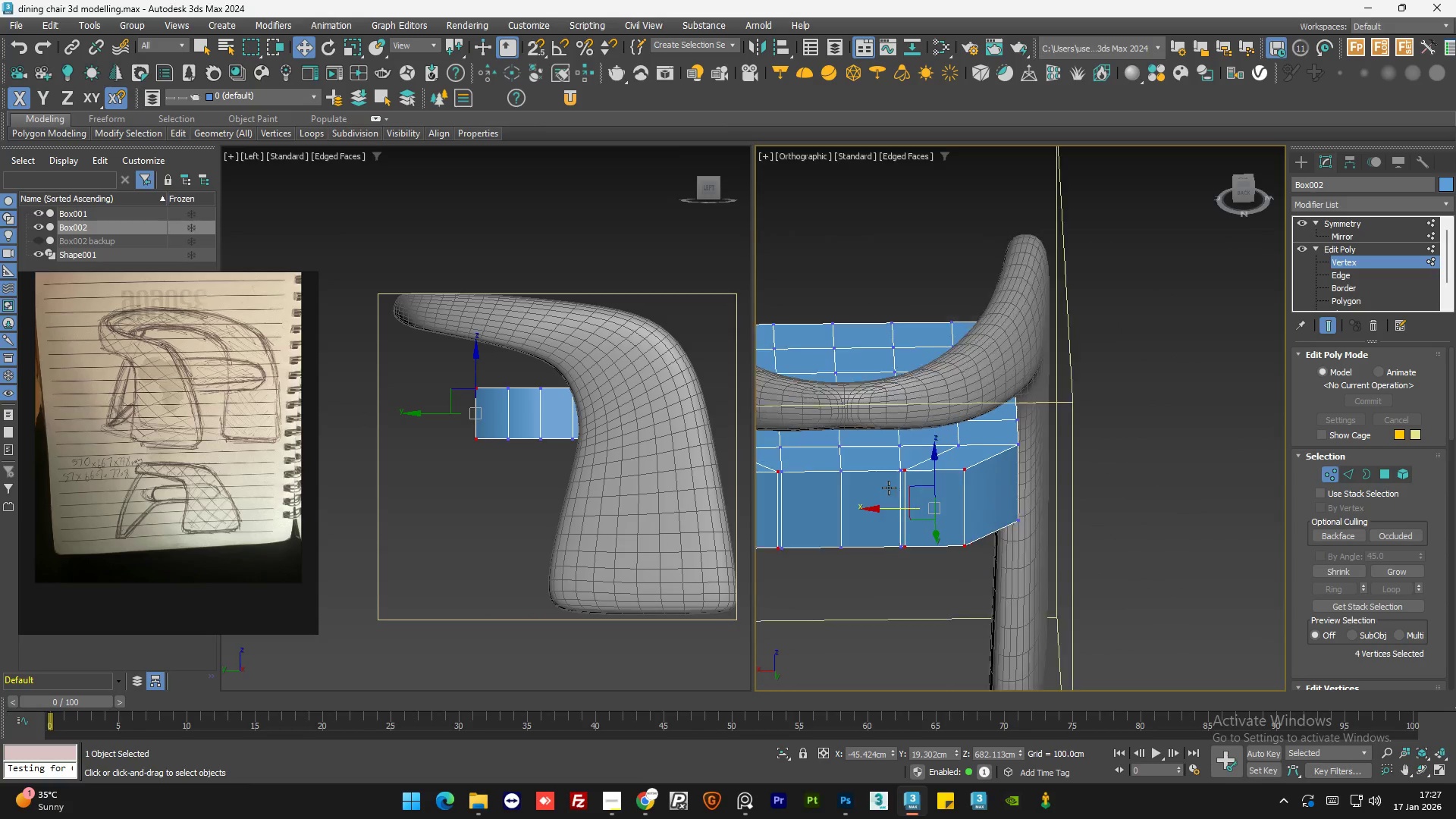 
key(Alt+AltLeft)
 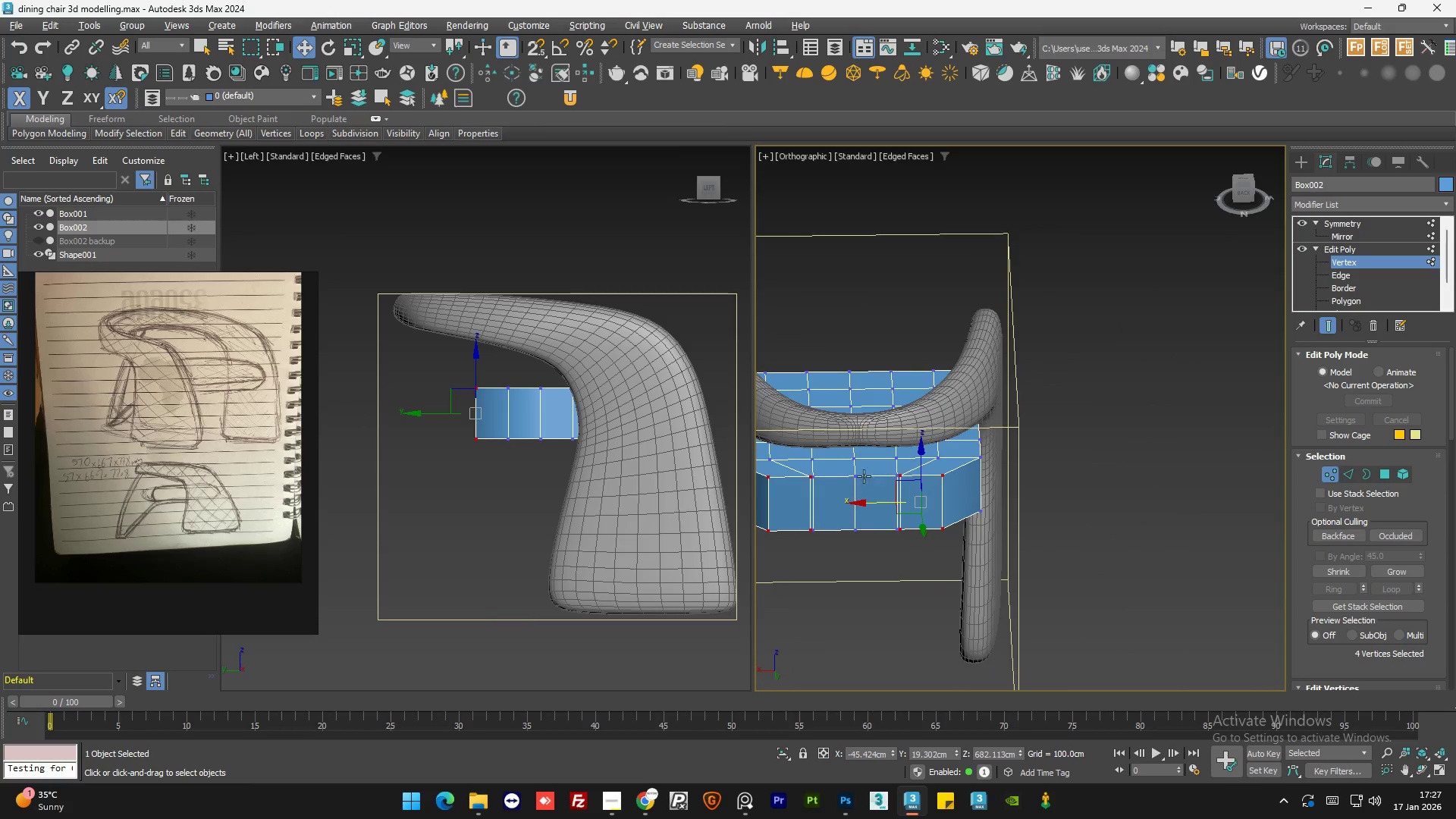 
key(Alt+AltLeft)
 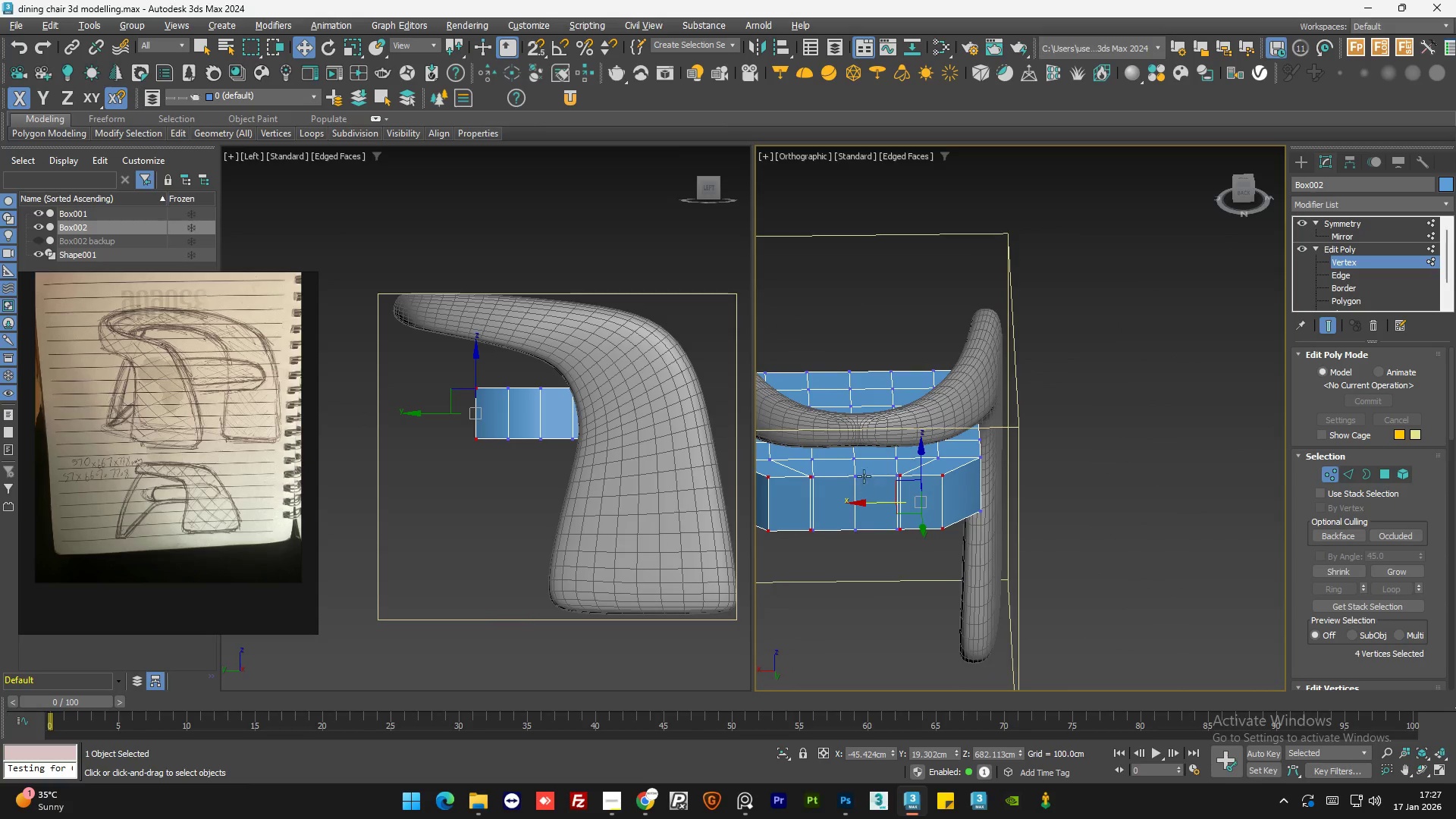 
key(Alt+AltLeft)
 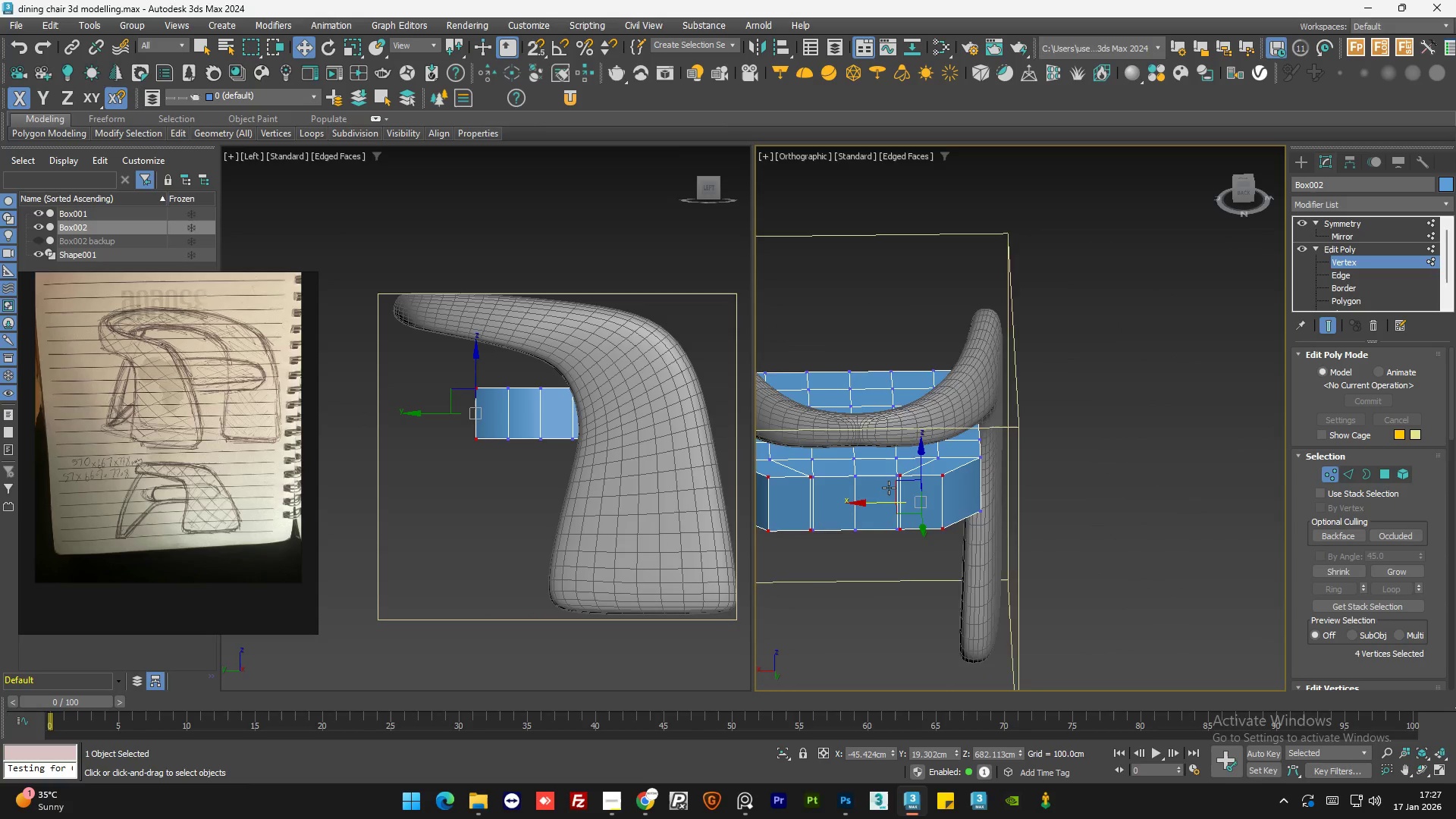 
scroll: coordinate [889, 488], scroll_direction: up, amount: 3.0
 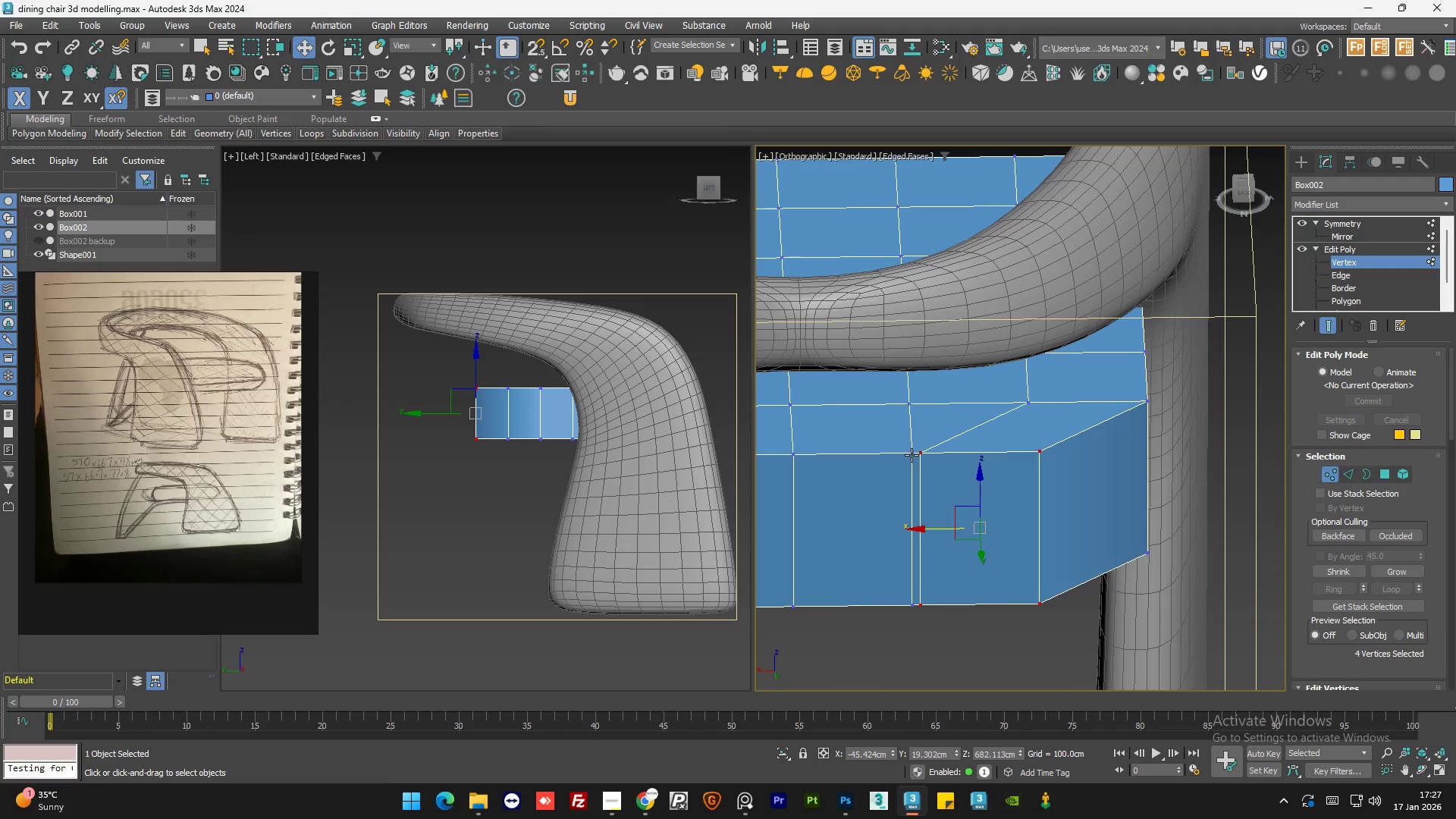 
left_click([912, 453])
 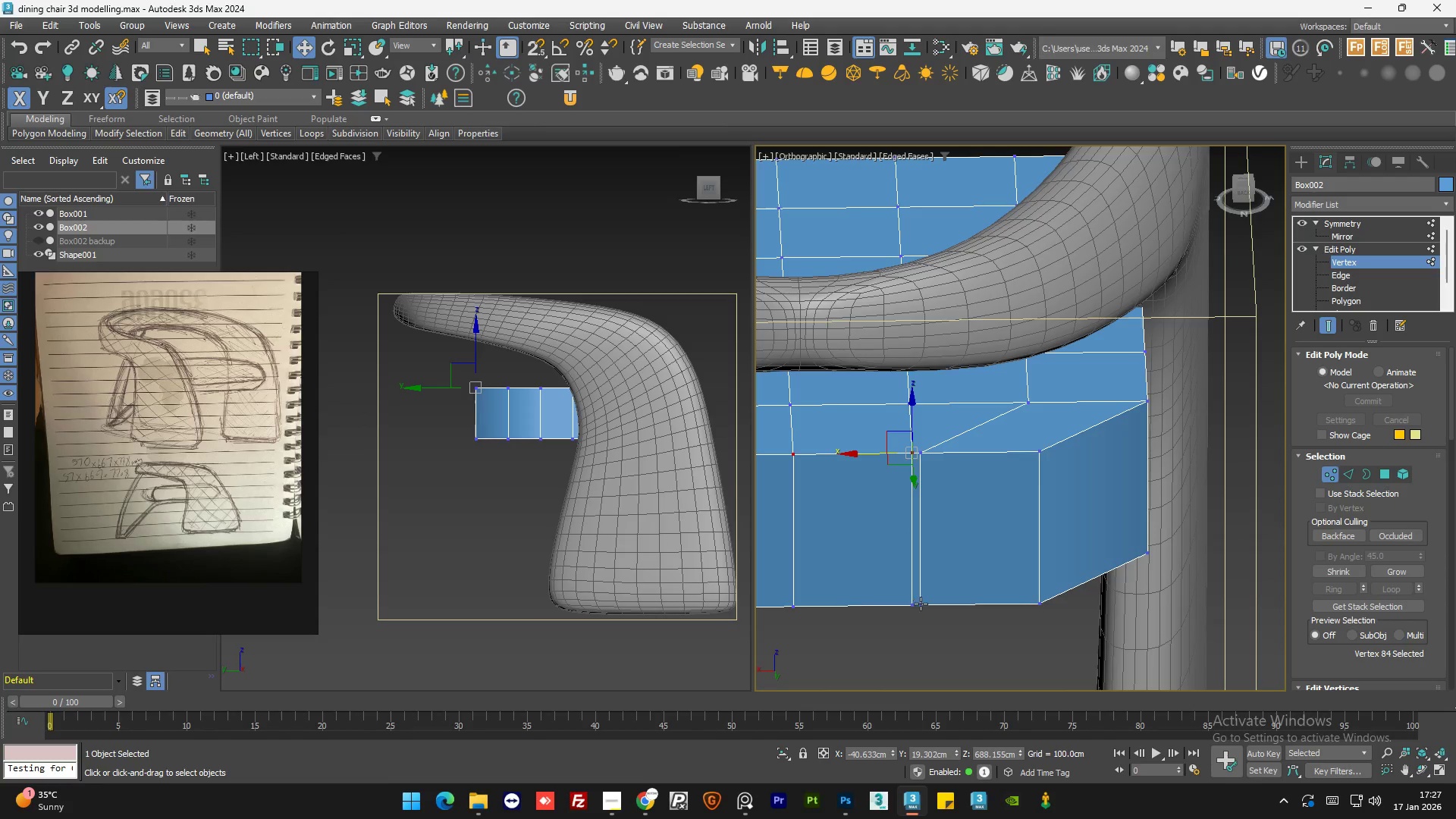 
hold_key(key=ControlLeft, duration=0.91)
left_click([910, 607])
 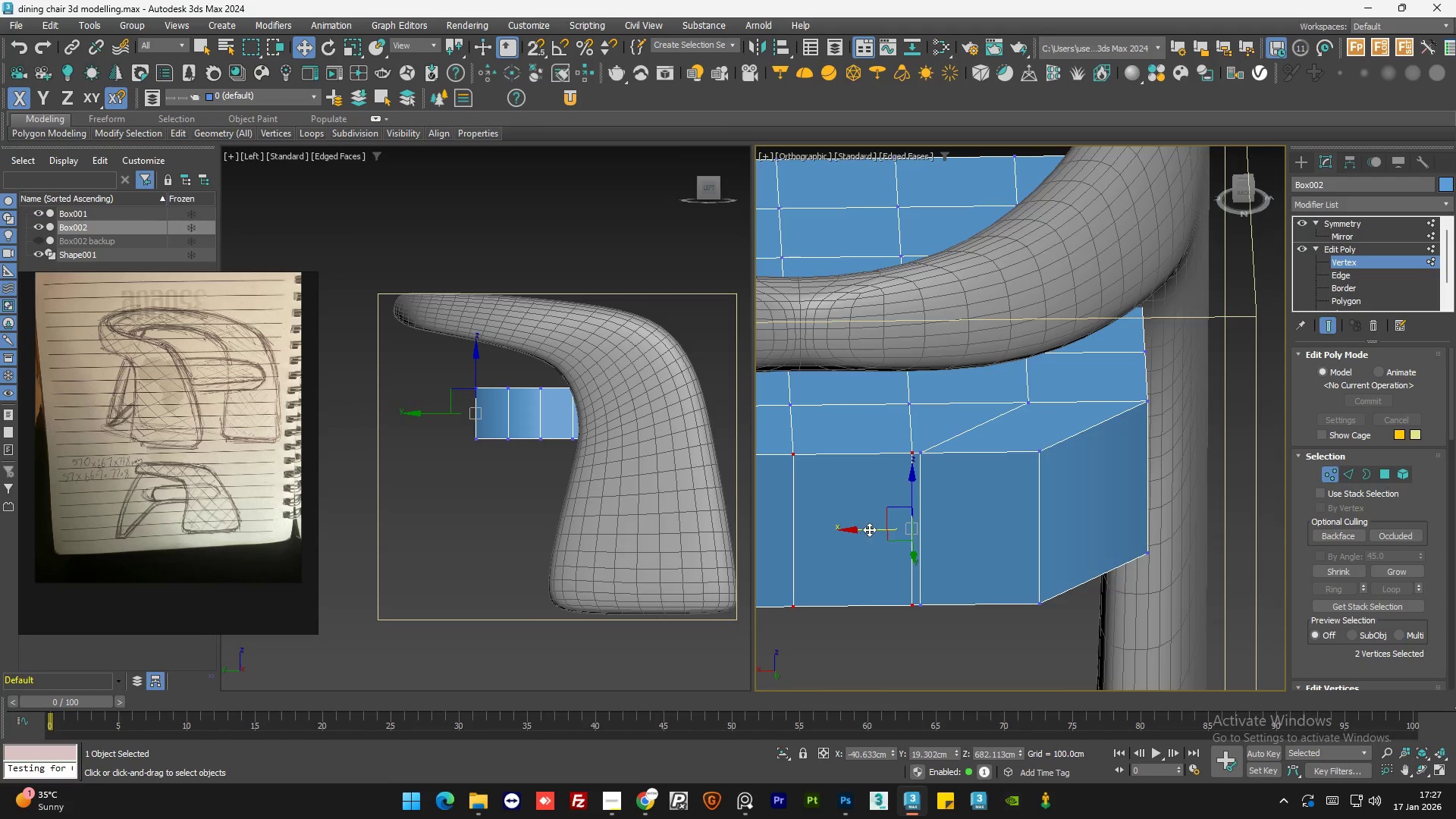 
left_click_drag(start_coordinate=[871, 529], to_coordinate=[817, 529])
 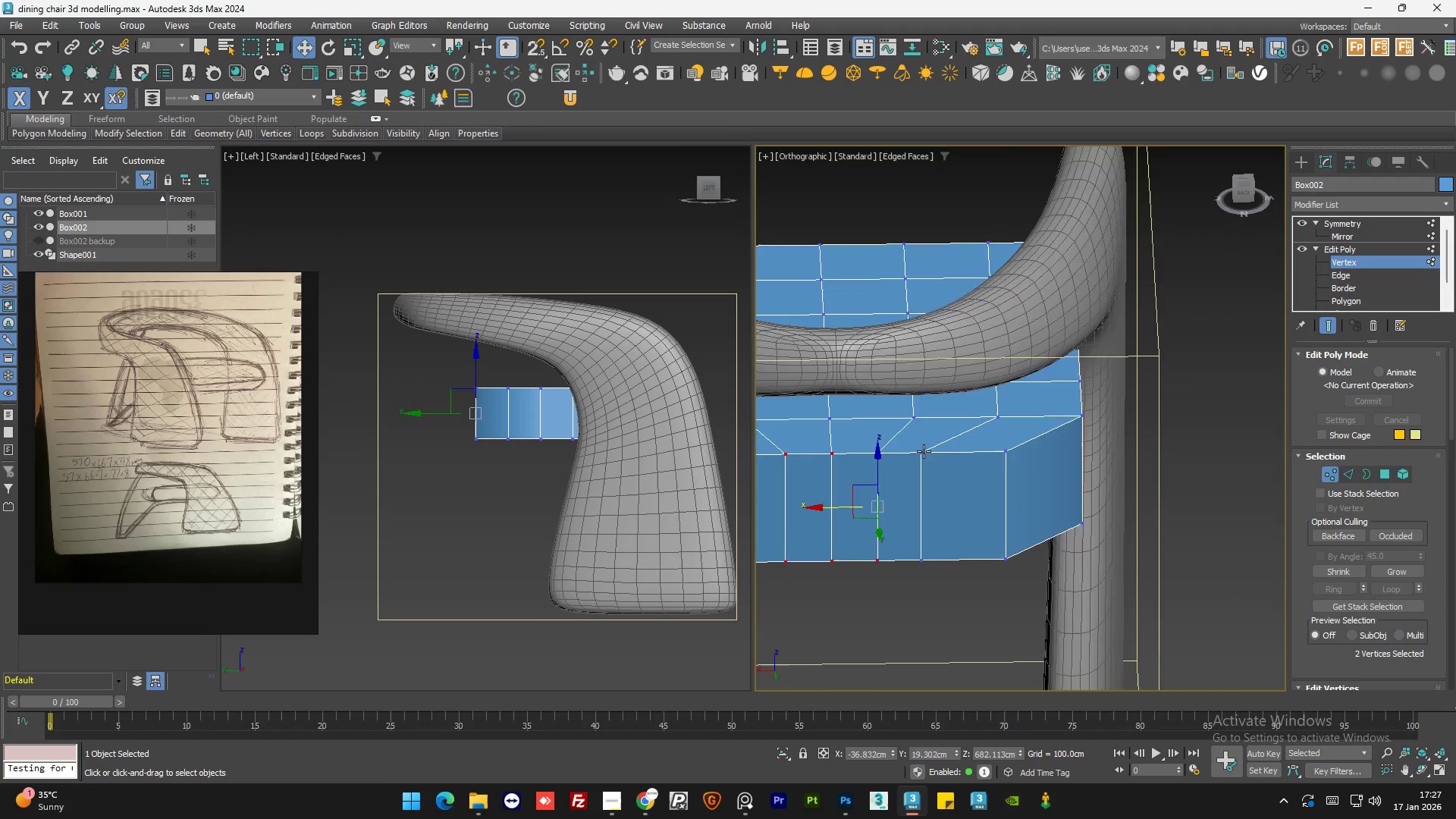 
hold_key(key=AltLeft, duration=0.61)
 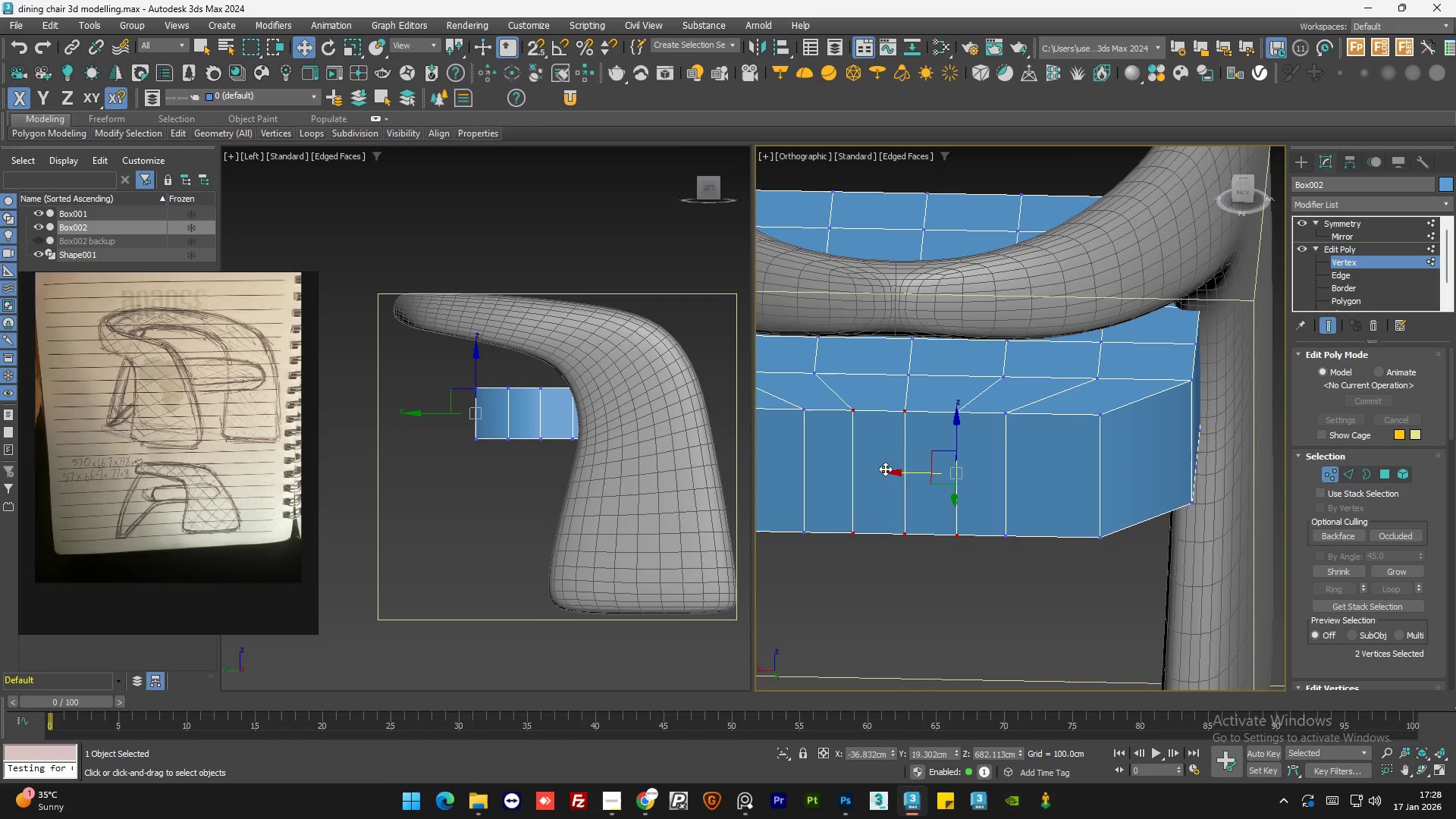 
hold_key(key=AltLeft, duration=6.69)
 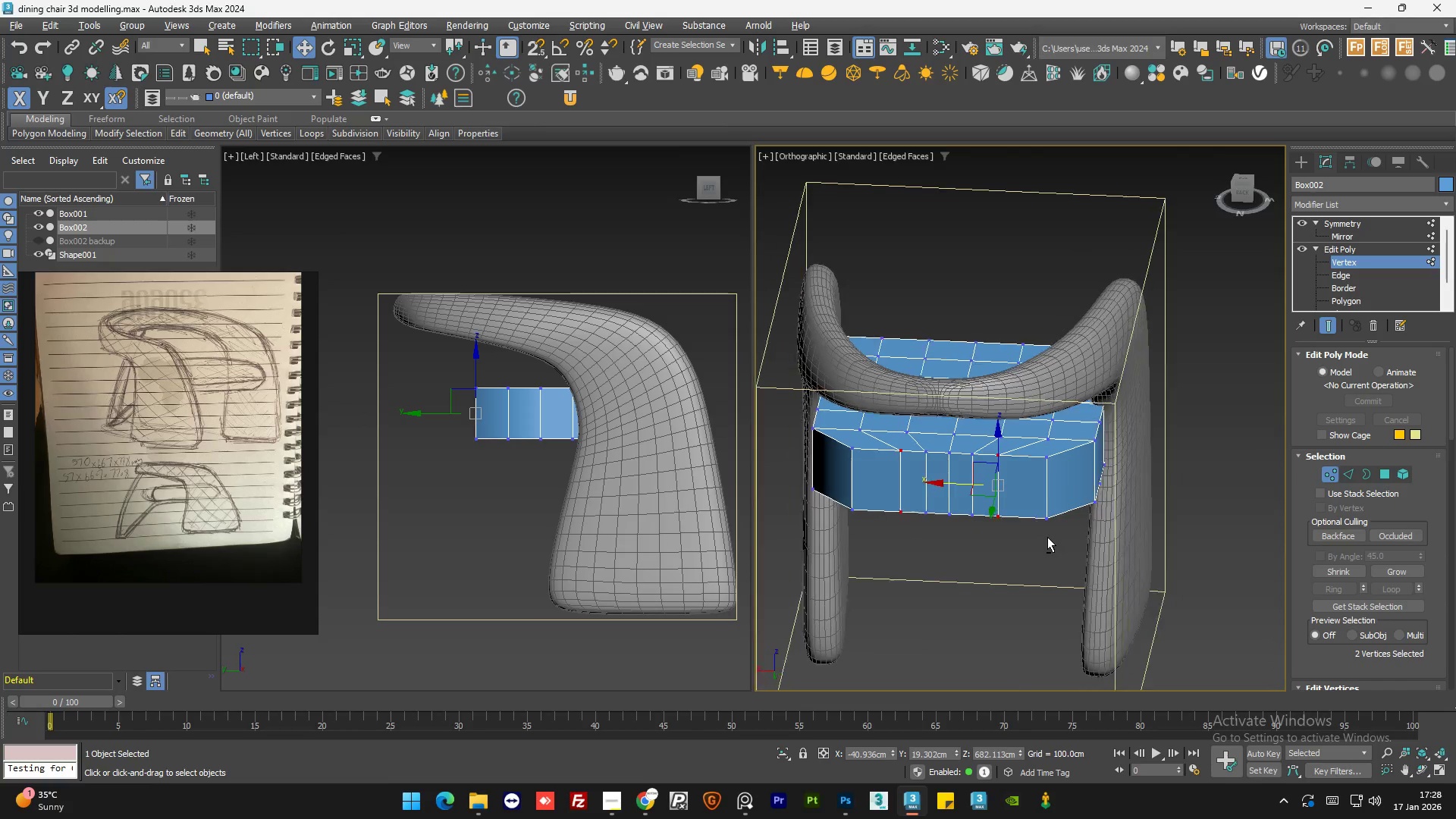 
scroll: coordinate [883, 479], scroll_direction: down, amount: 3.0
 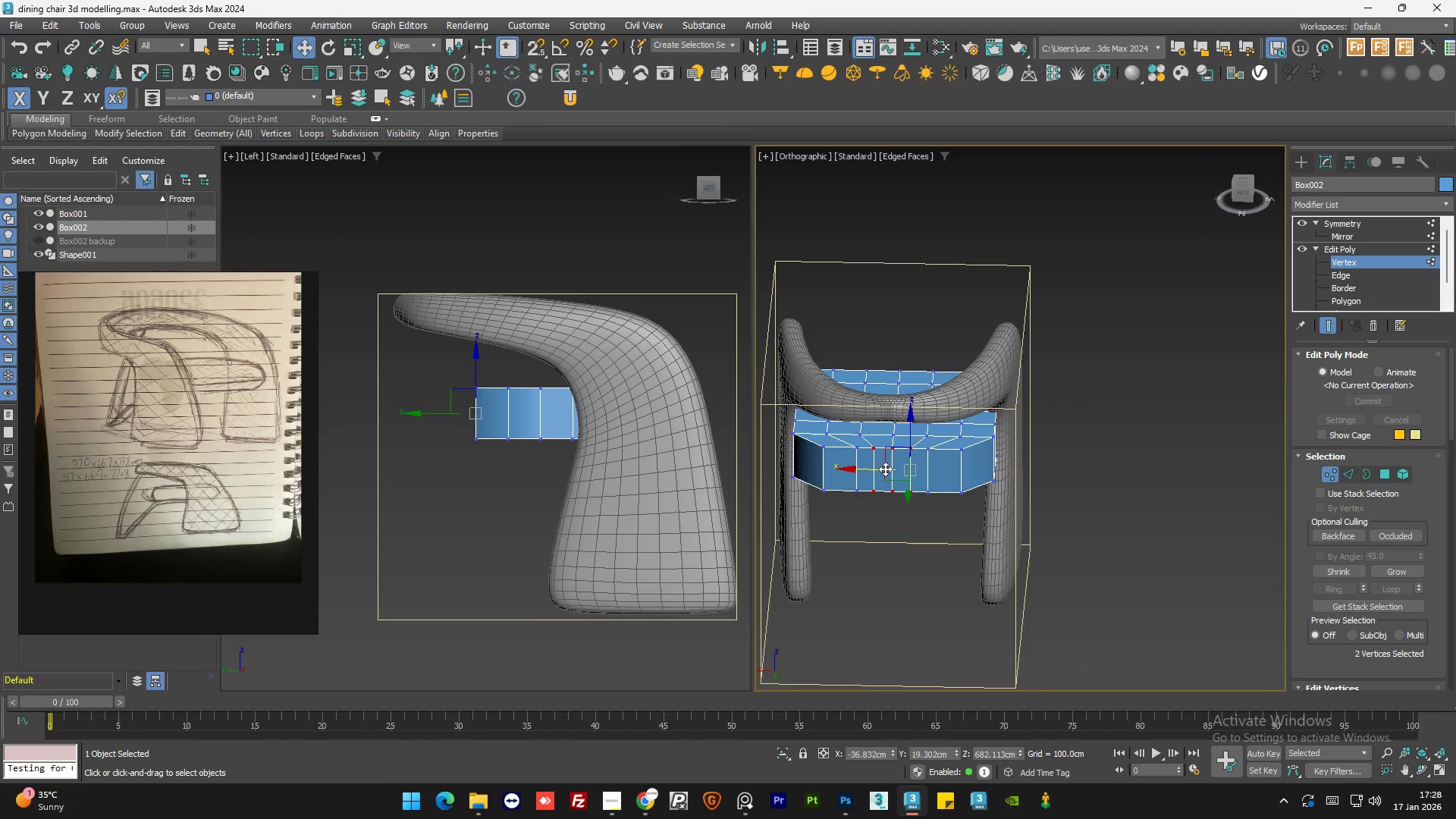 
scroll: coordinate [885, 468], scroll_direction: up, amount: 3.0
 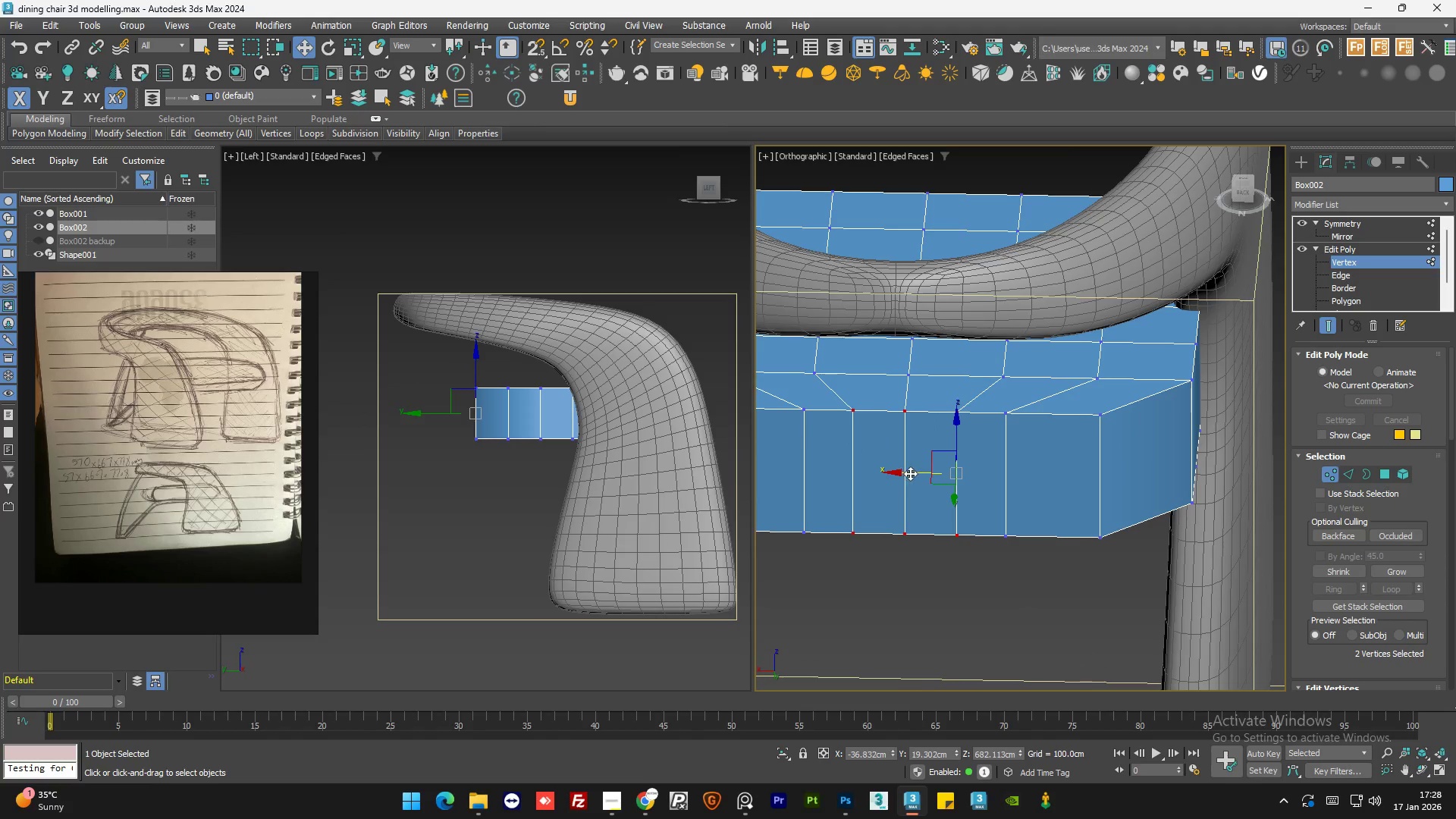 
left_click_drag(start_coordinate=[910, 473], to_coordinate=[905, 472])
 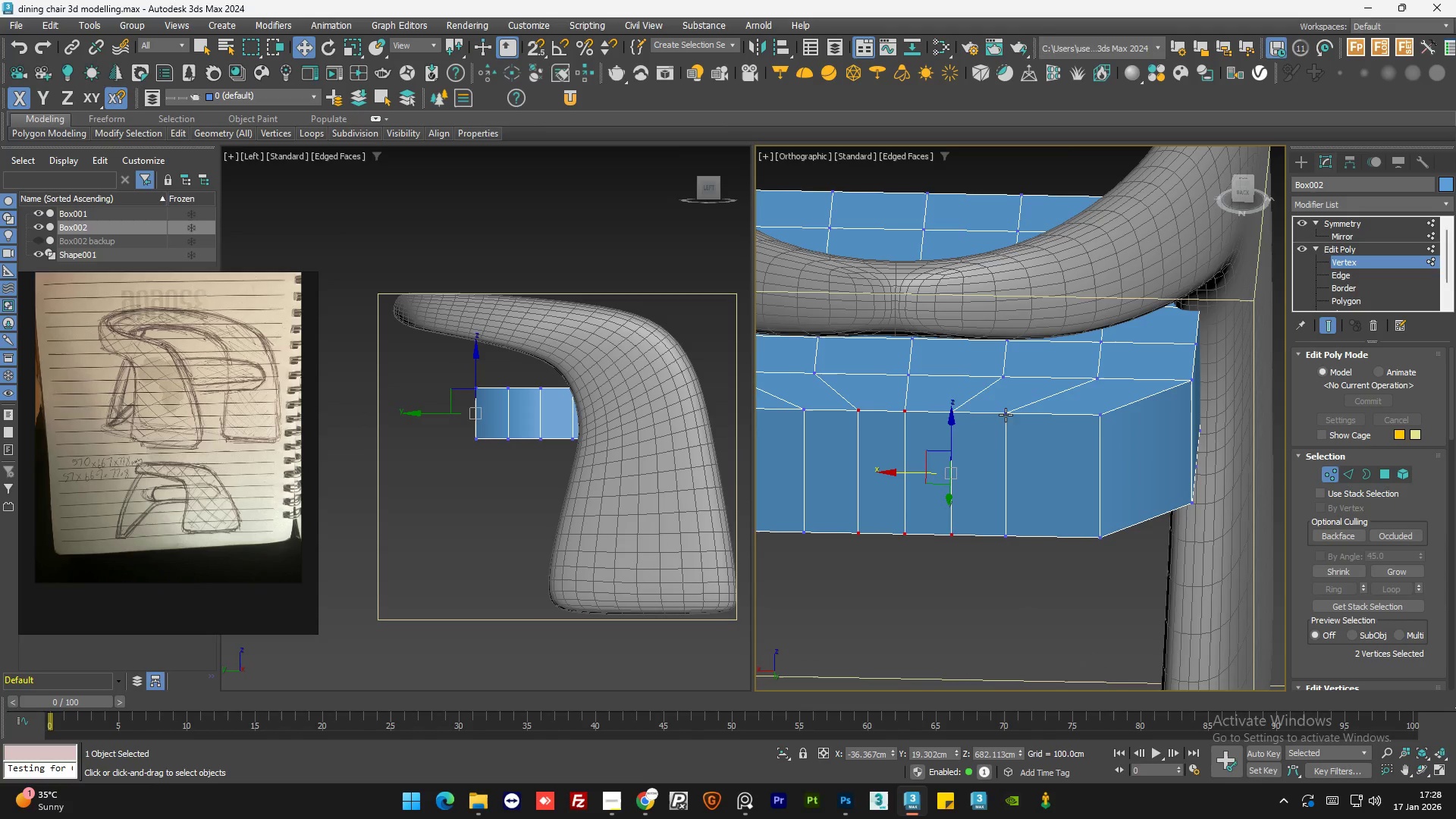 
left_click([1005, 413])
 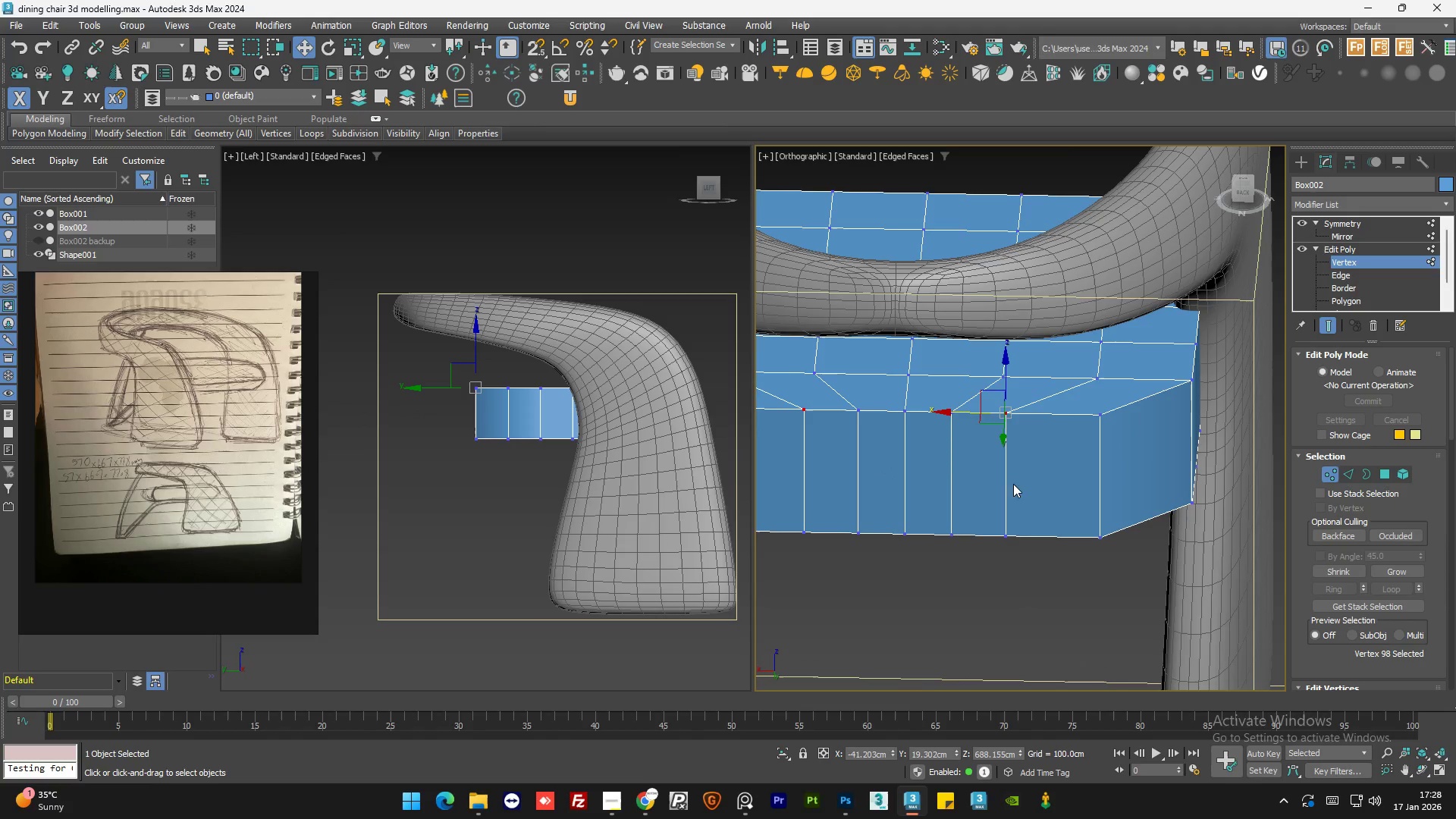 
hold_key(key=ControlLeft, duration=0.81)
left_click([1007, 536])
 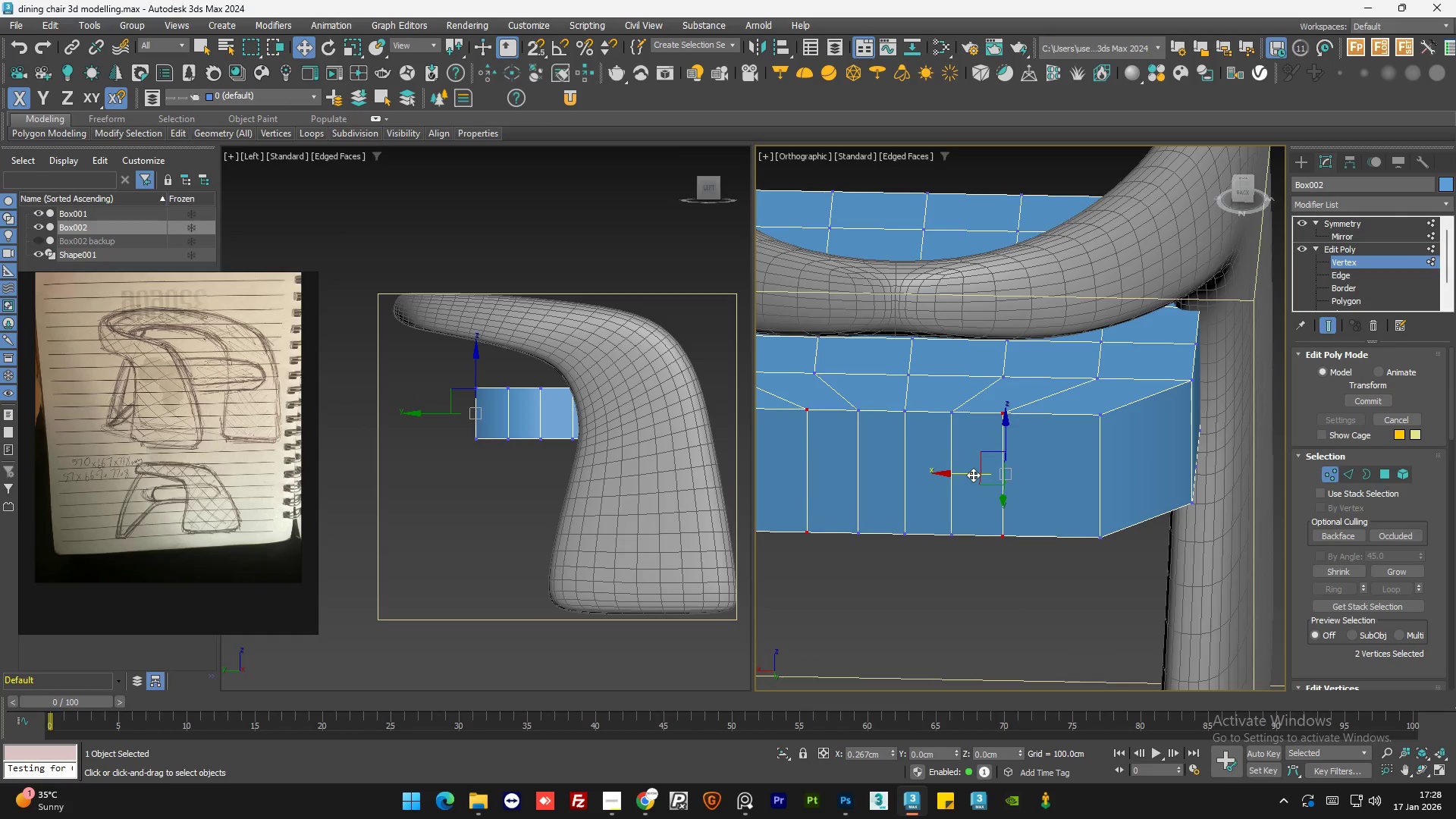 
hold_key(key=AltLeft, duration=0.77)
 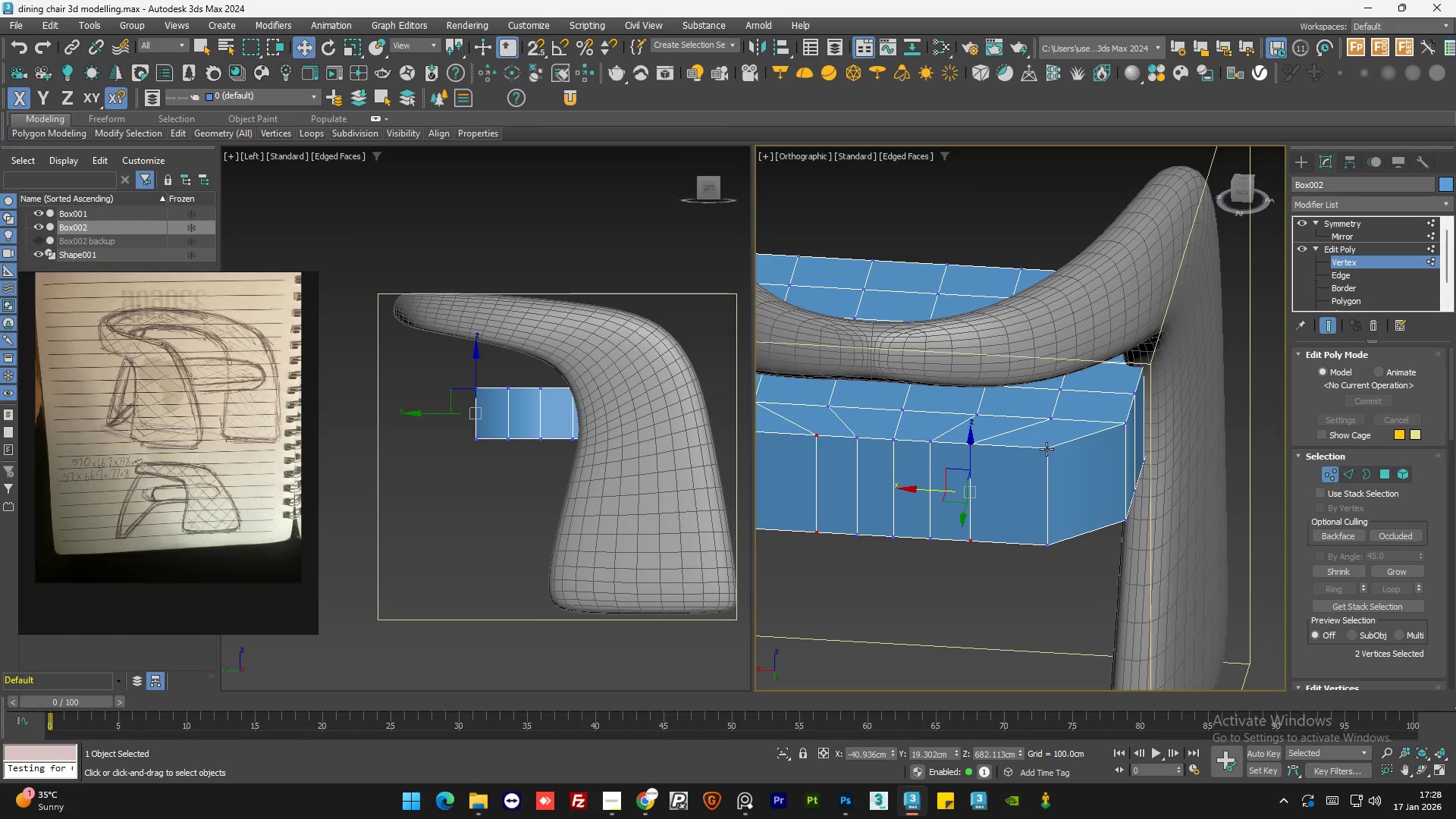 
scroll: coordinate [1007, 512], scroll_direction: down, amount: 2.0
 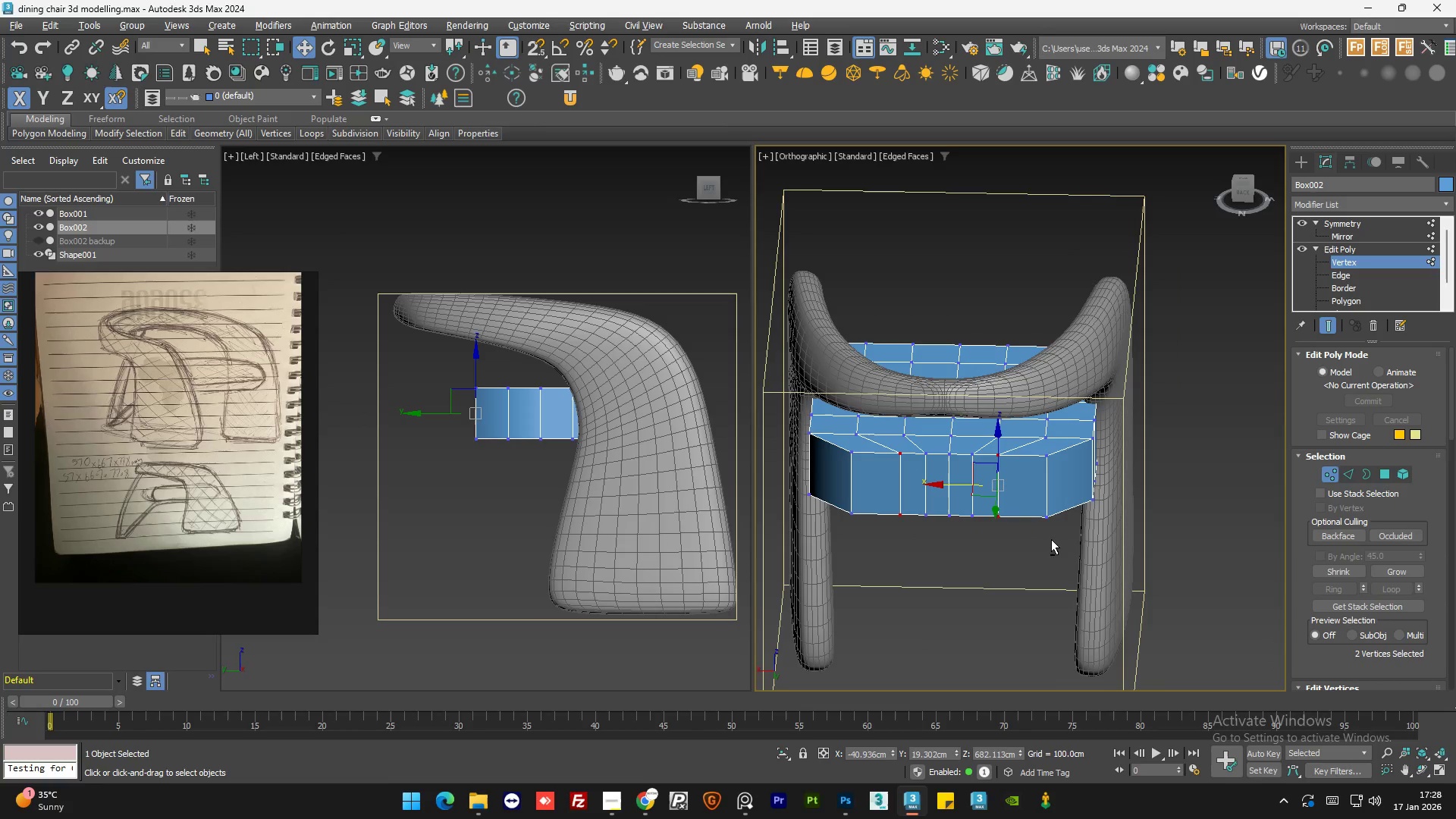 
scroll: coordinate [1046, 537], scroll_direction: up, amount: 1.0
 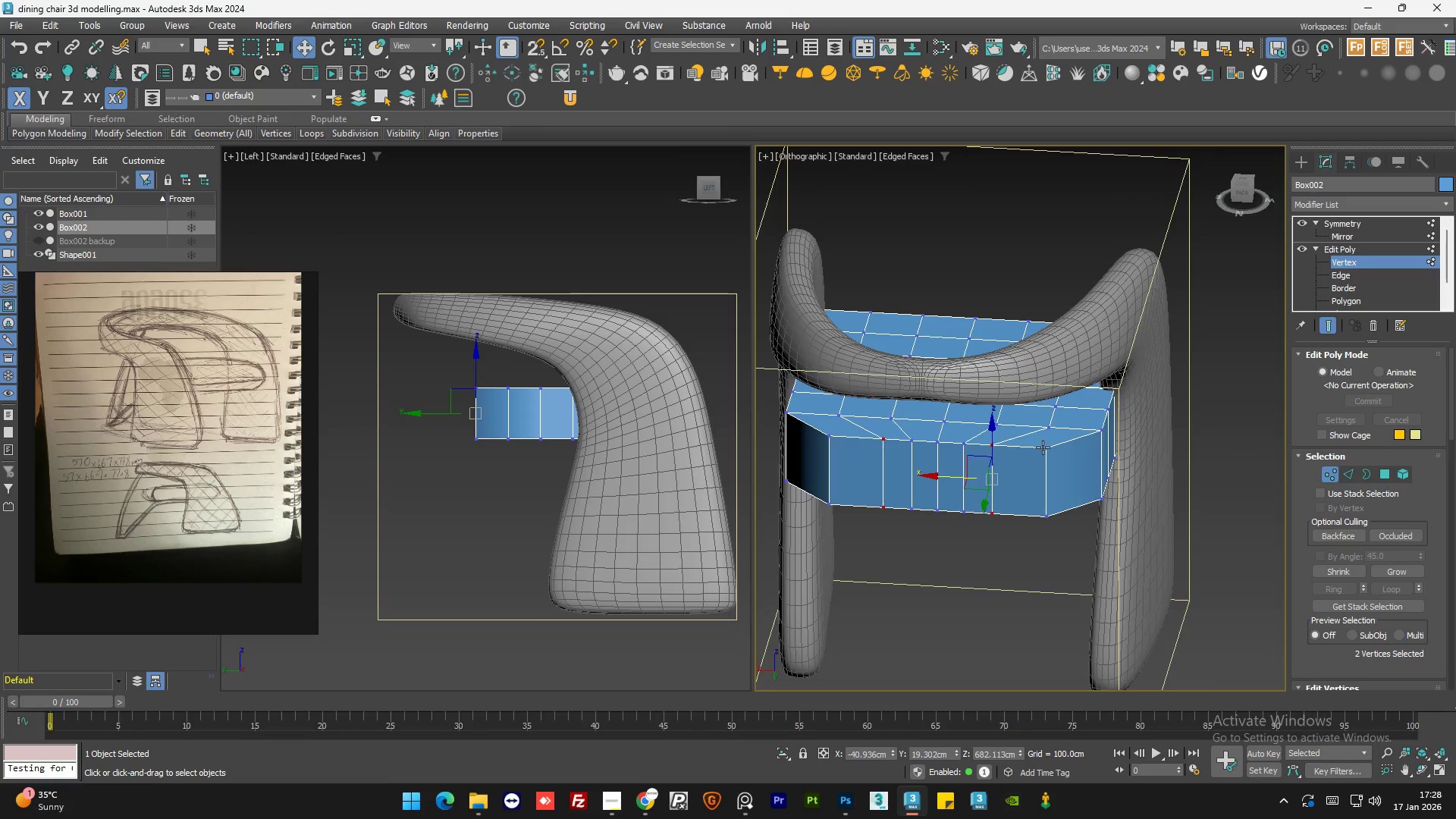 
left_click([1047, 450])
 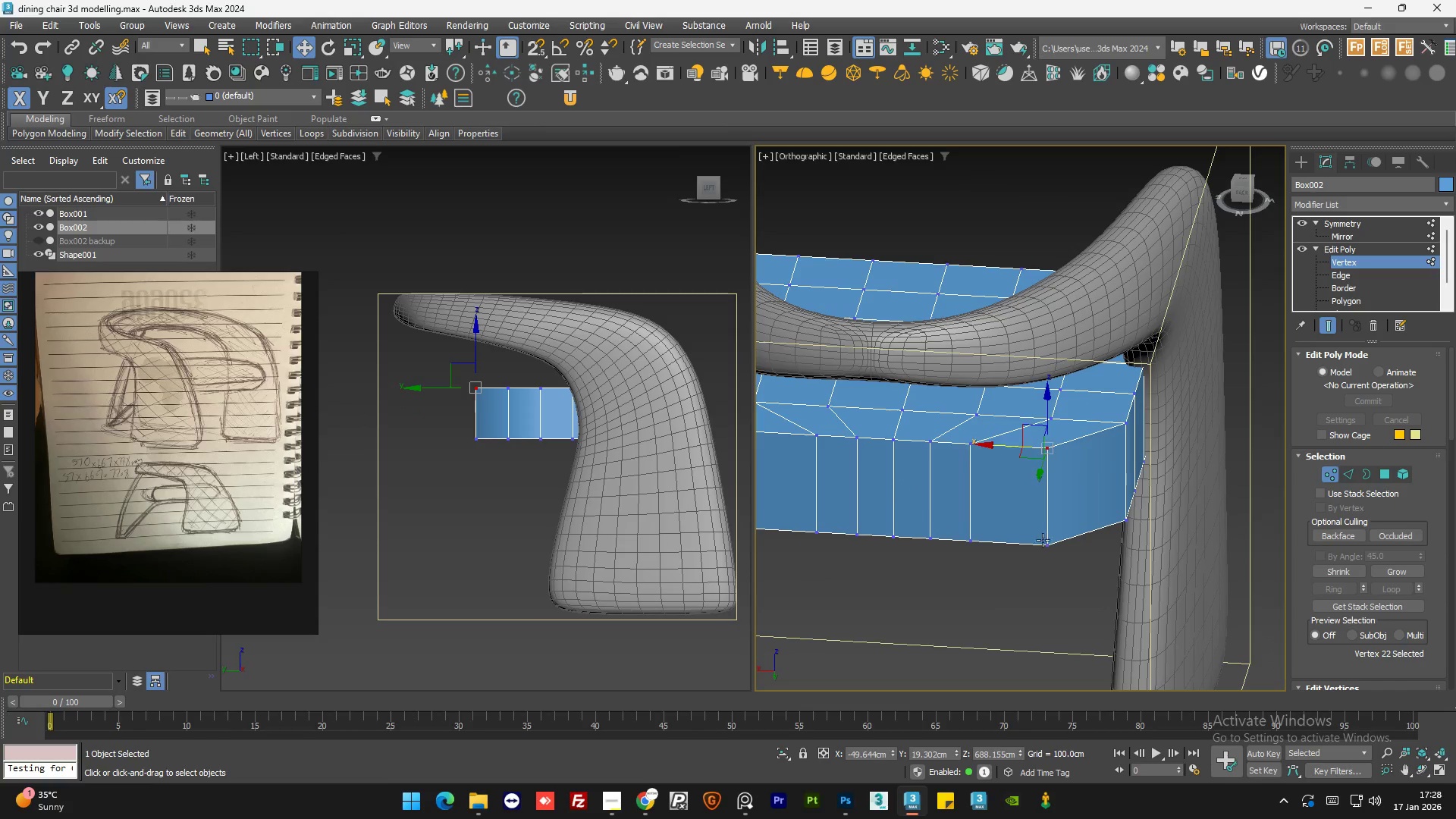 
scroll: coordinate [1043, 447], scroll_direction: up, amount: 1.0
 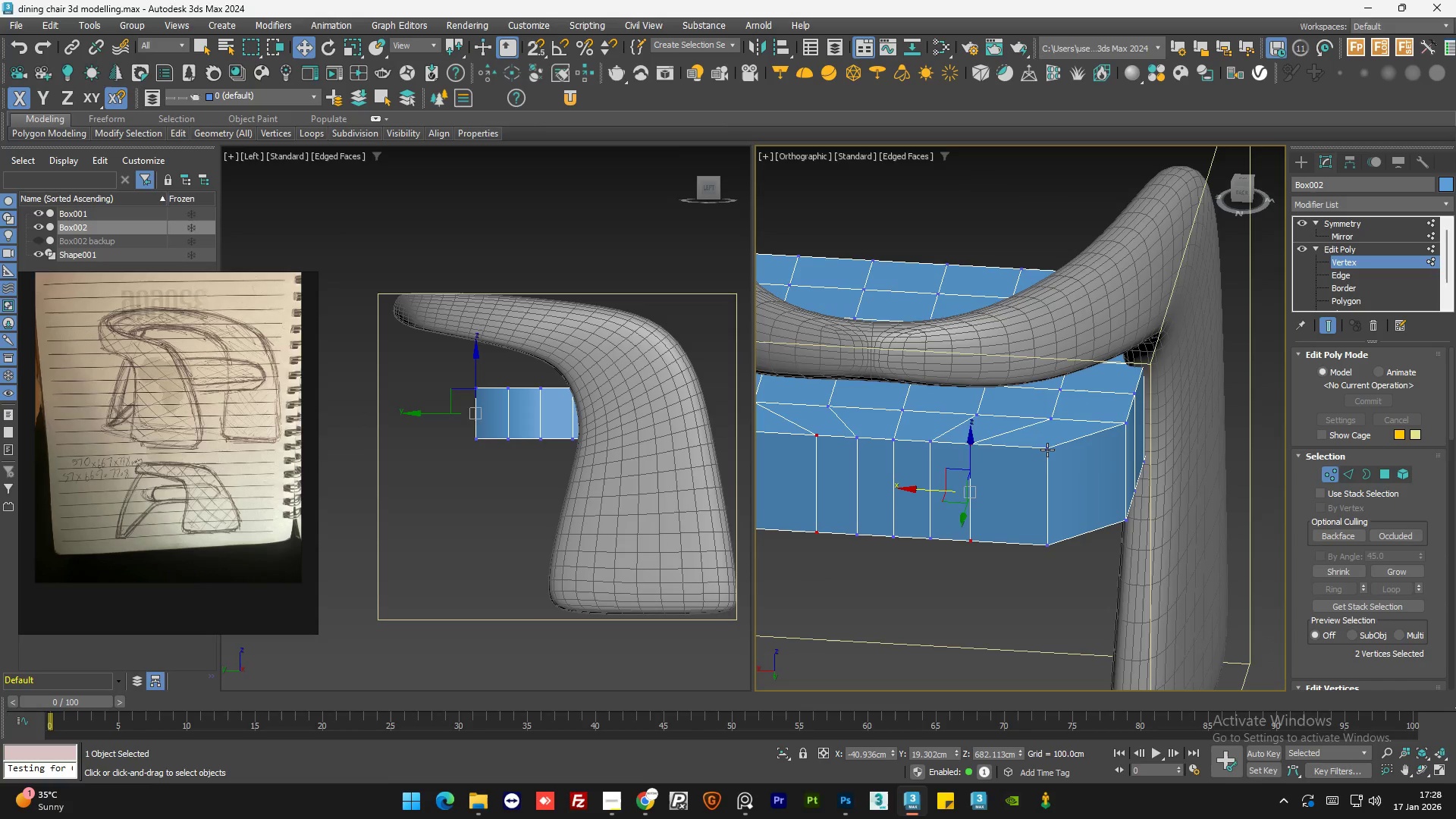 
hold_key(key=ControlLeft, duration=0.78)
left_click([1046, 544])
 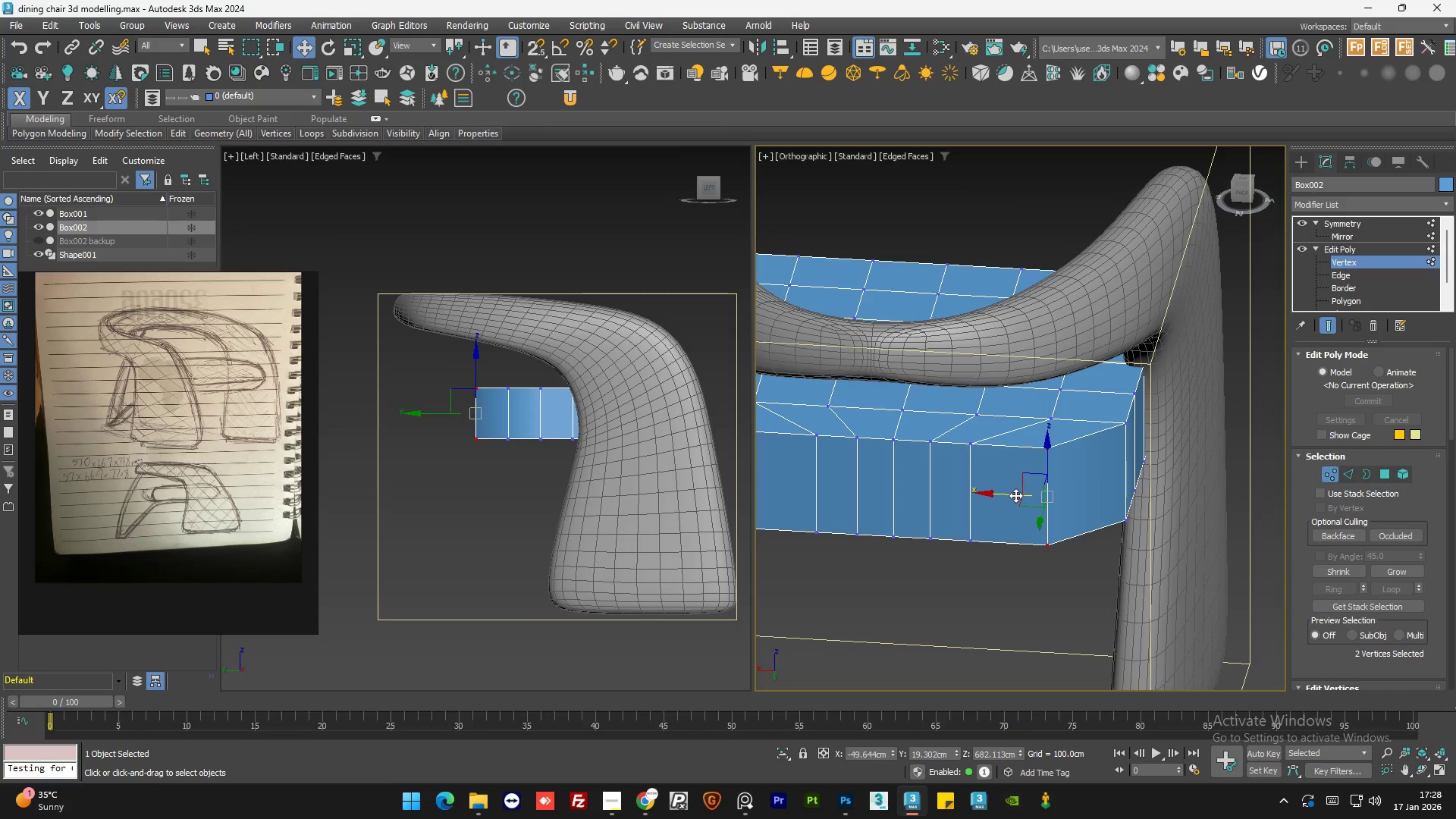 
left_click_drag(start_coordinate=[1015, 495], to_coordinate=[1003, 495])
 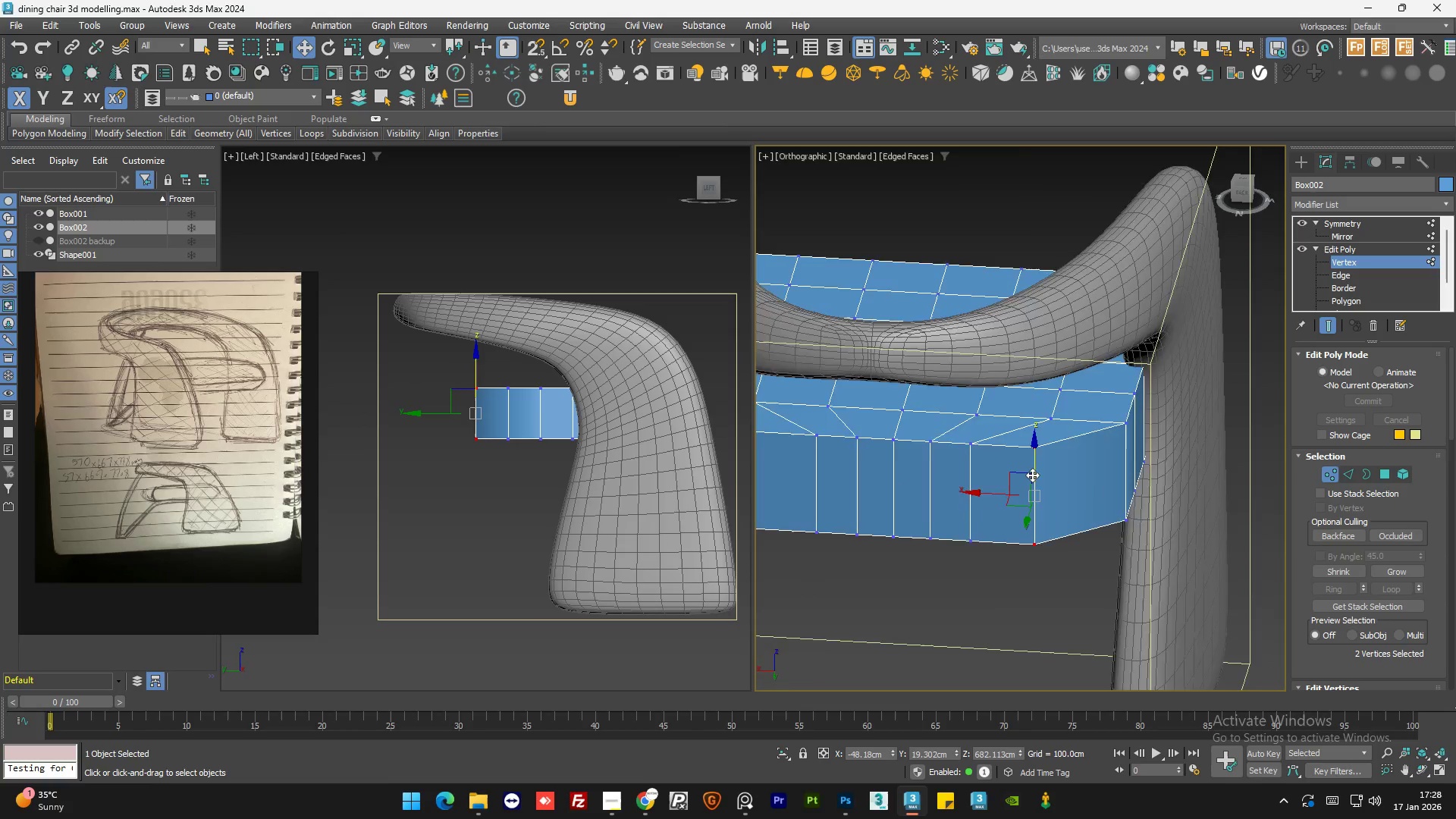 
hold_key(key=AltLeft, duration=0.78)
 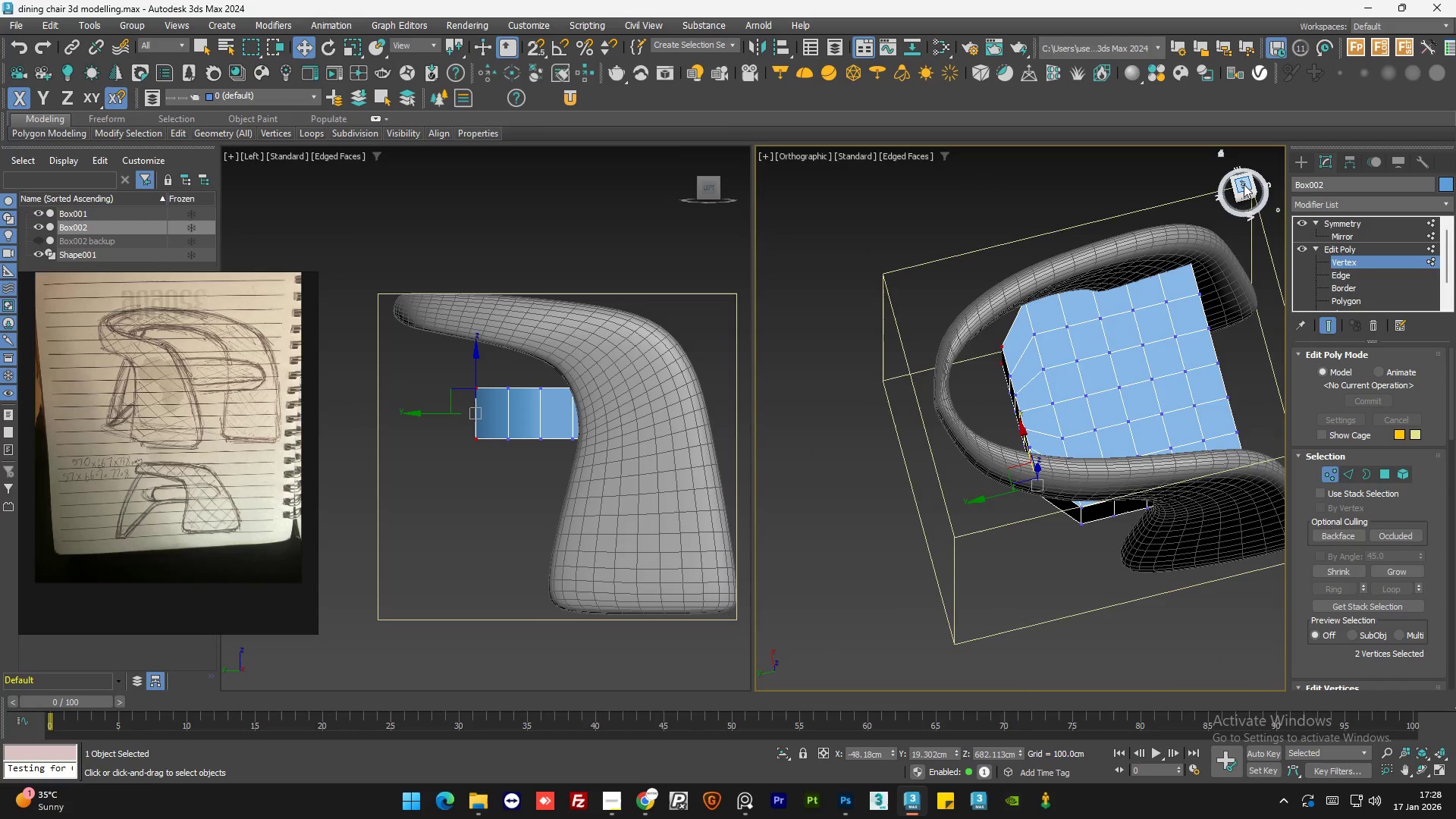 
scroll: coordinate [1045, 475], scroll_direction: down, amount: 2.0
 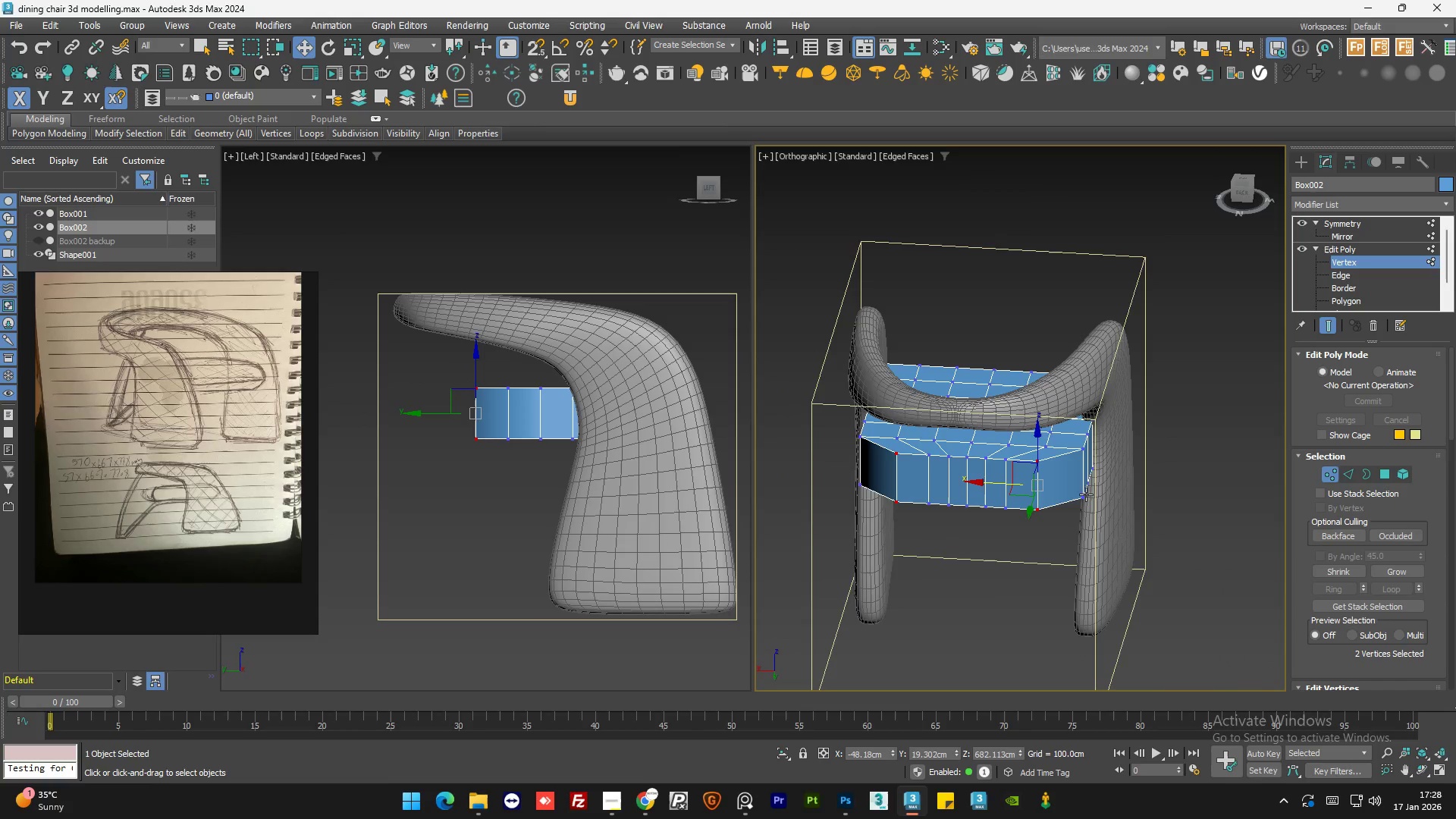 
left_click([1244, 184])
 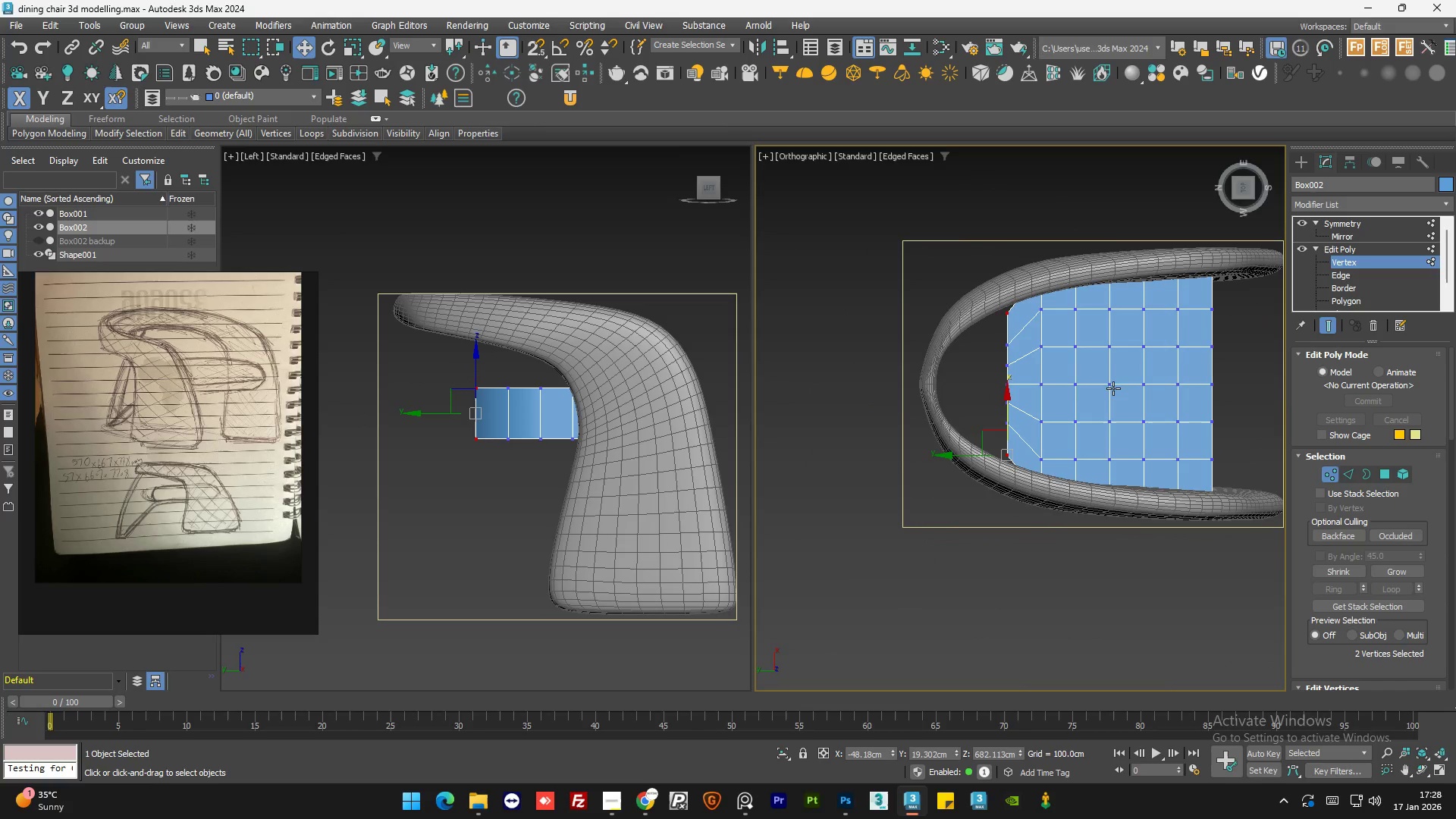 
key(F3)
 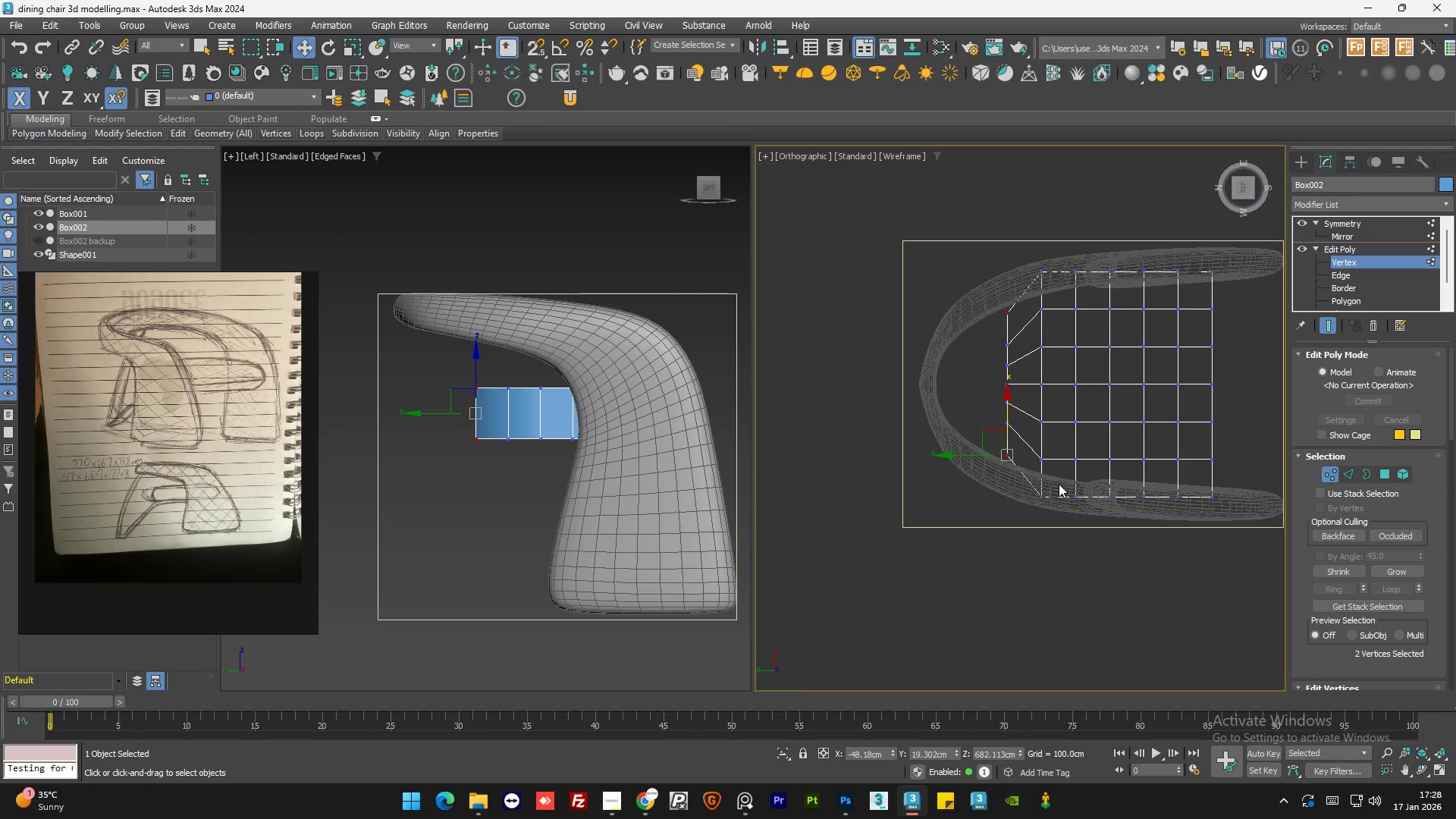 
scroll: coordinate [1055, 484], scroll_direction: up, amount: 3.0
 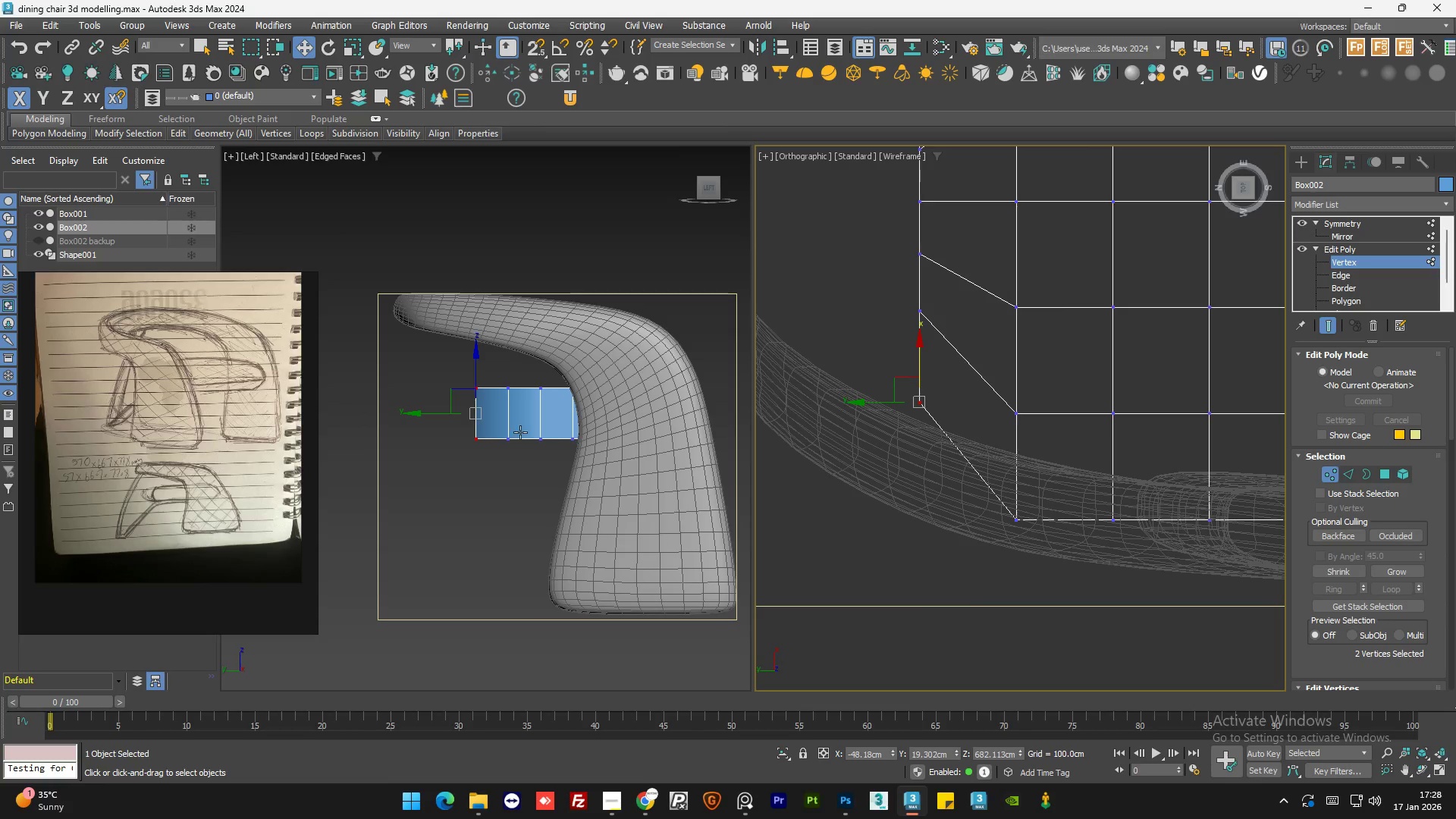 
hold_key(key=AltLeft, duration=1.5)
 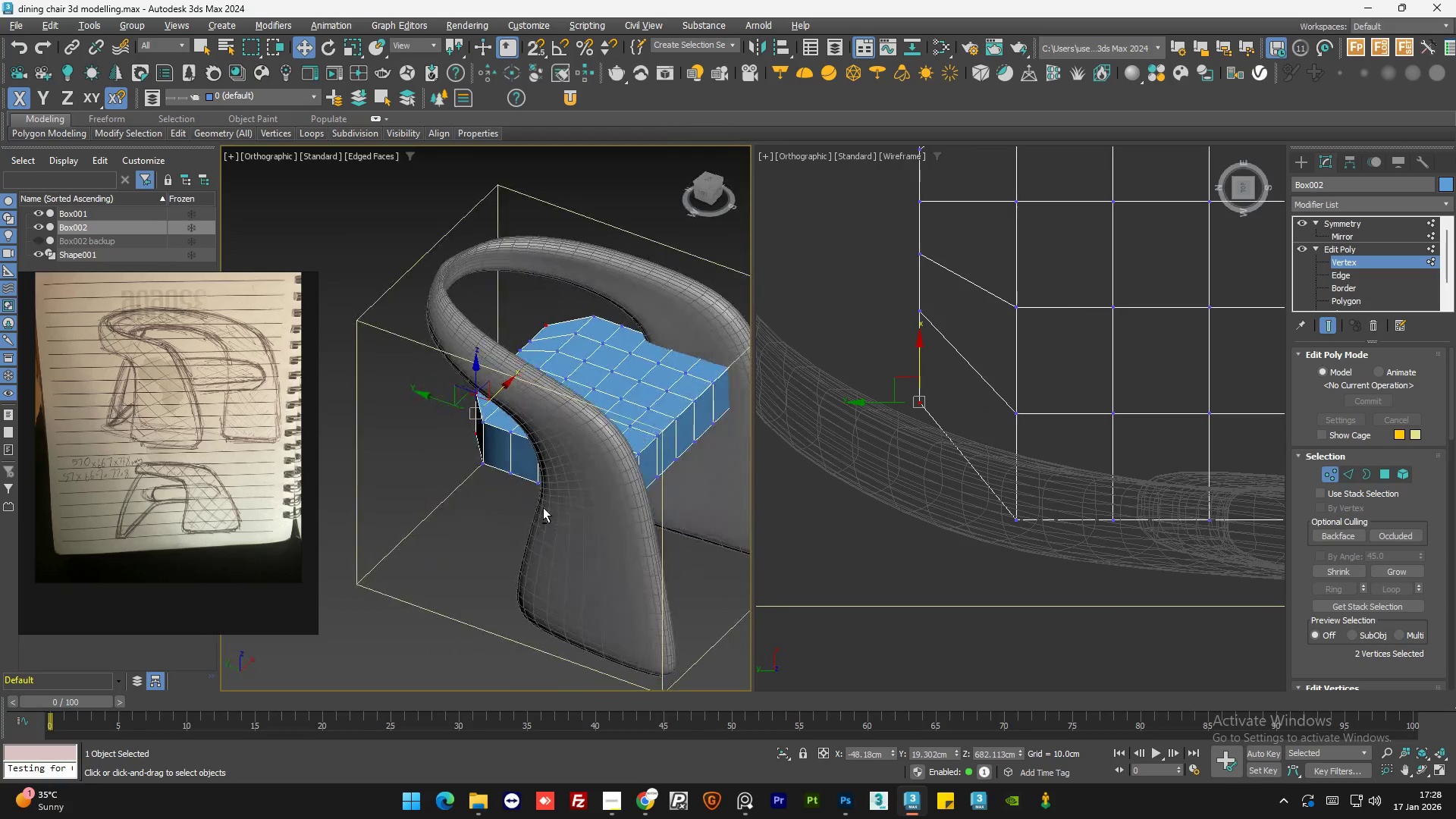 
hold_key(key=AltLeft, duration=1.51)
 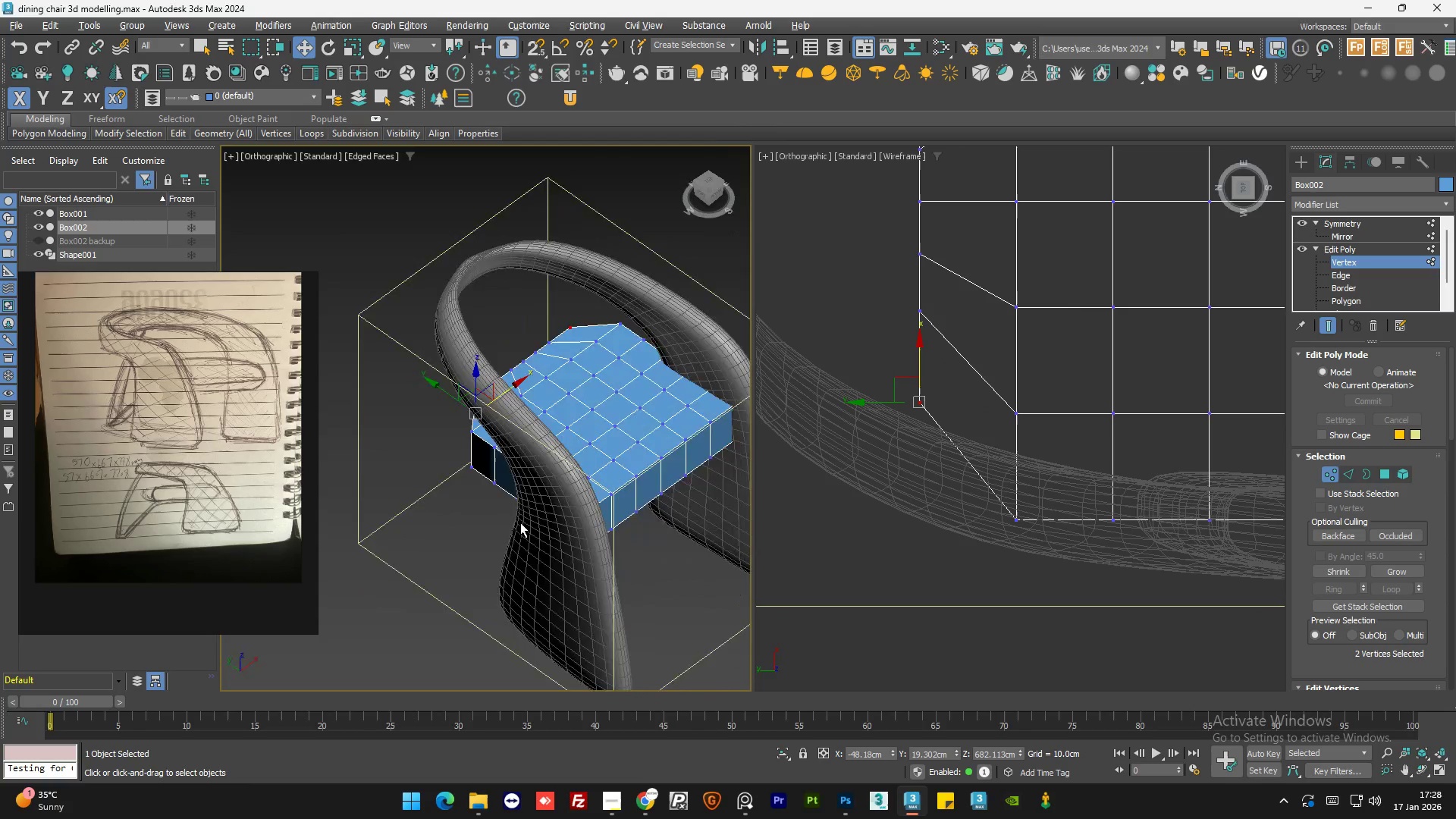 
hold_key(key=AltLeft, duration=1.52)
 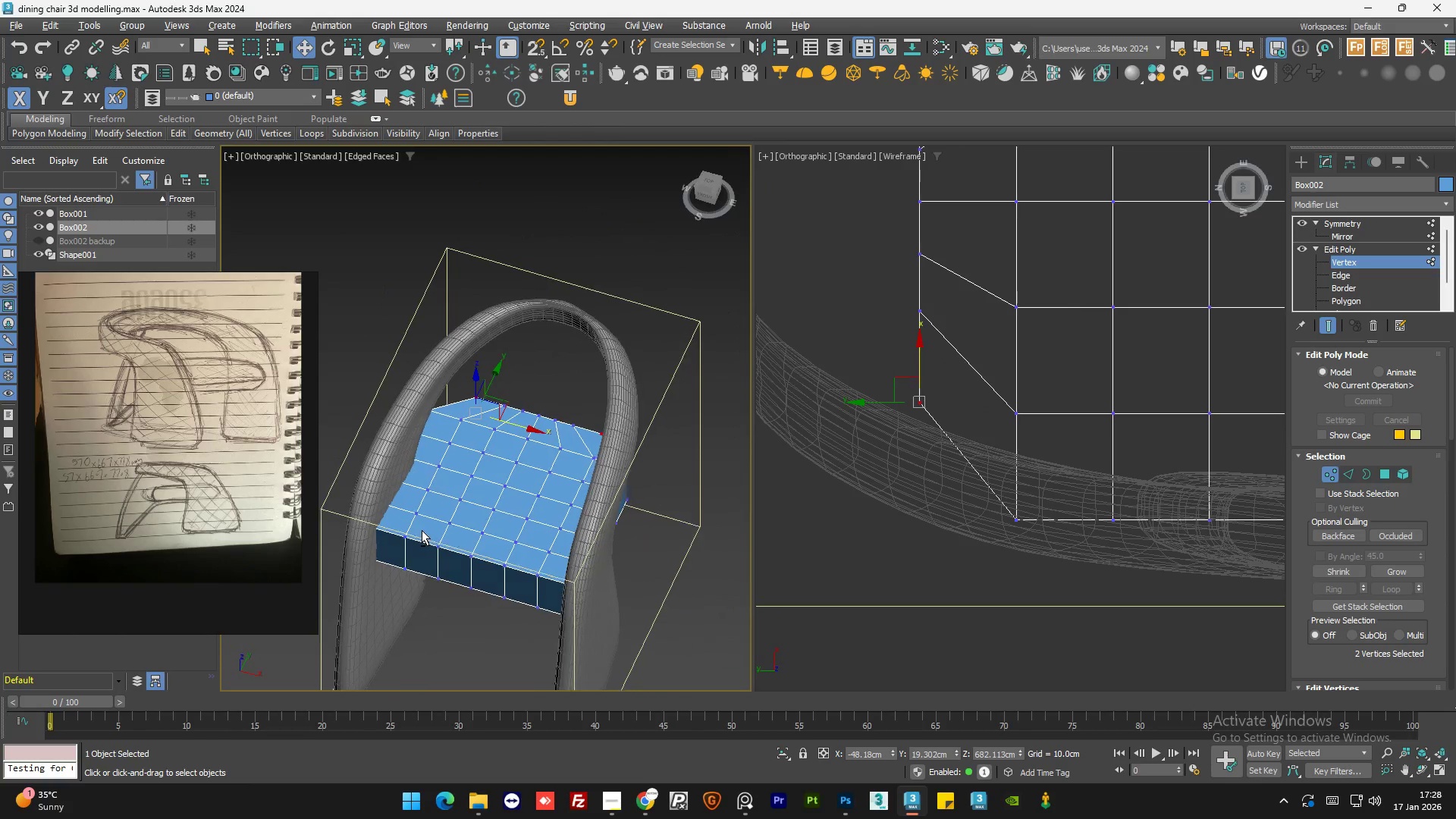 
hold_key(key=AltLeft, duration=1.06)
 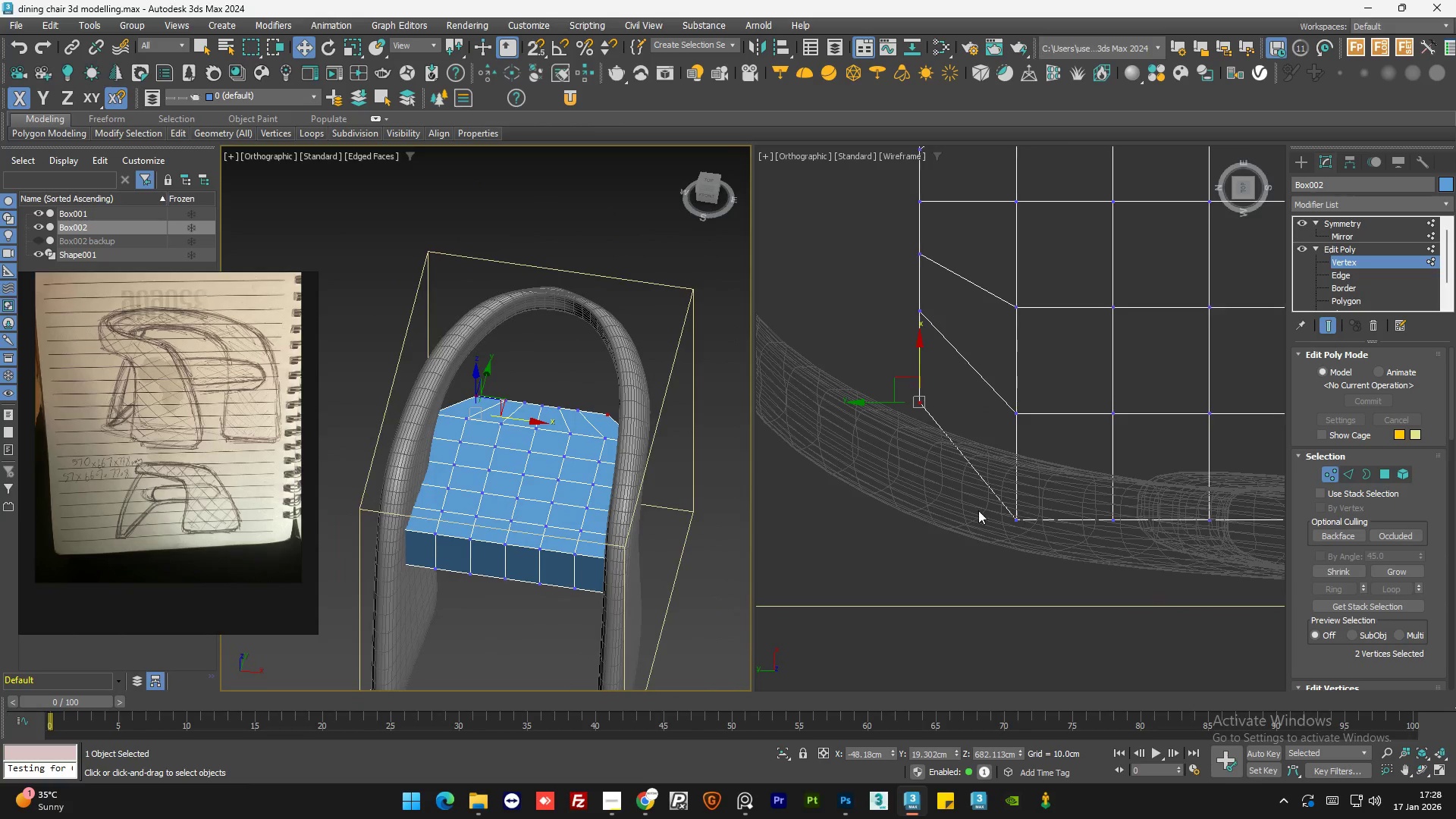 
scroll: coordinate [1080, 518], scroll_direction: none, amount: 0.0
 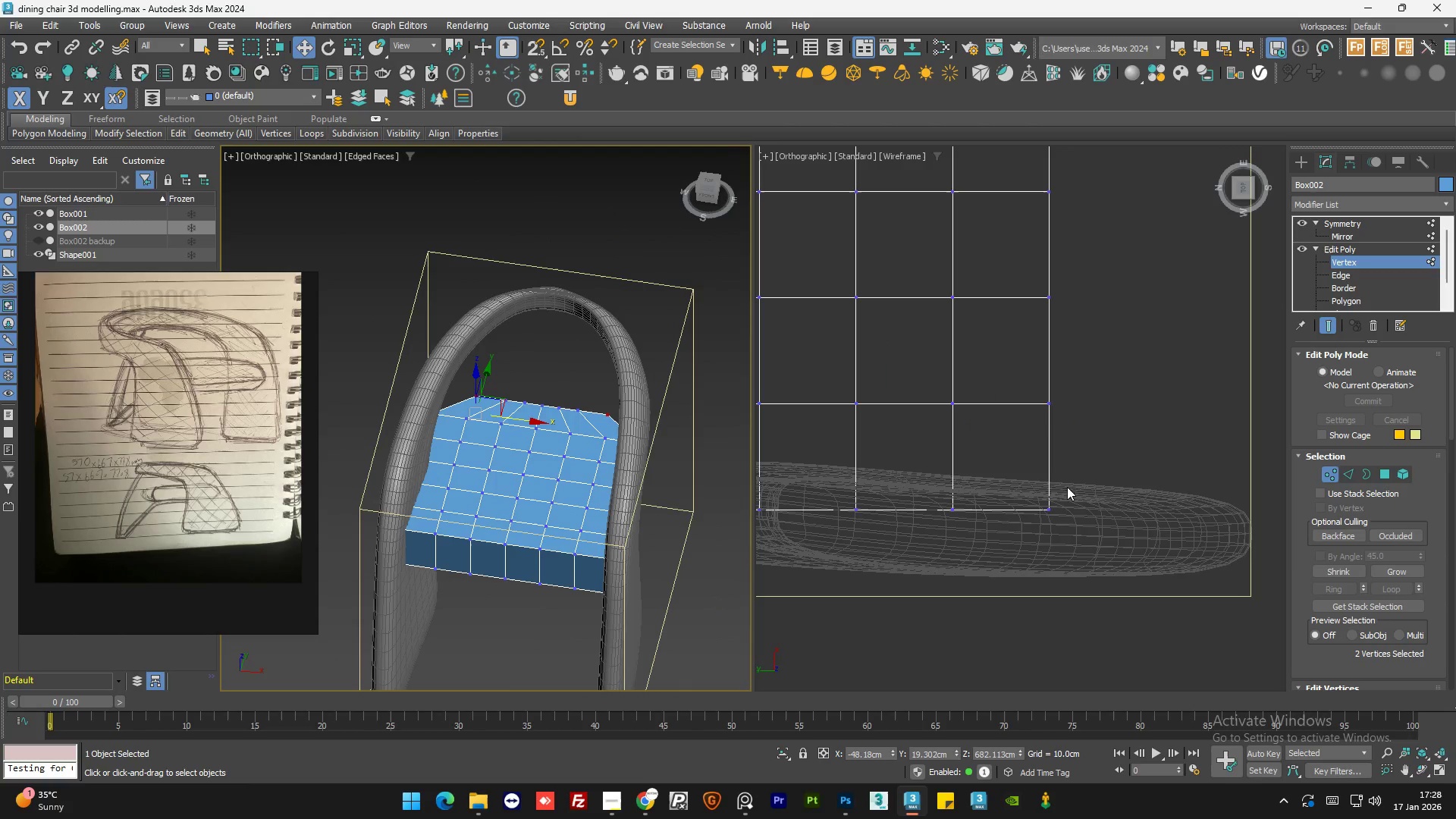 
left_click([1068, 487])
 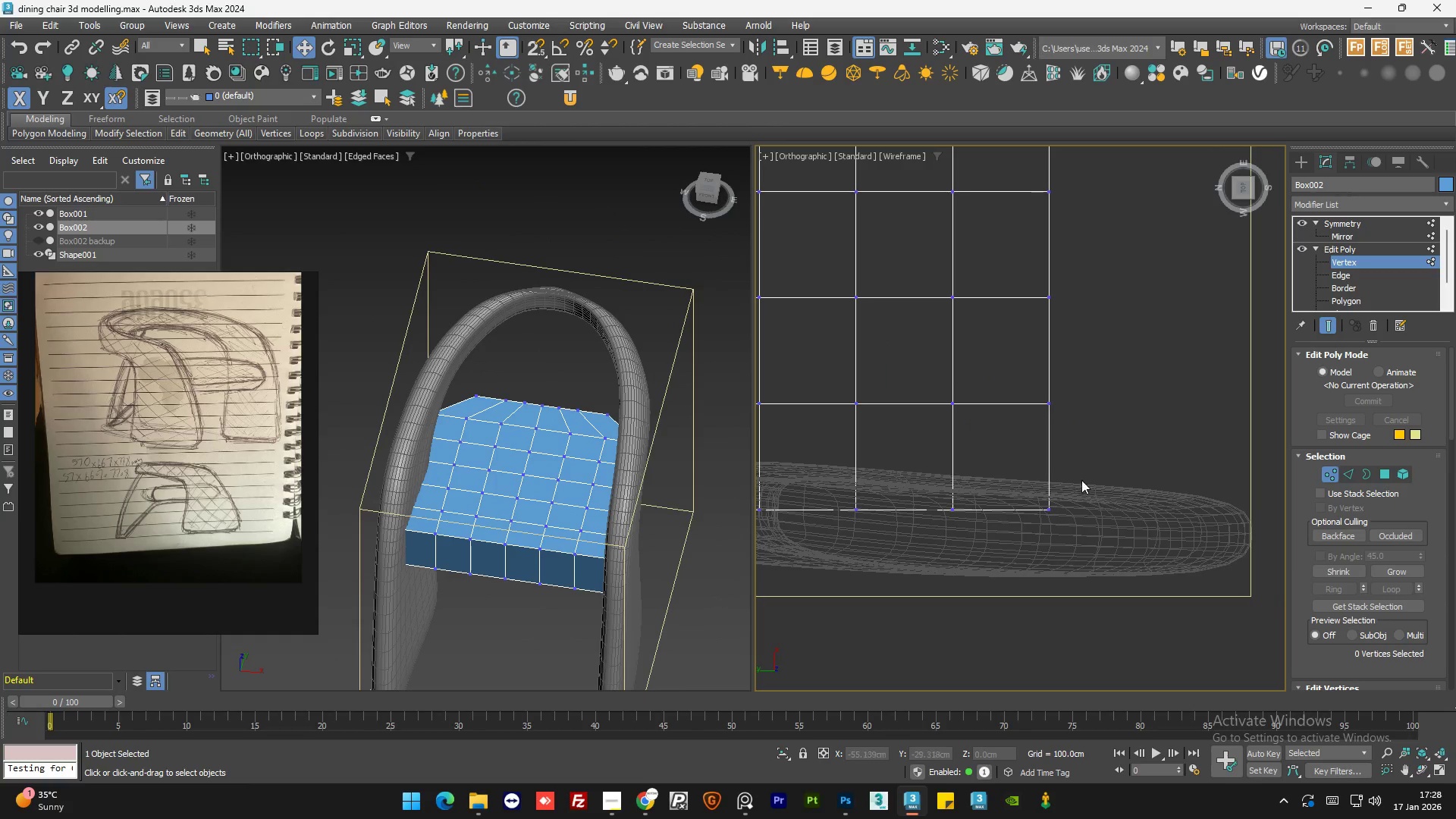 
left_click_drag(start_coordinate=[1081, 482], to_coordinate=[1001, 560])
 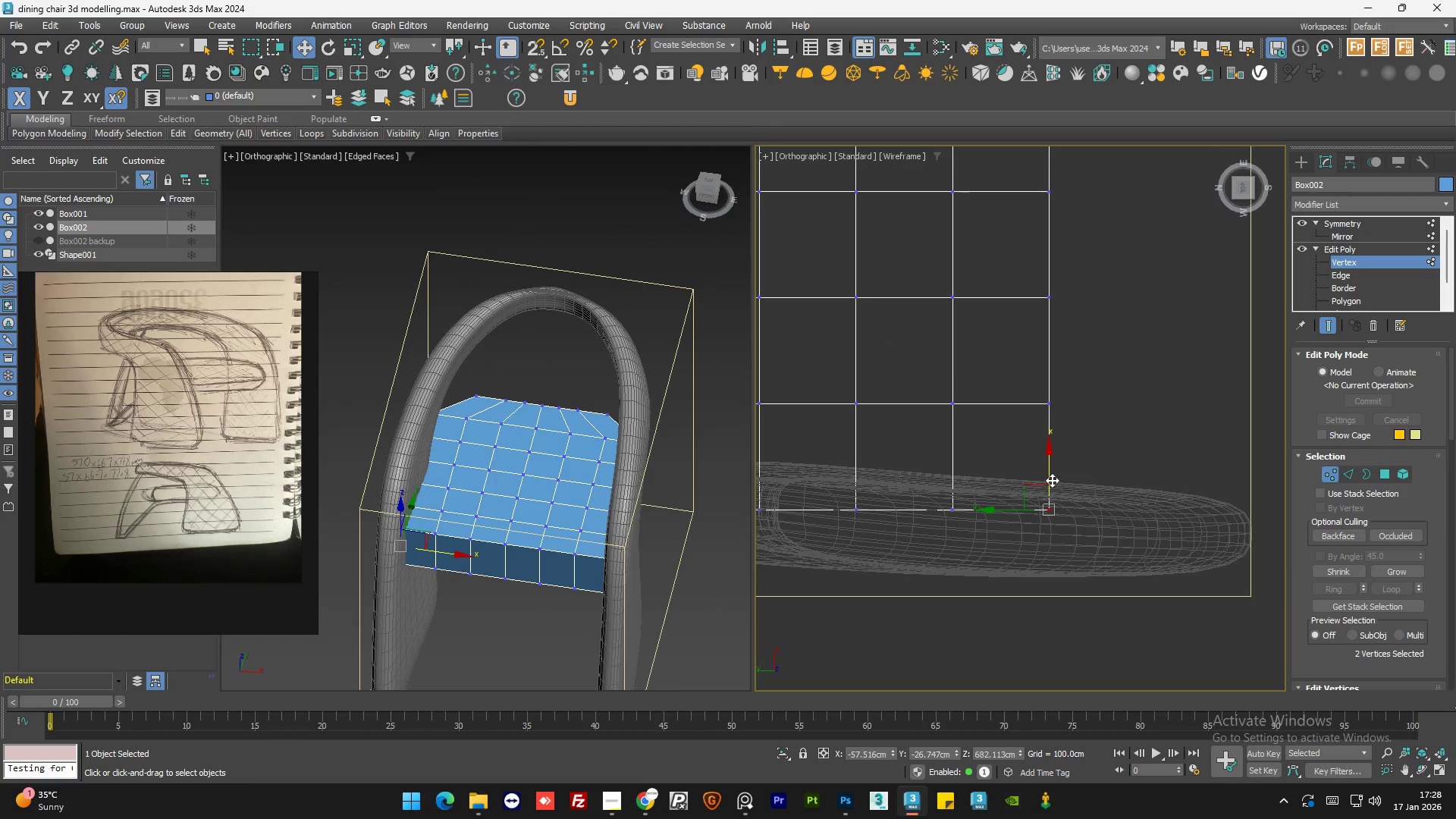 
left_click_drag(start_coordinate=[1052, 480], to_coordinate=[1059, 460])
 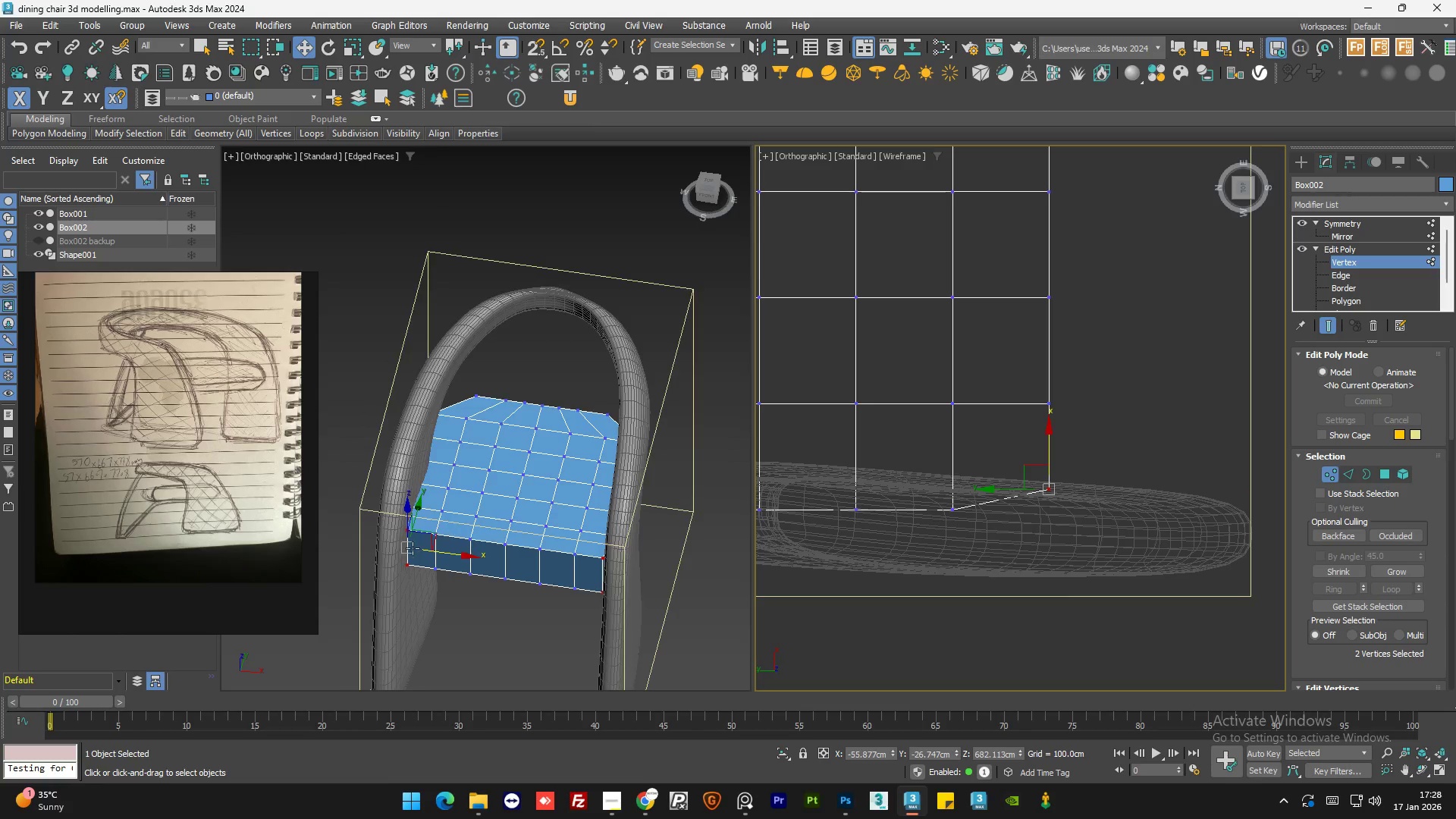 
scroll: coordinate [402, 555], scroll_direction: up, amount: 6.0
 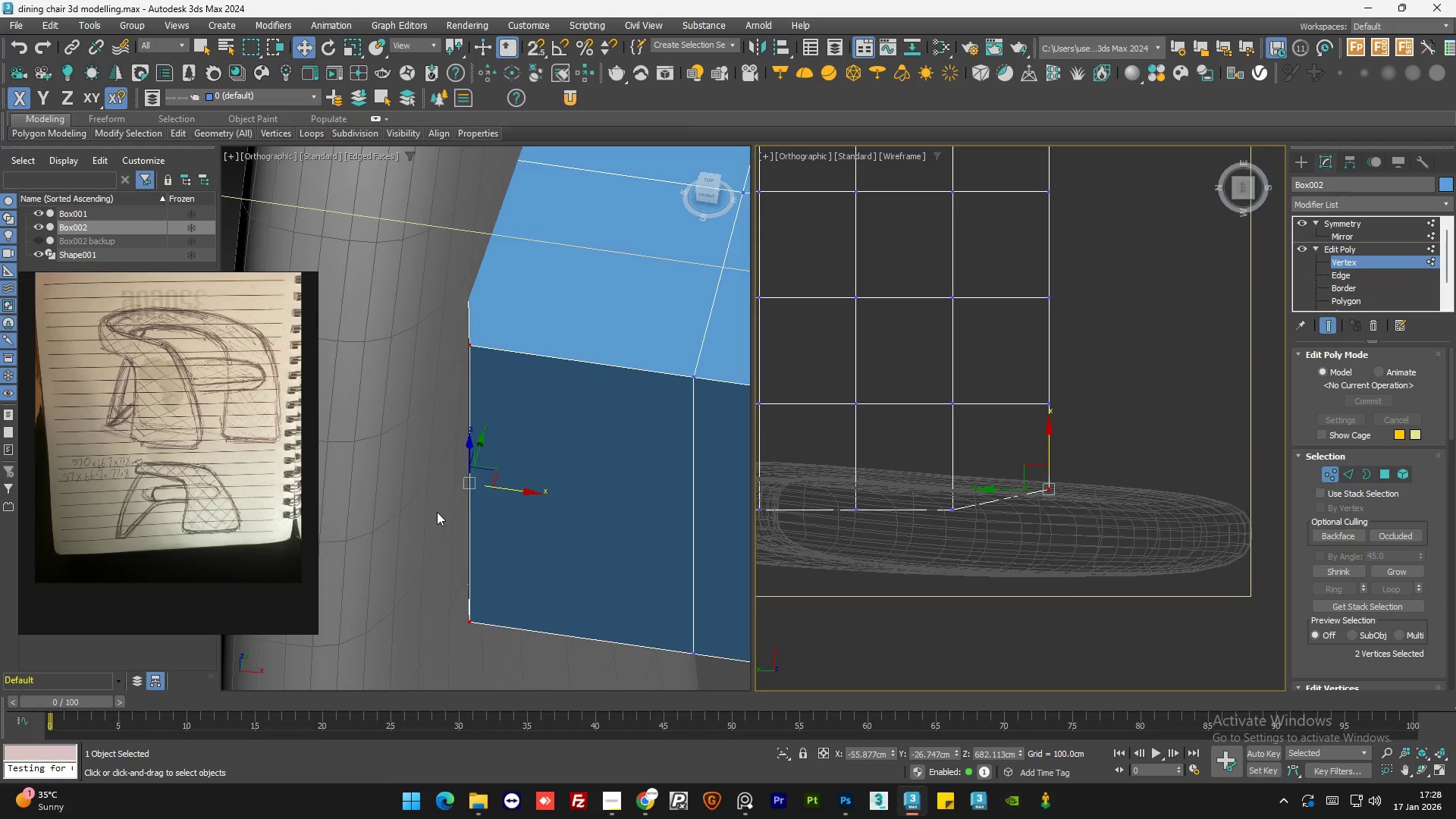 
scroll: coordinate [437, 517], scroll_direction: down, amount: 2.0
 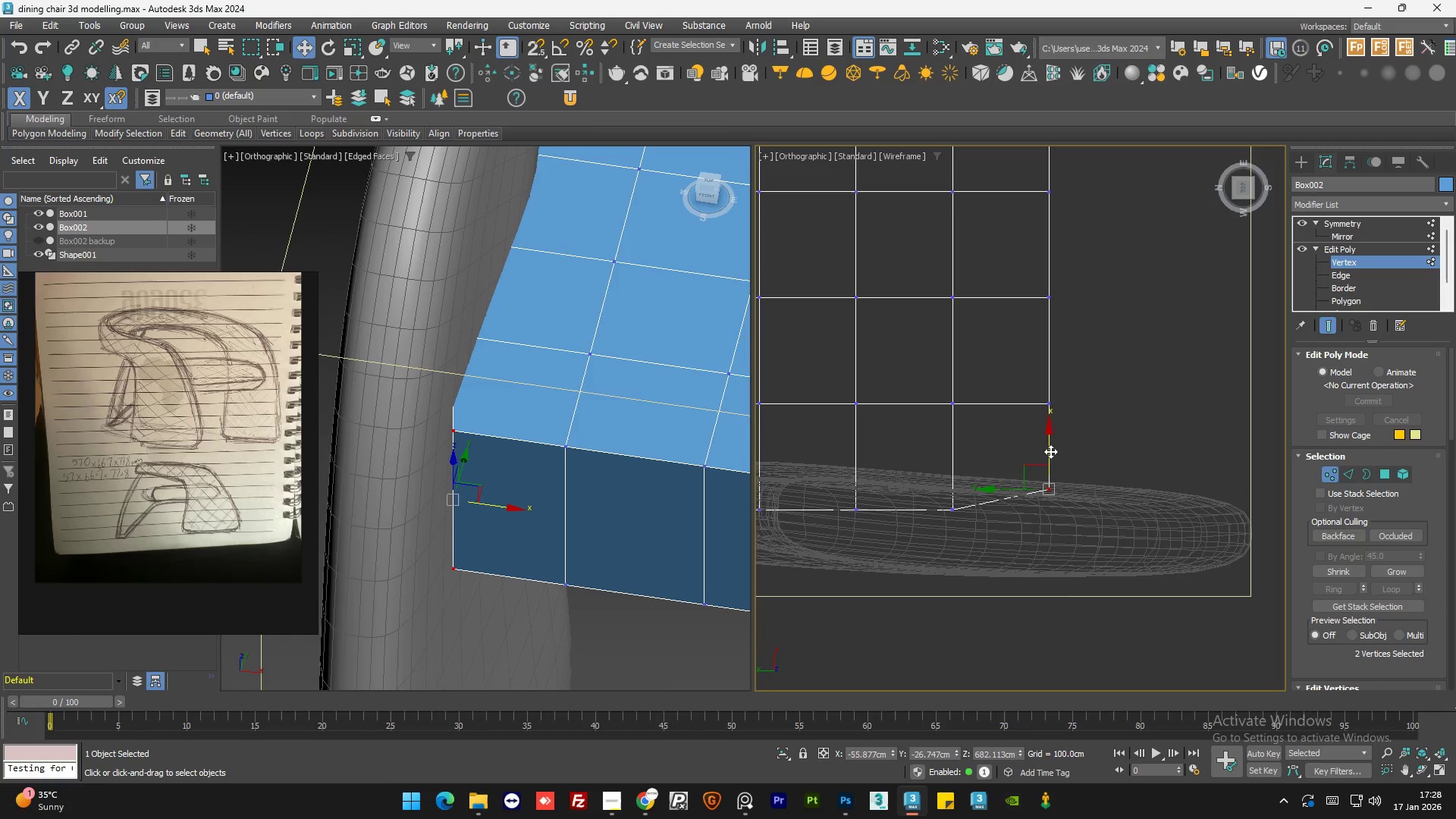 
left_click_drag(start_coordinate=[1050, 451], to_coordinate=[1055, 453])
 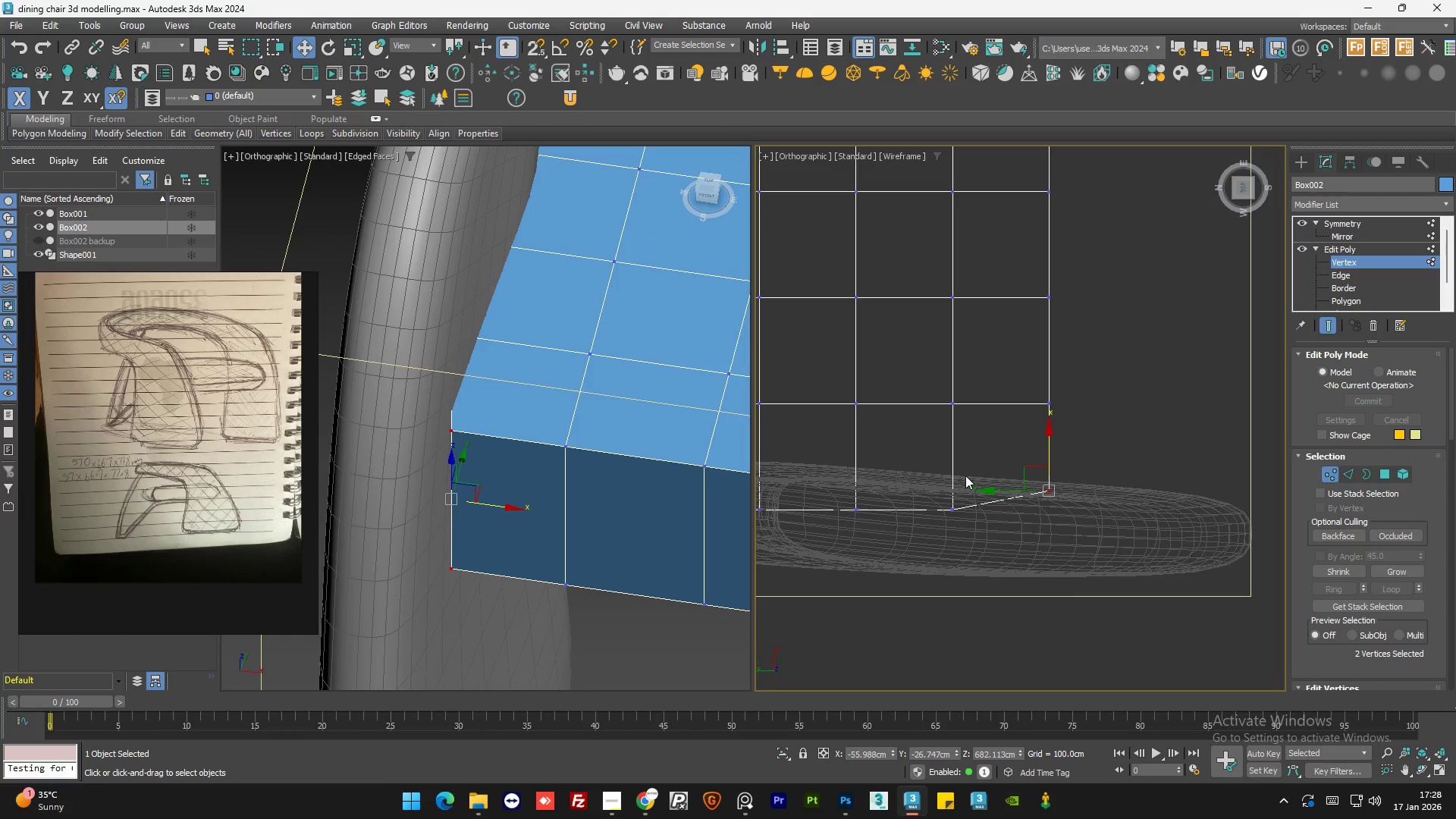 
left_click_drag(start_coordinate=[970, 473], to_coordinate=[921, 566])
 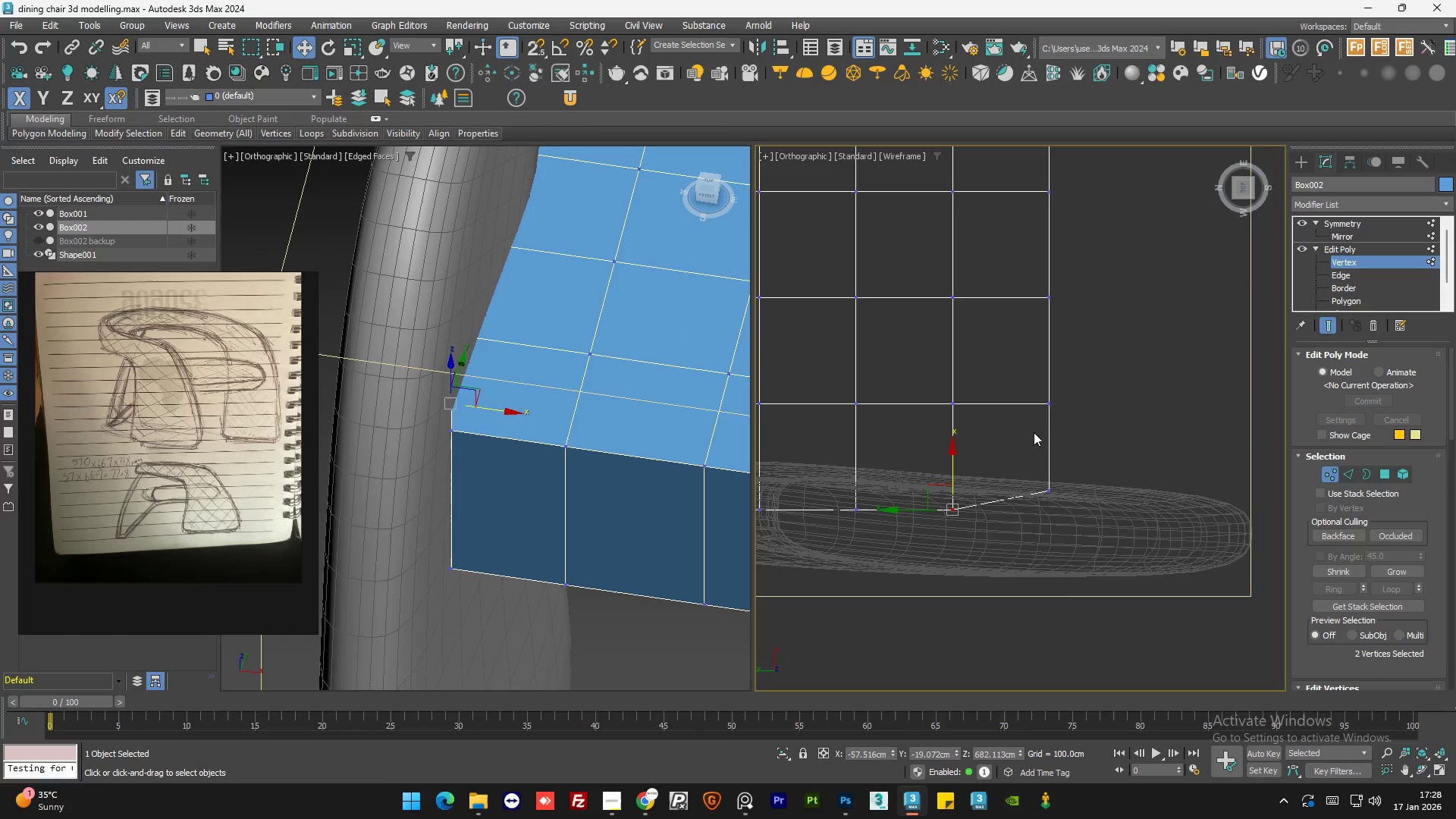 
left_click([1104, 431])
 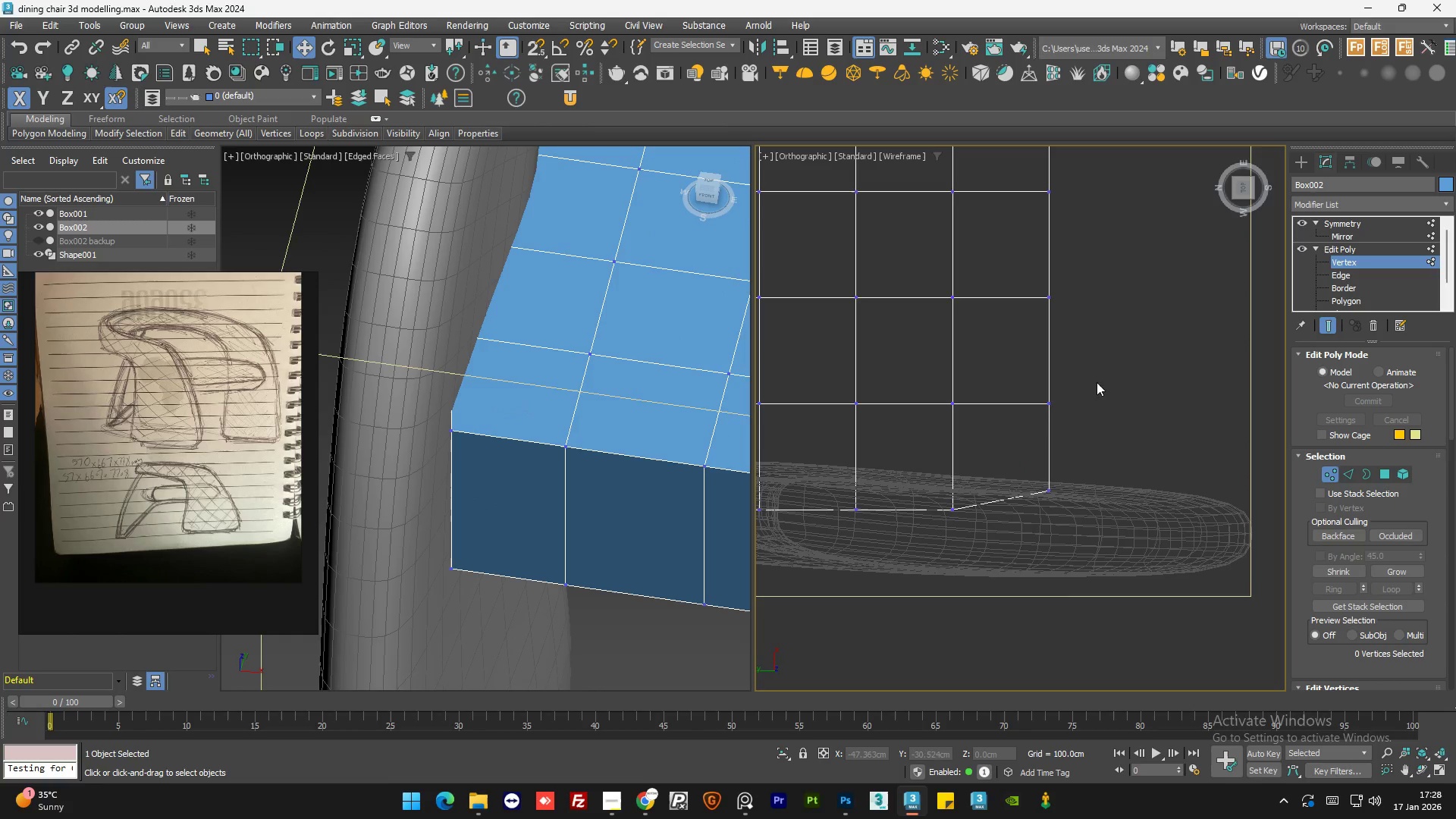 
left_click_drag(start_coordinate=[1095, 382], to_coordinate=[1028, 430])
 